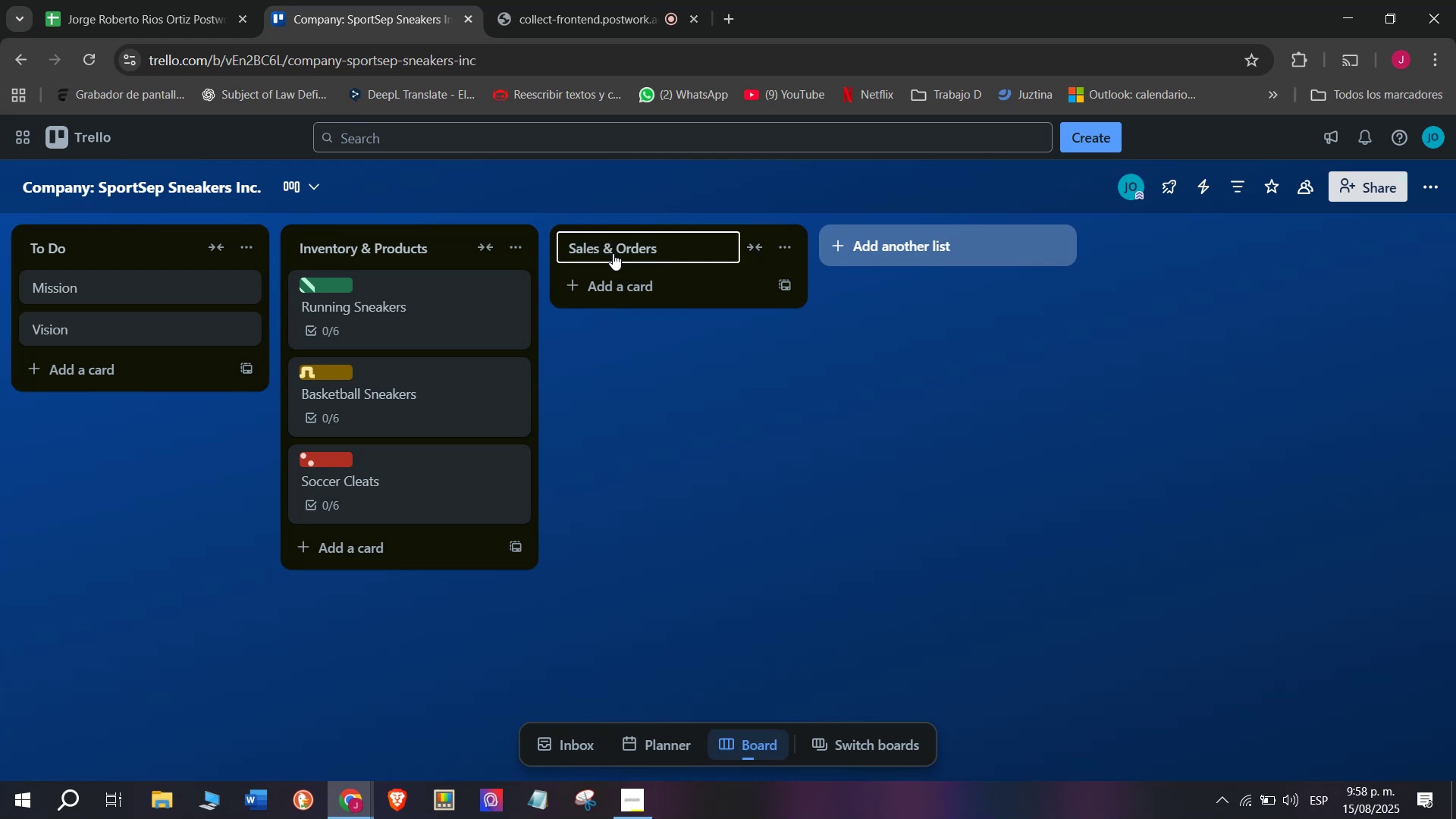 
left_click([625, 288])
 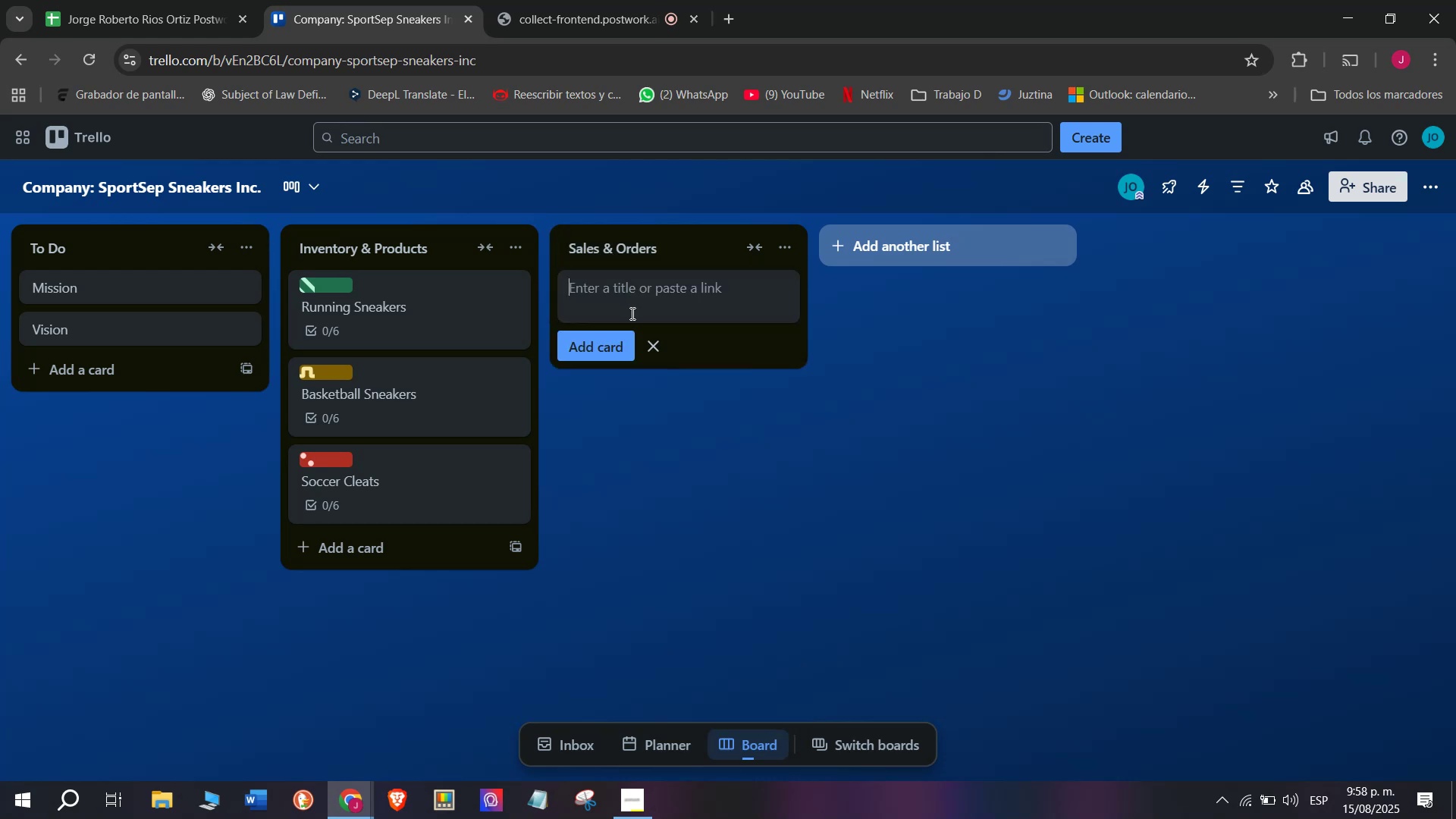 
left_click([631, 313])
 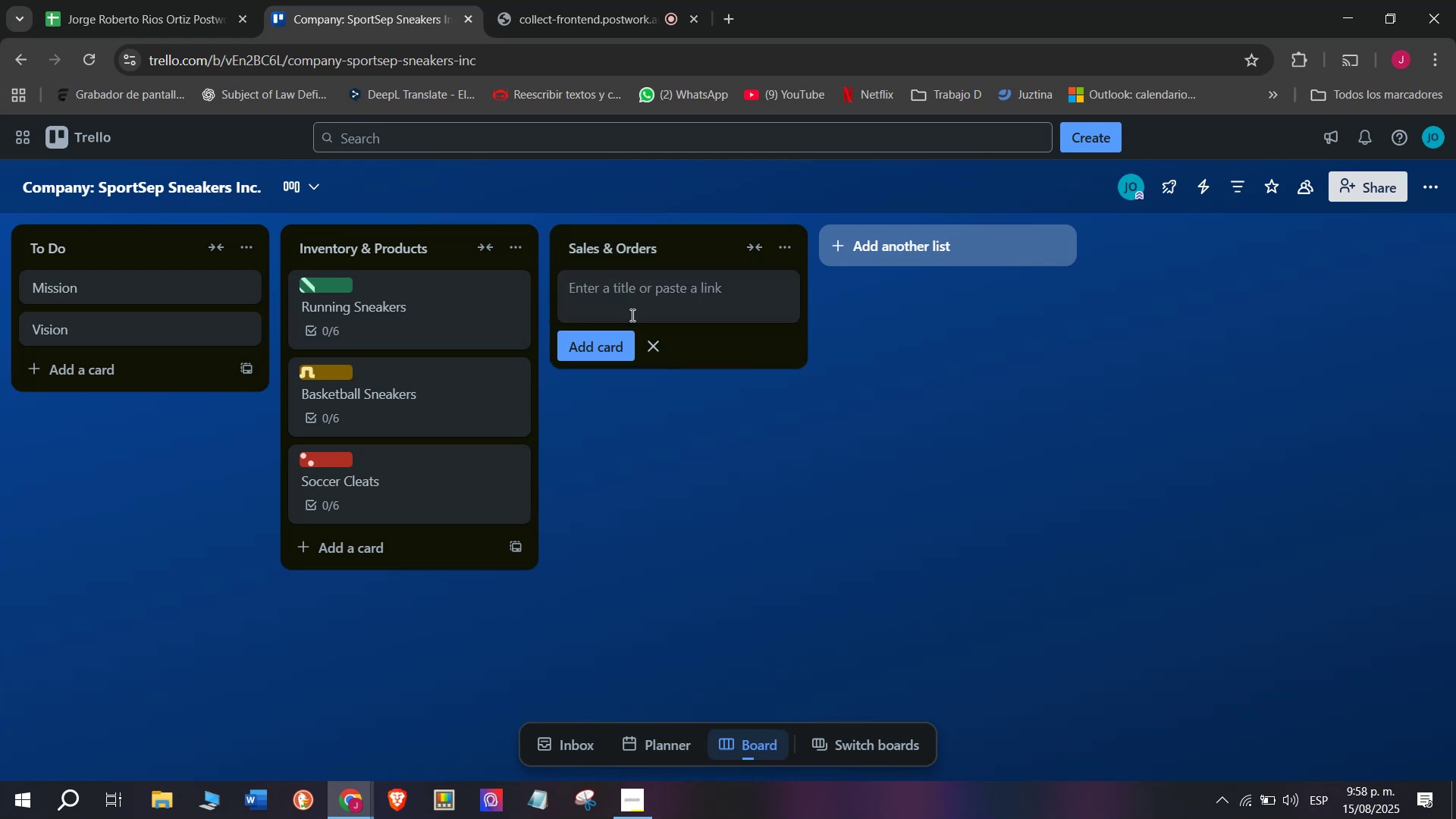 
type(Online)
 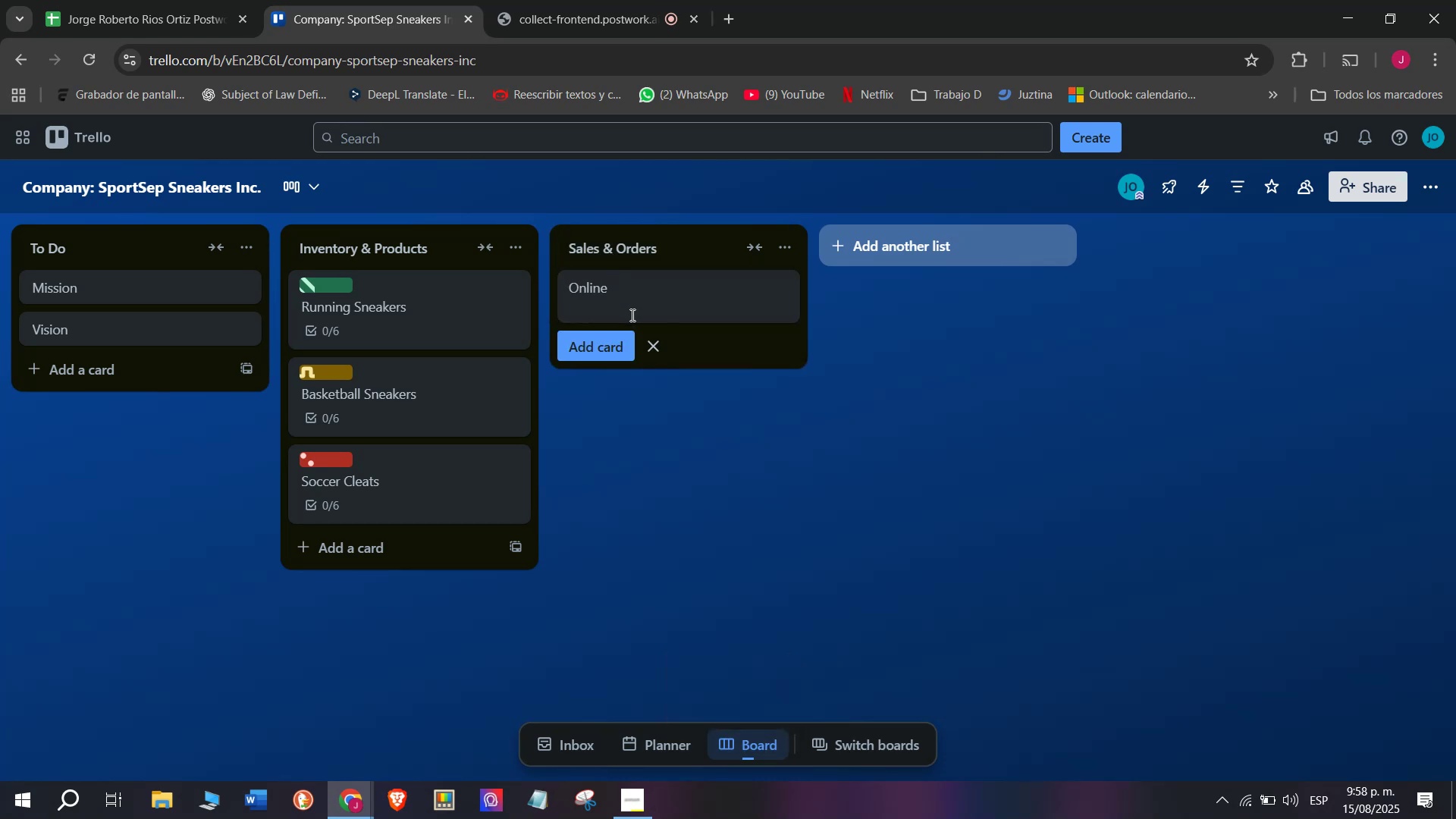 
type(o)
key(Backspace)
type(Or)
key(Backspace)
key(Backspace)
type( Ordes)
key(Backspace)
type(rs)
 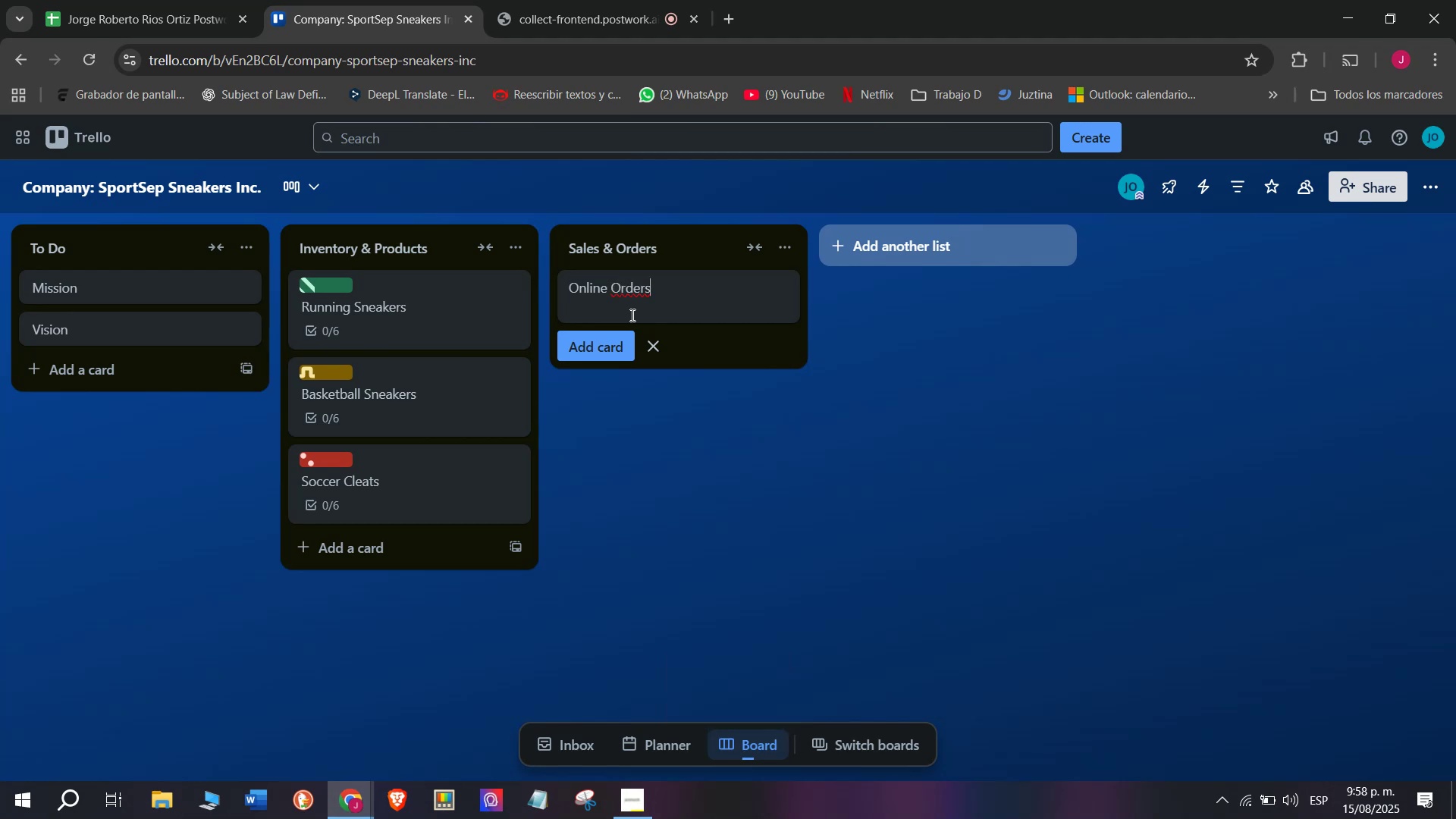 
key(Enter)
 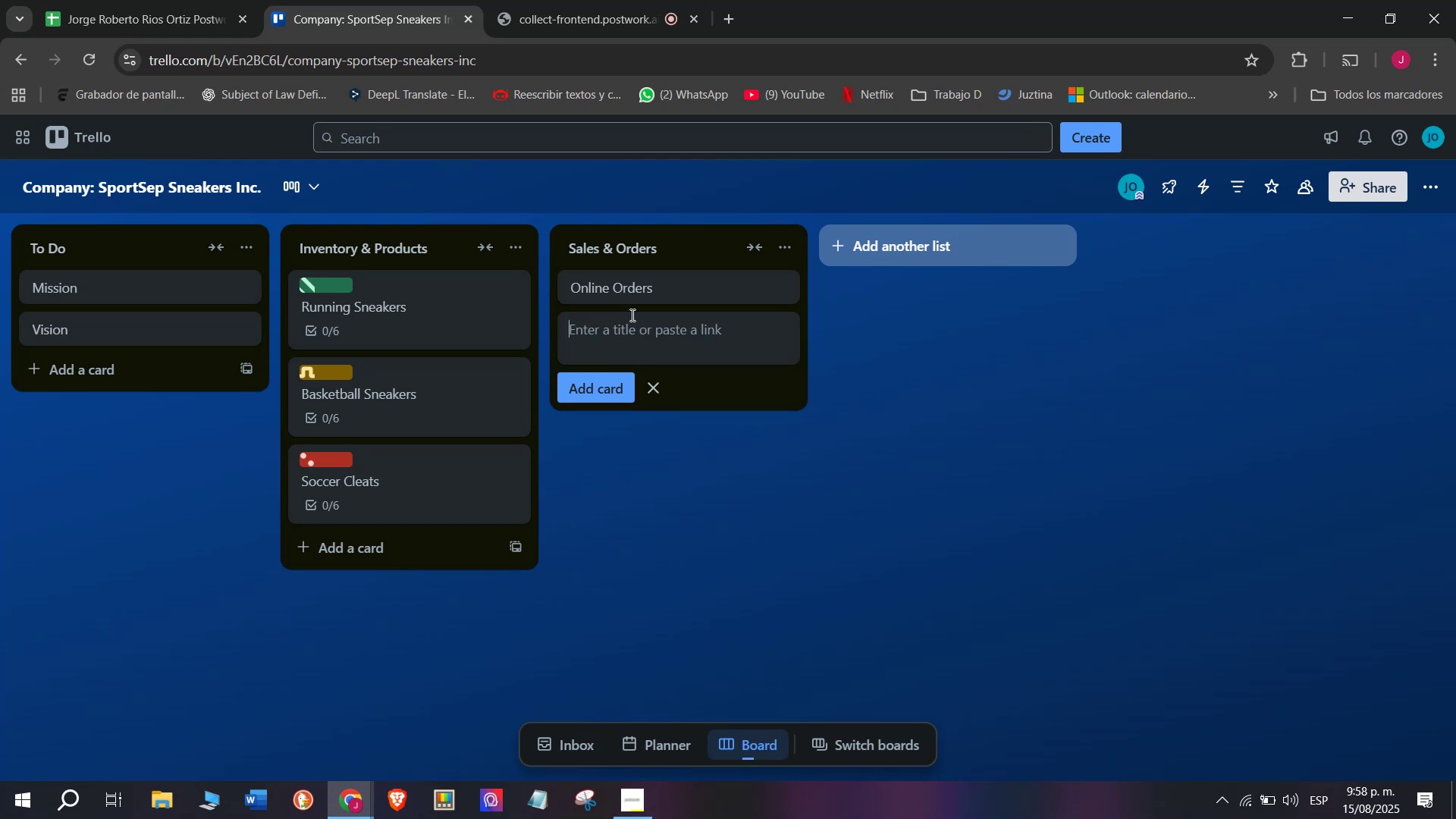 
left_click([652, 275])
 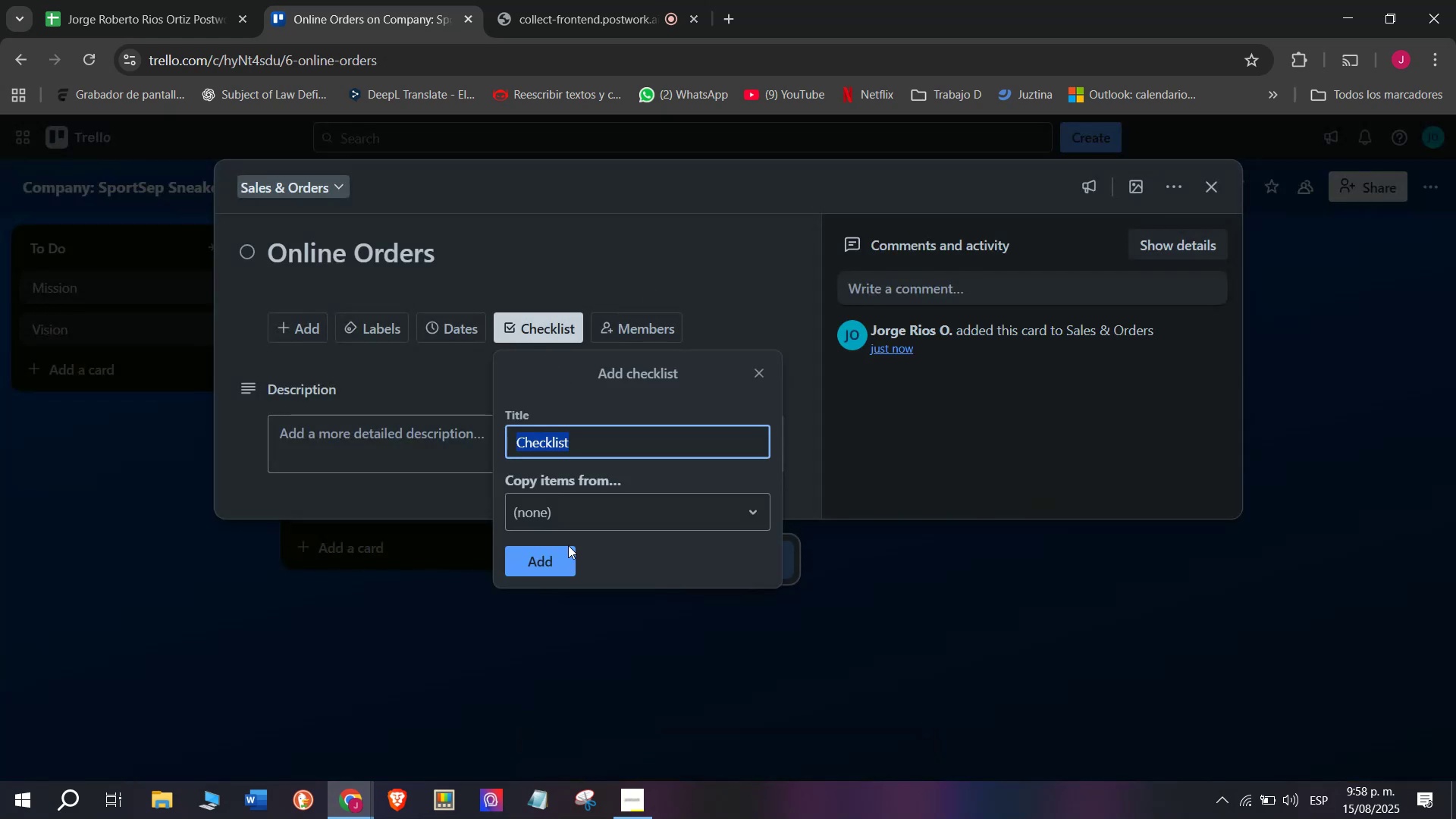 
left_click([539, 560])
 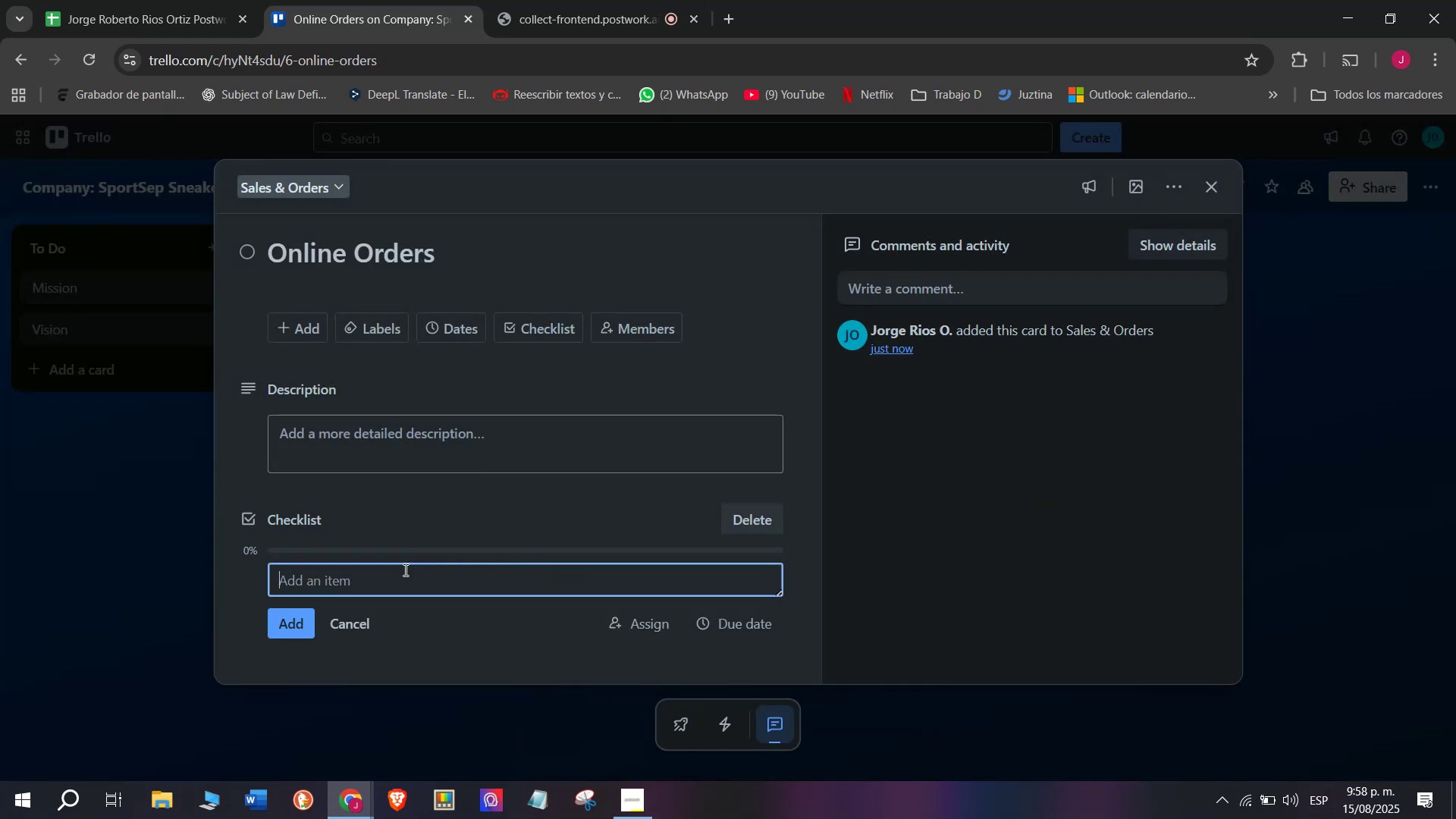 
left_click([404, 582])
 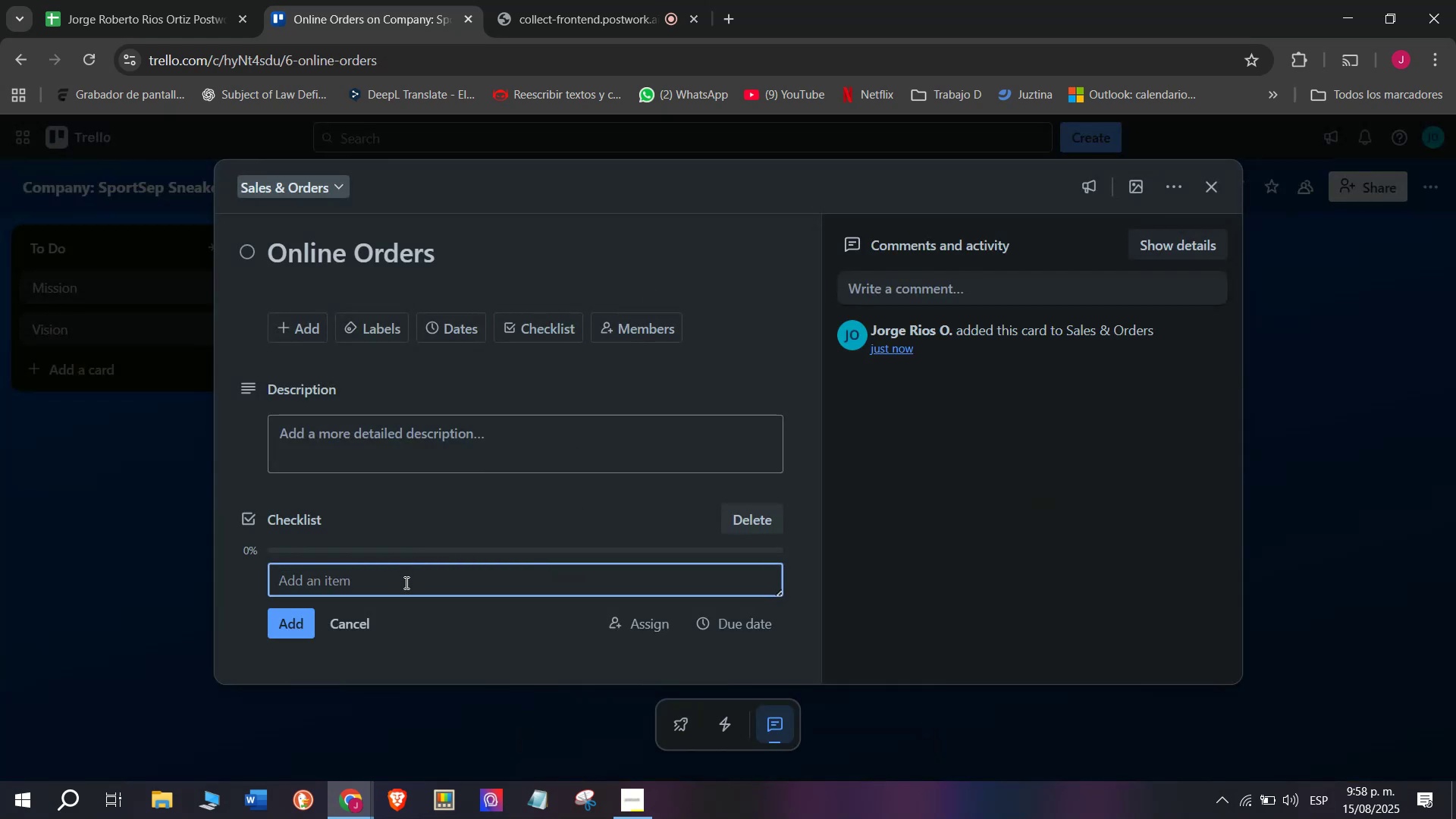 
type(Reviews)
key(Backspace)
type( daily orders)
 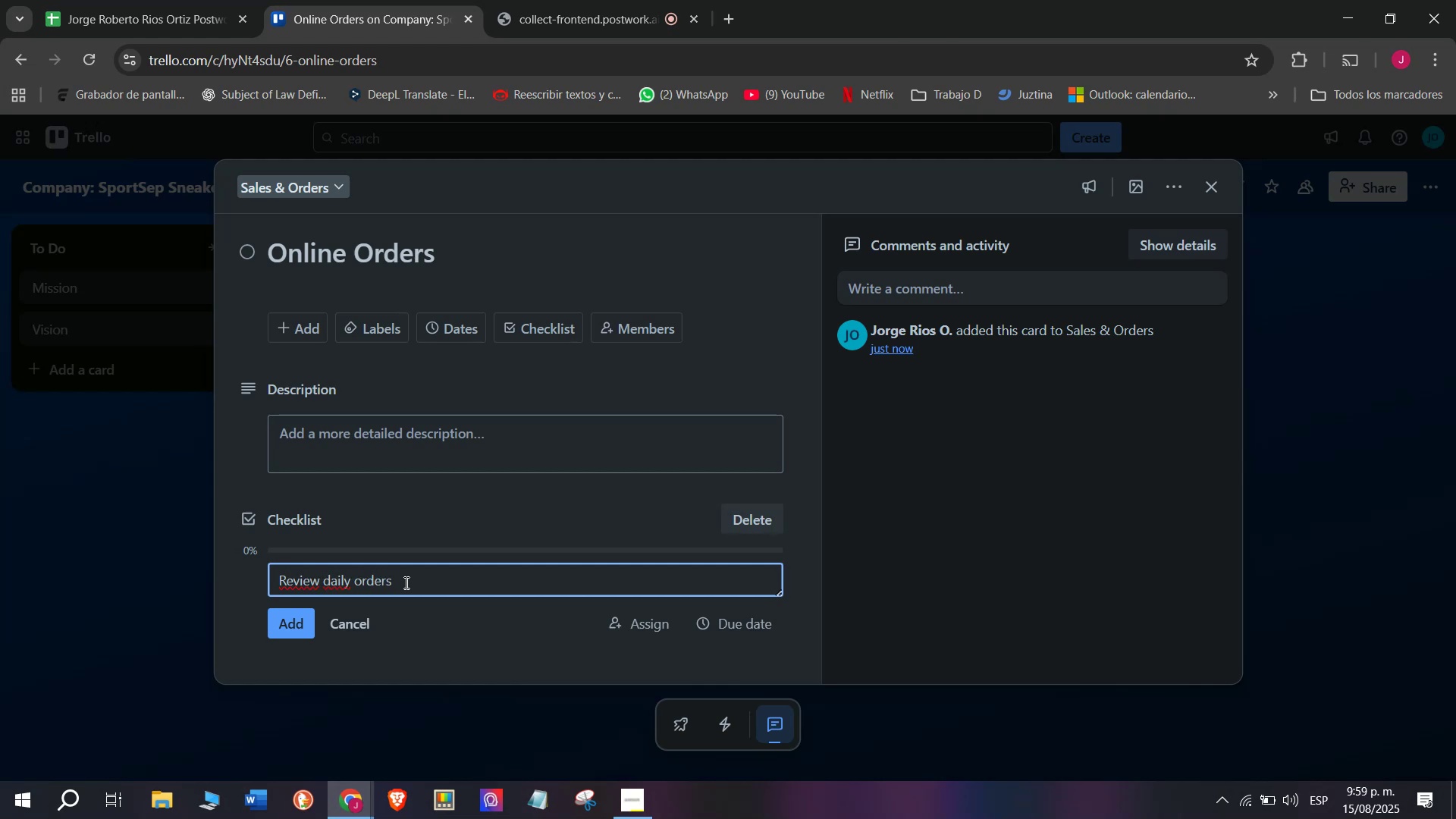 
key(Enter)
 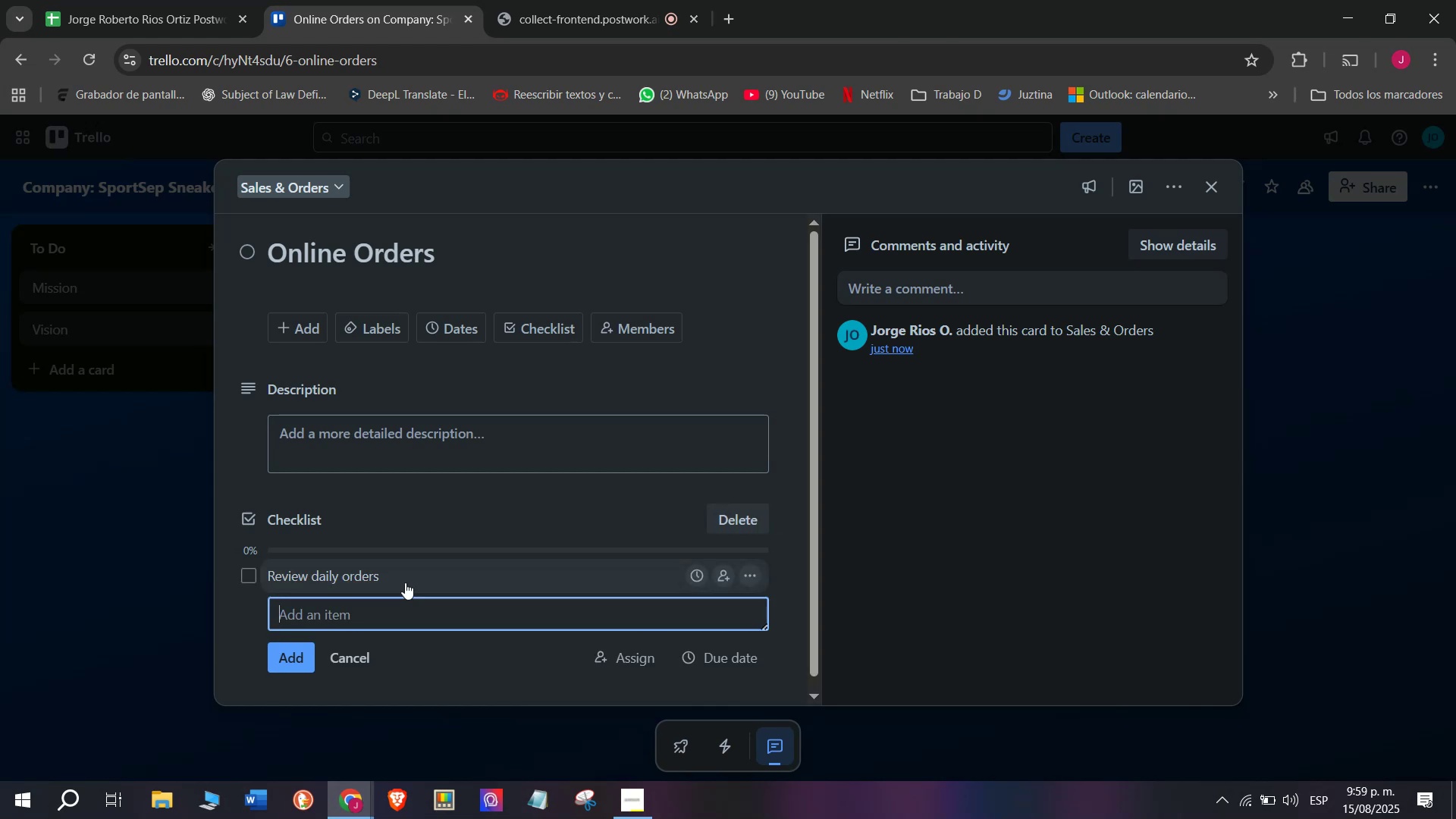 
type(Confrim)
key(Backspace)
key(Backspace)
key(Backspace)
type(irmn)
key(Backspace)
type( payments)
key(Backspace)
type( statuirtes)
key(Backspace)
key(Backspace)
key(Backspace)
key(Backspace)
key(Backspace)
type(s)
 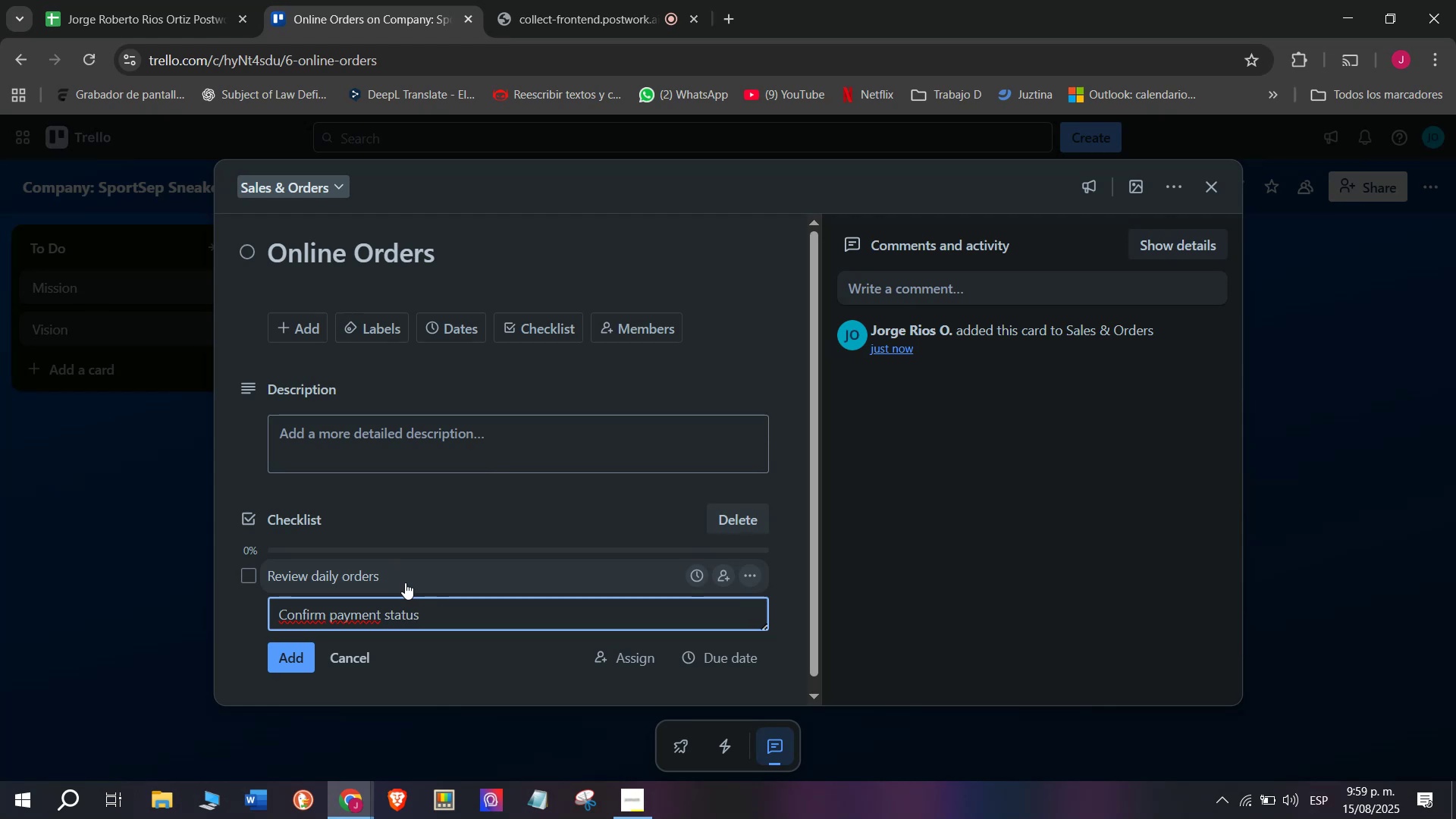 
key(Enter)
 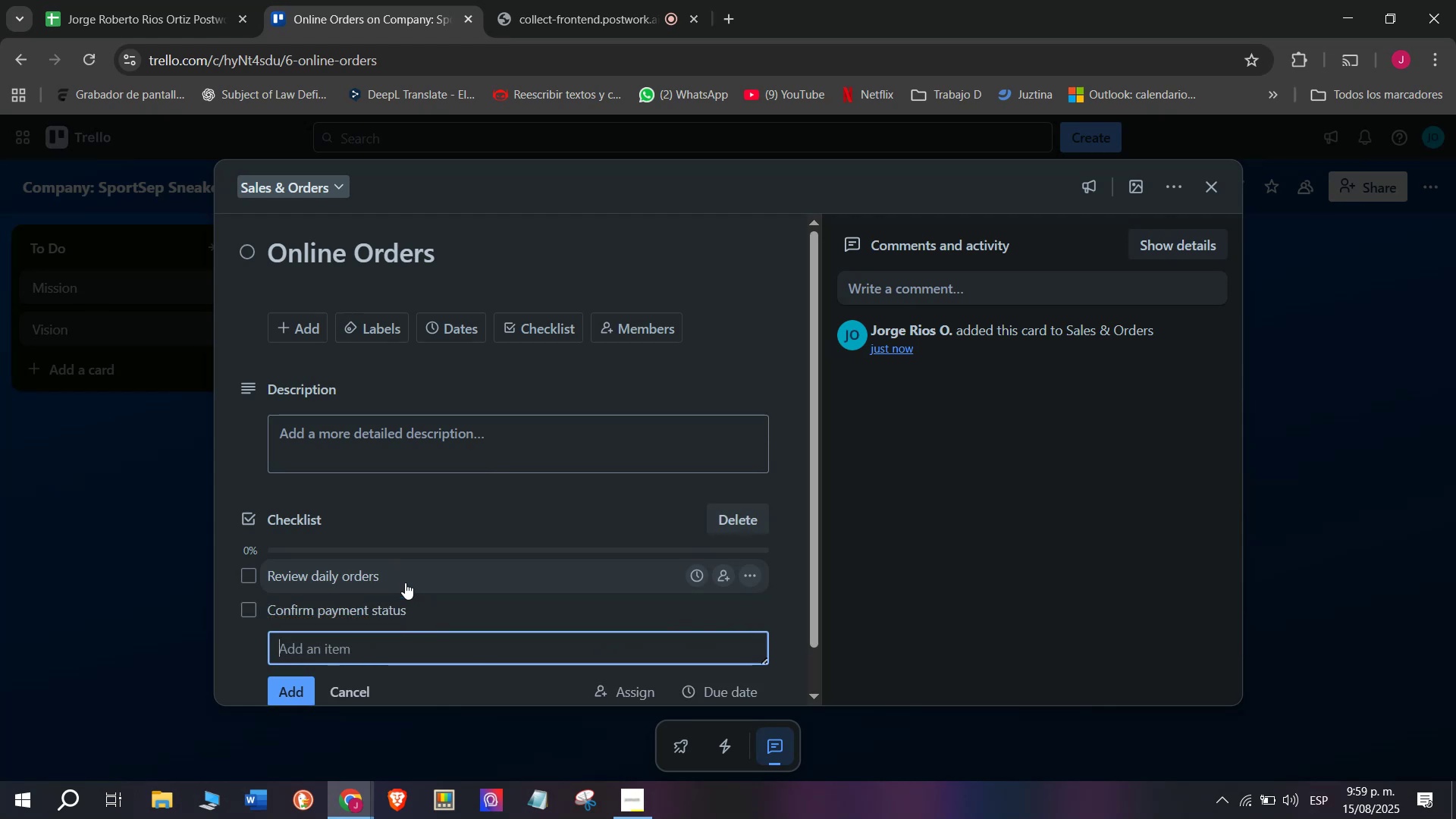 
type(Prepoaer)
key(Backspace)
key(Backspace)
key(Backspace)
key(Backspace)
type(are invoicers)
key(Backspace)
key(Backspace)
type(s )
 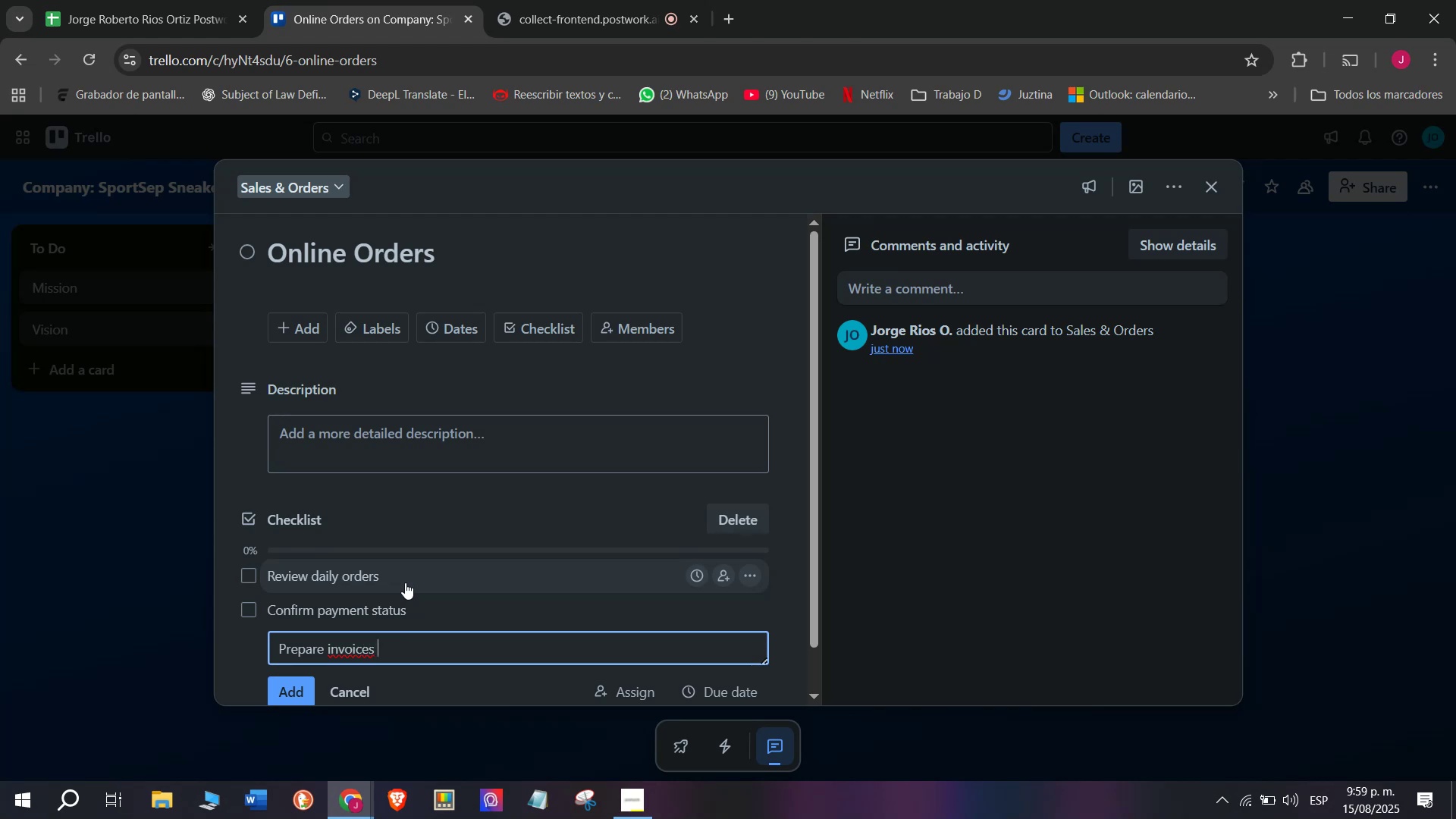 
key(Enter)
 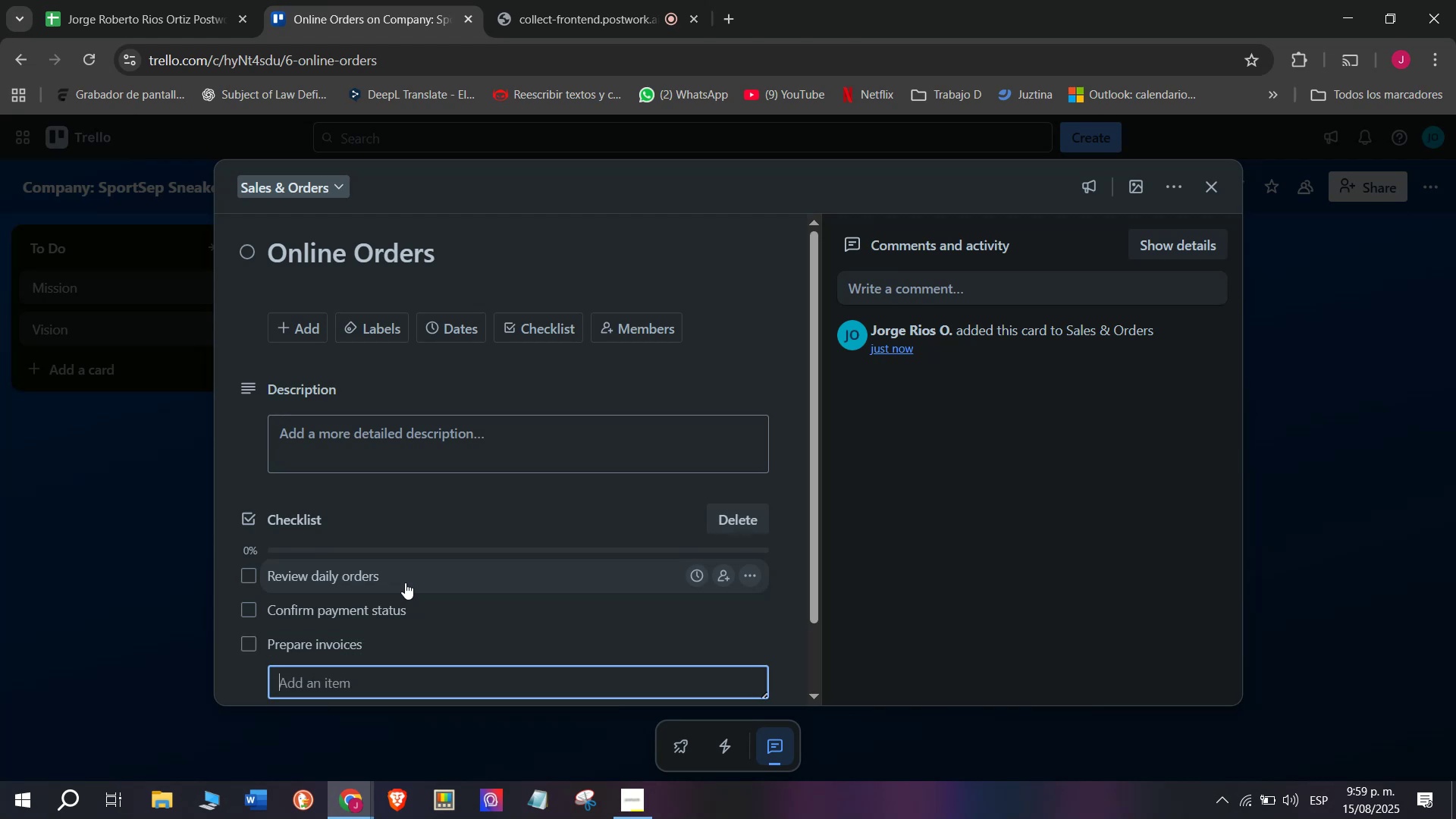 
type(Assing)
key(Backspace)
key(Backspace)
type(i)
key(Backspace)
type(gn delivcery)
key(Backspace)
key(Backspace)
key(Backspace)
key(Backspace)
key(Backspace)
type(very logistics)
 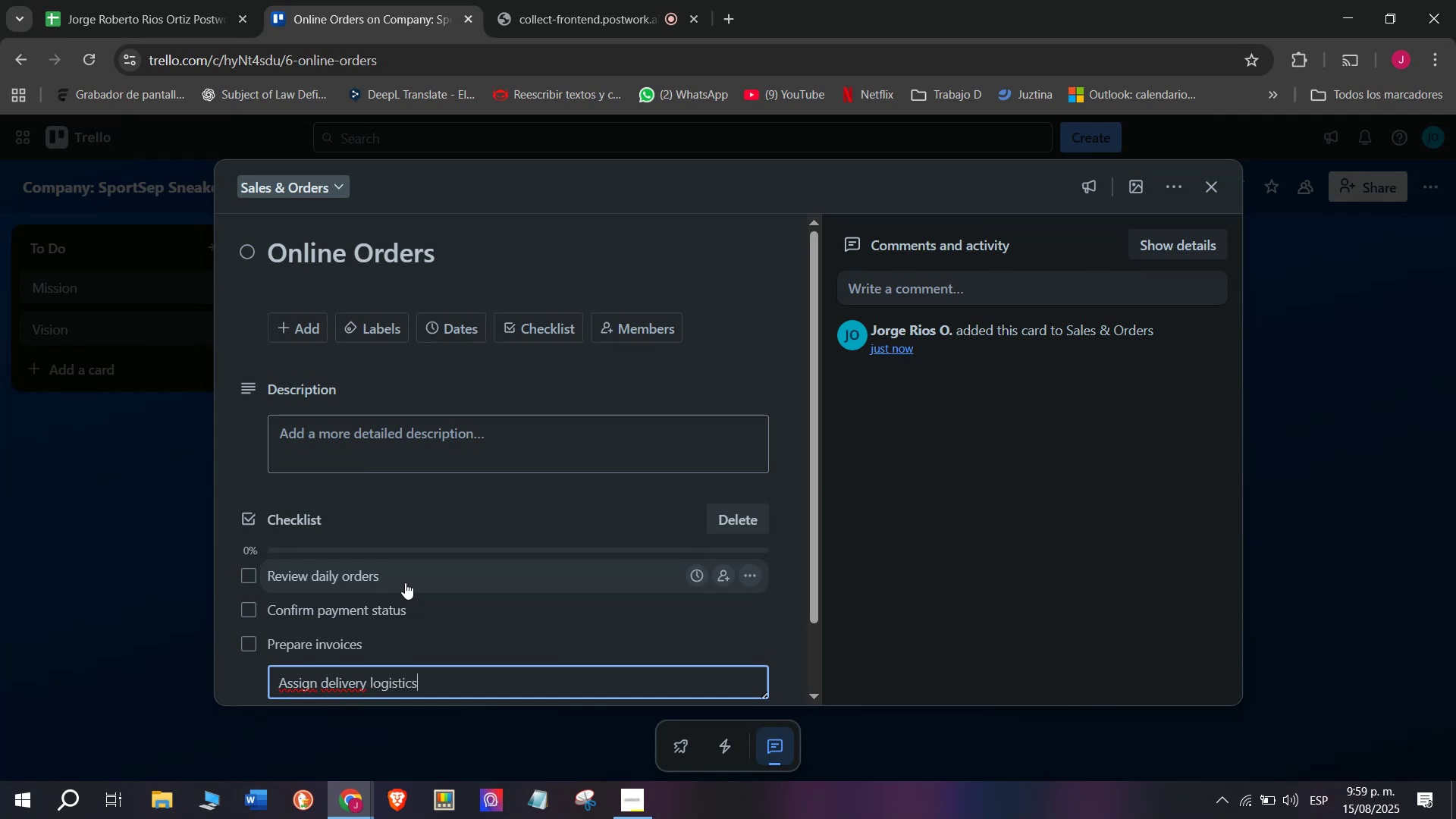 
key(Enter)
 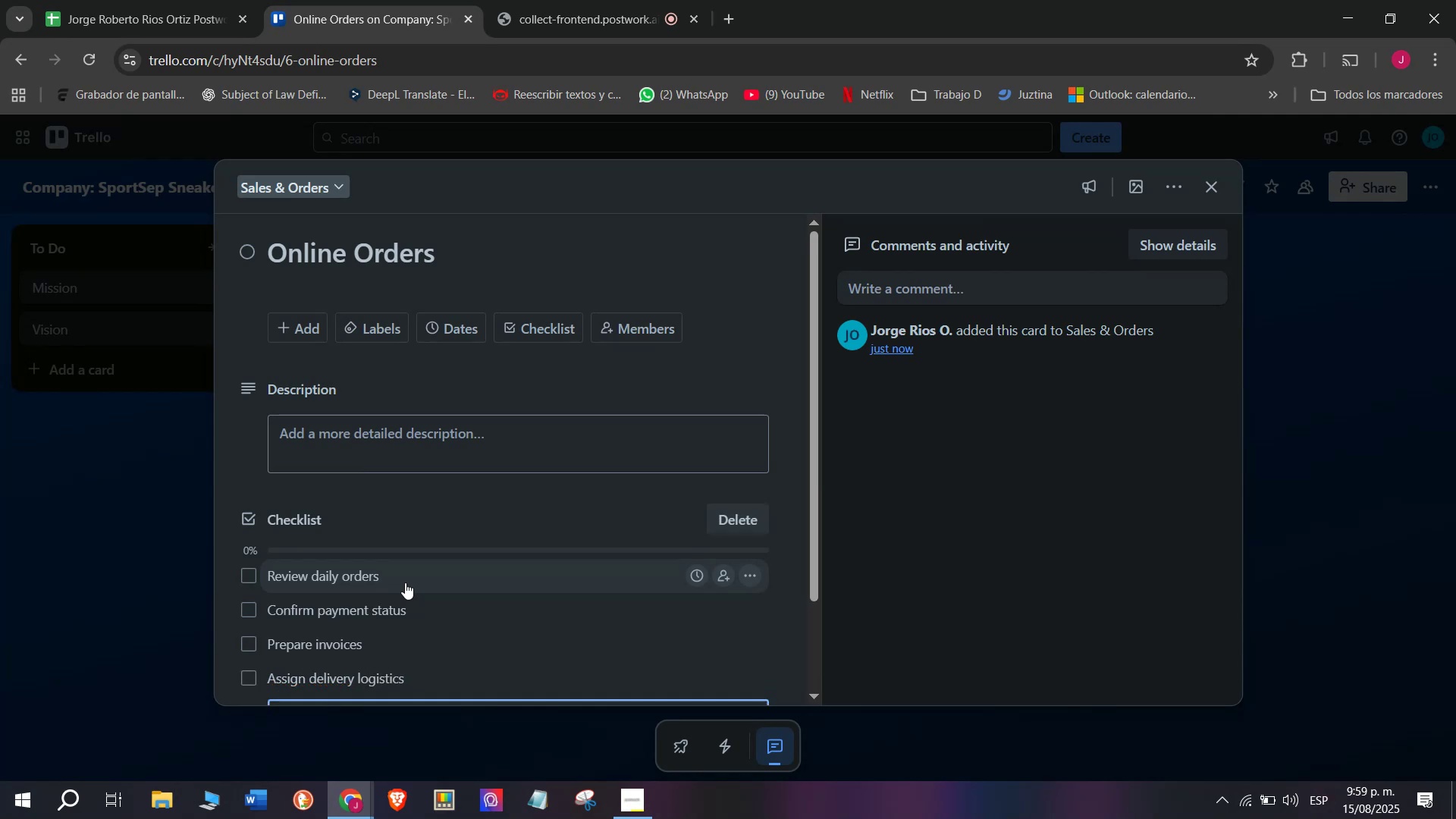 
scroll: coordinate [396, 586], scroll_direction: down, amount: 1.0
 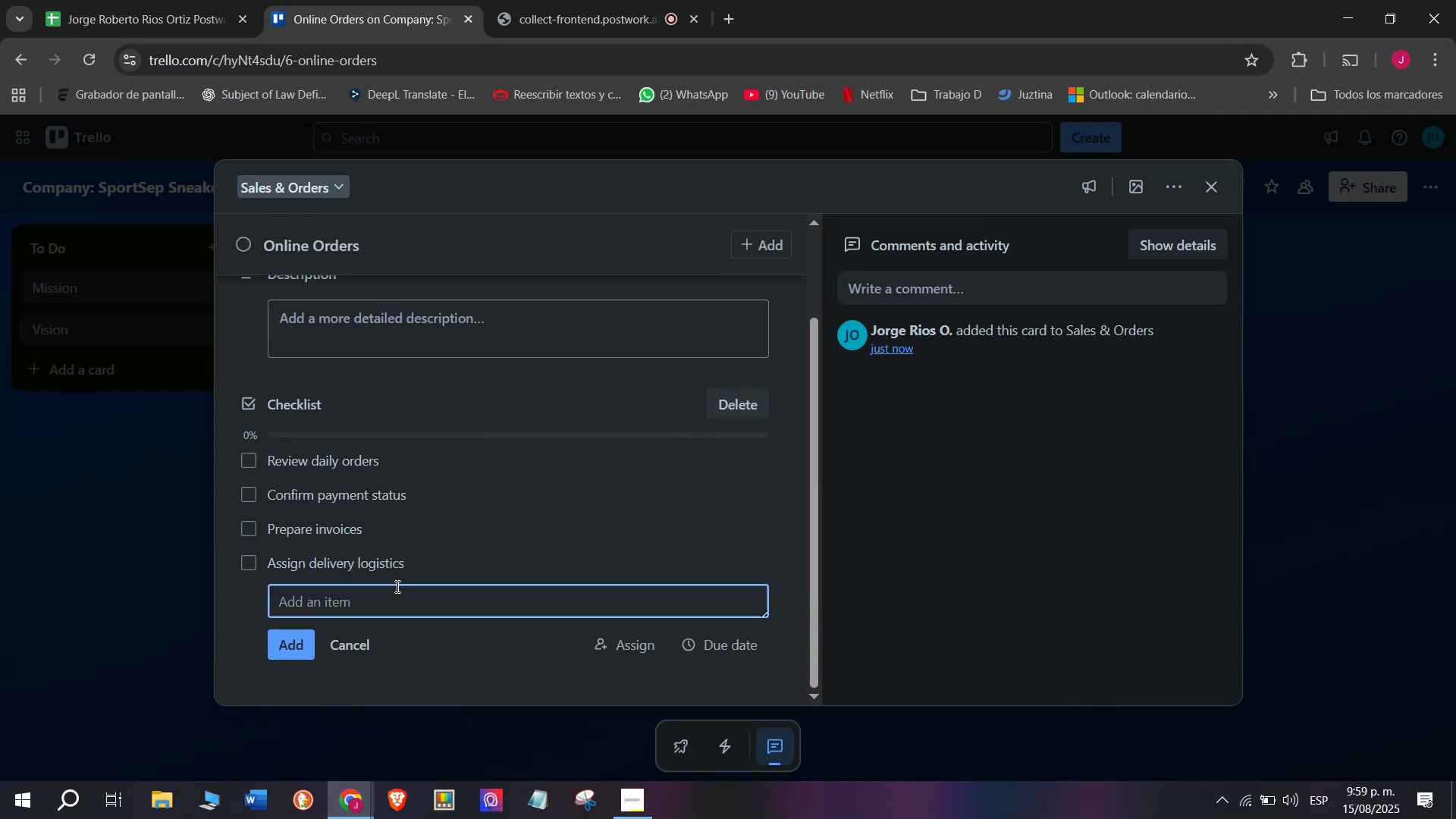 
key(Tab)
type(Send)
key(Backspace)
 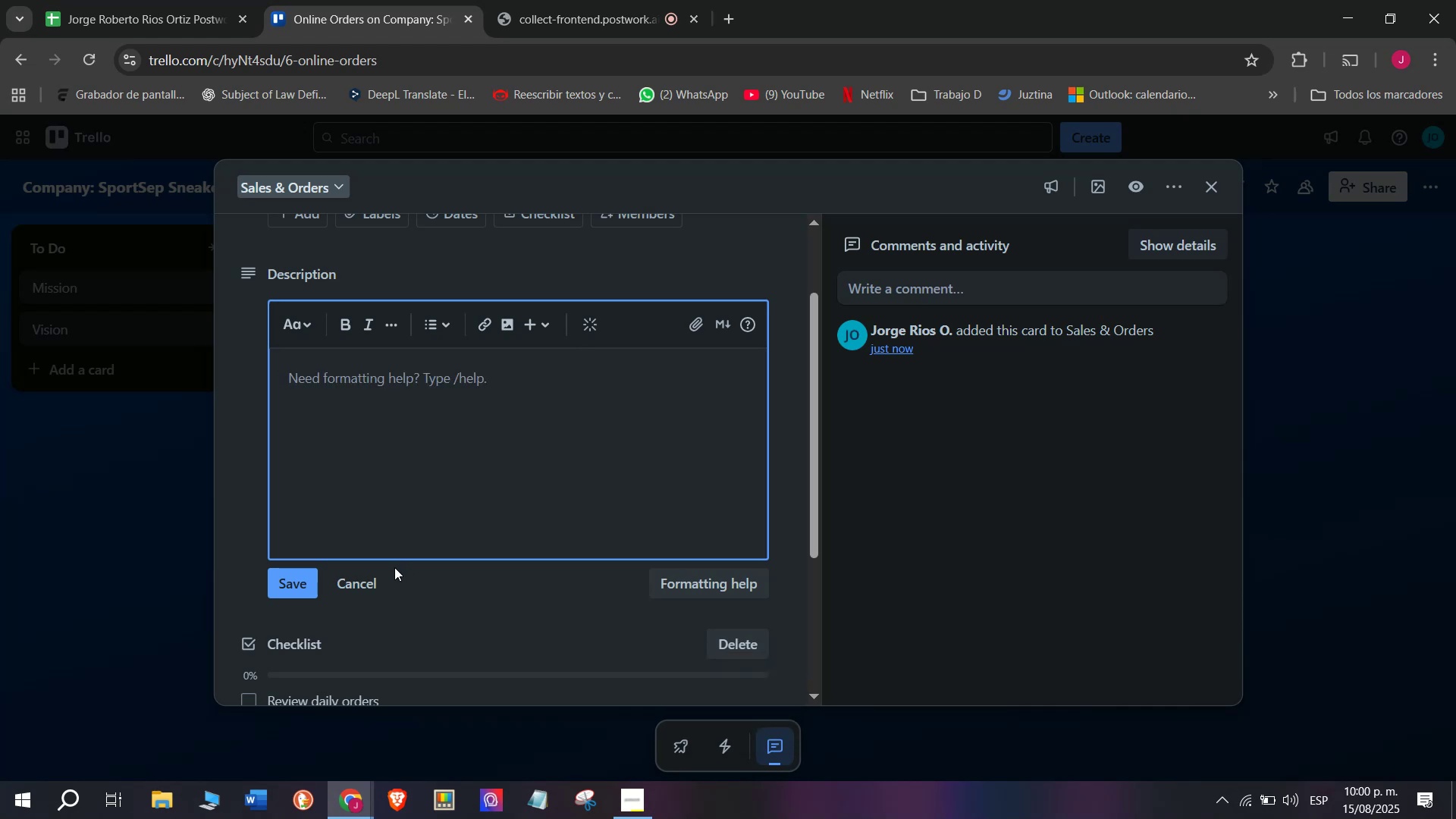 
left_click([354, 591])
 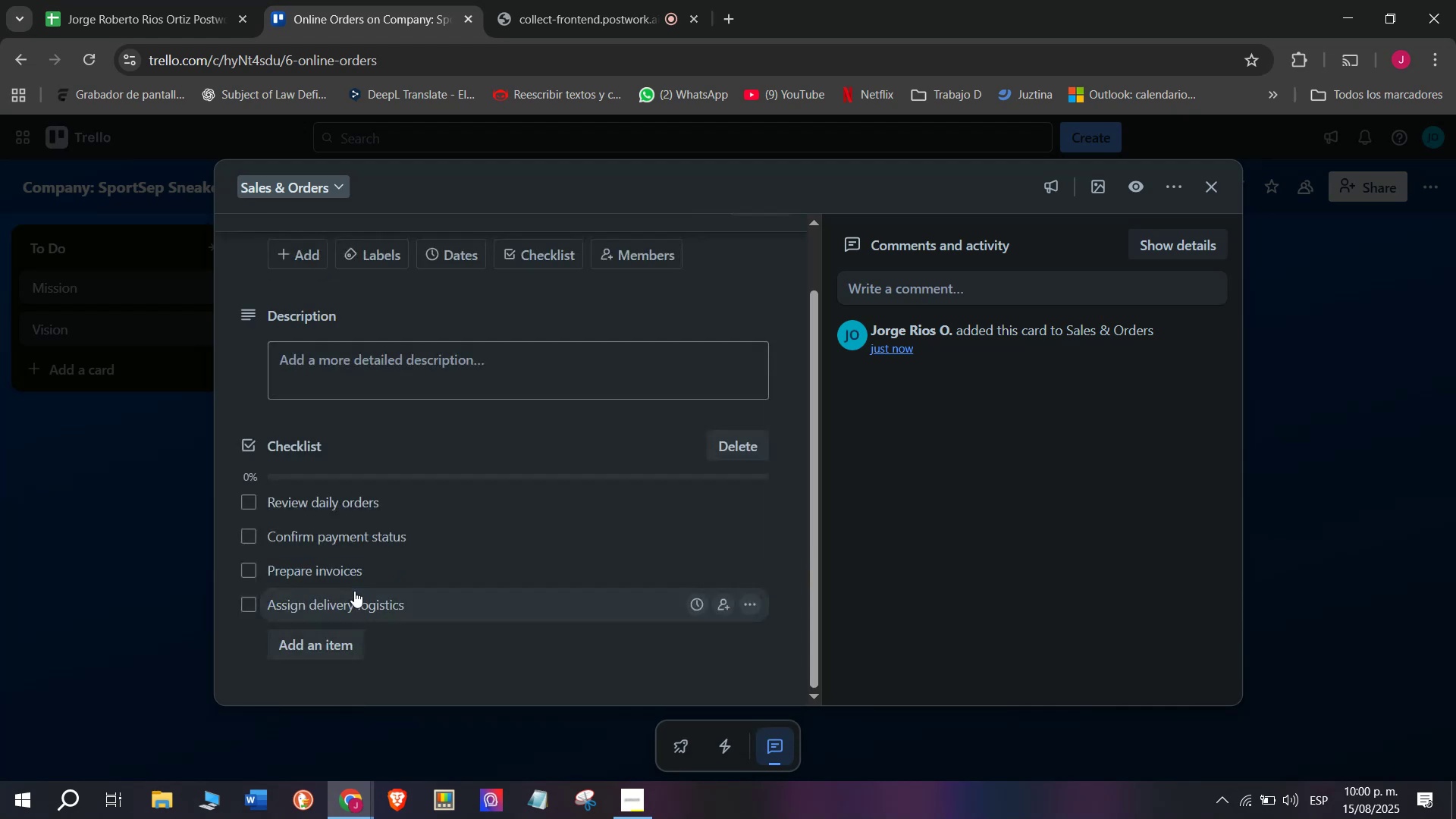 
scroll: coordinate [331, 632], scroll_direction: down, amount: 6.0
 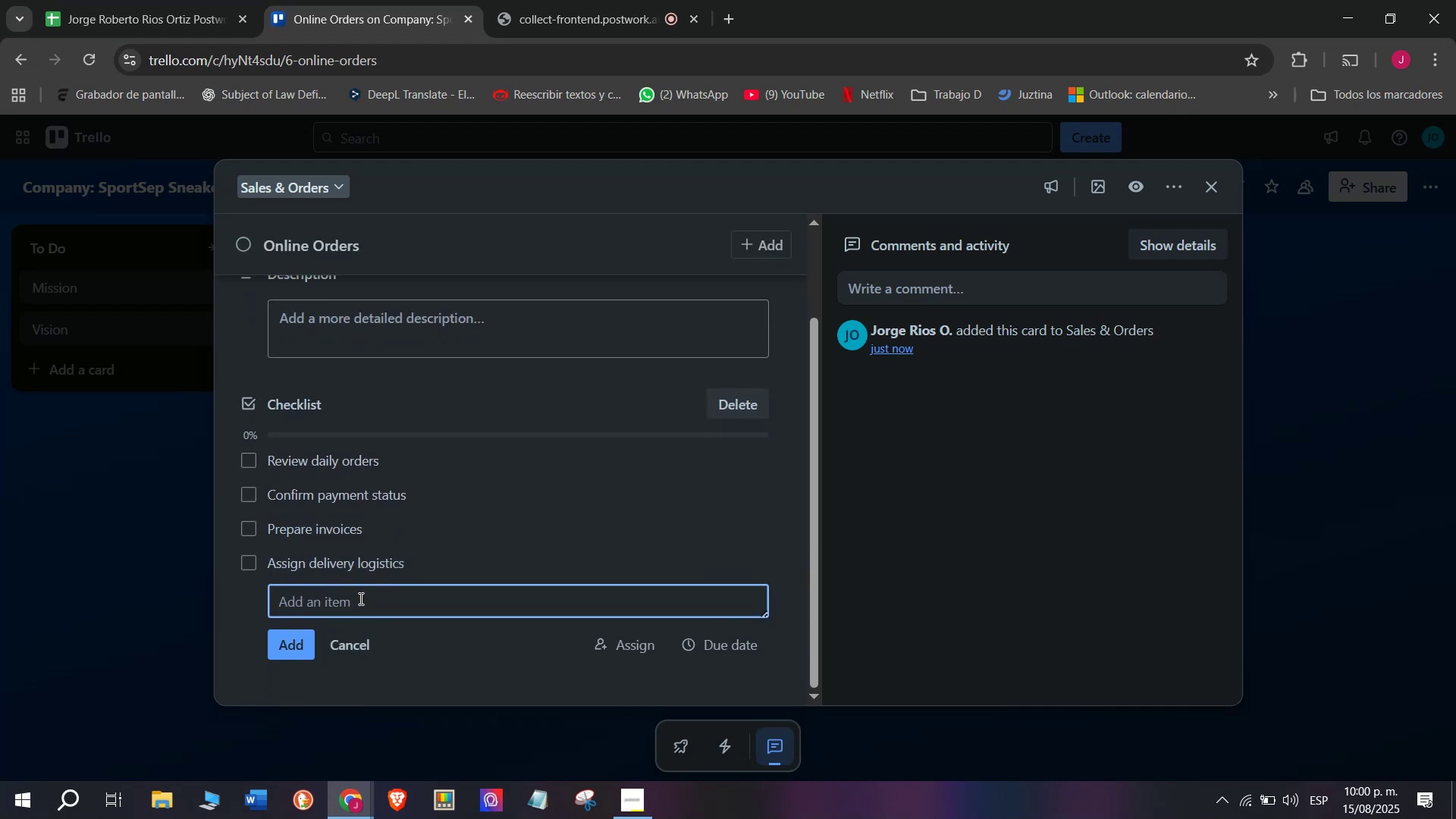 
left_click([361, 598])
 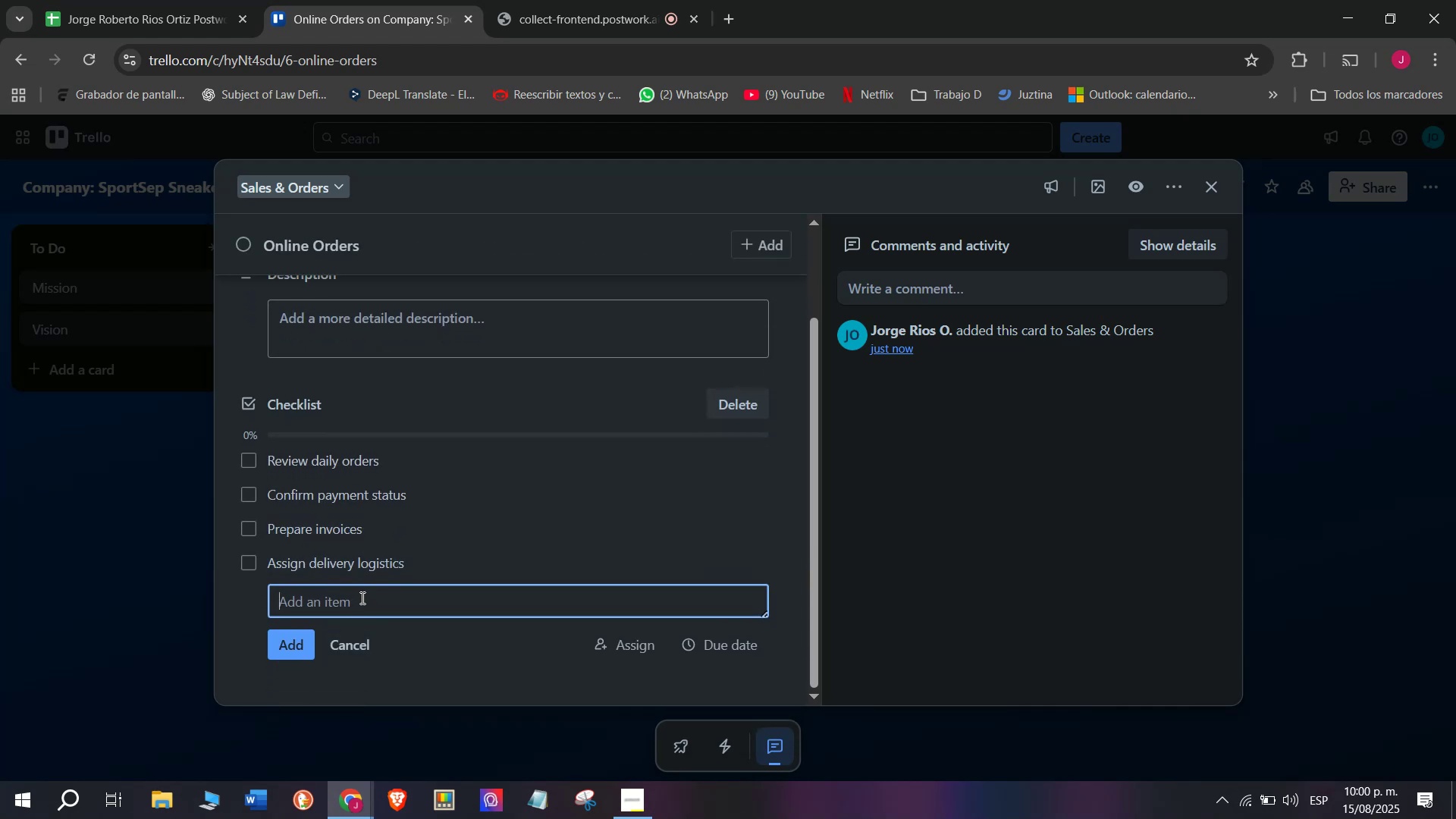 
type(Sed)
key(Backspace)
type(nm)
key(Backspace)
type(d customer confrima)
key(Backspace)
key(Backspace)
key(Backspace)
key(Backspace)
type(irmation)
 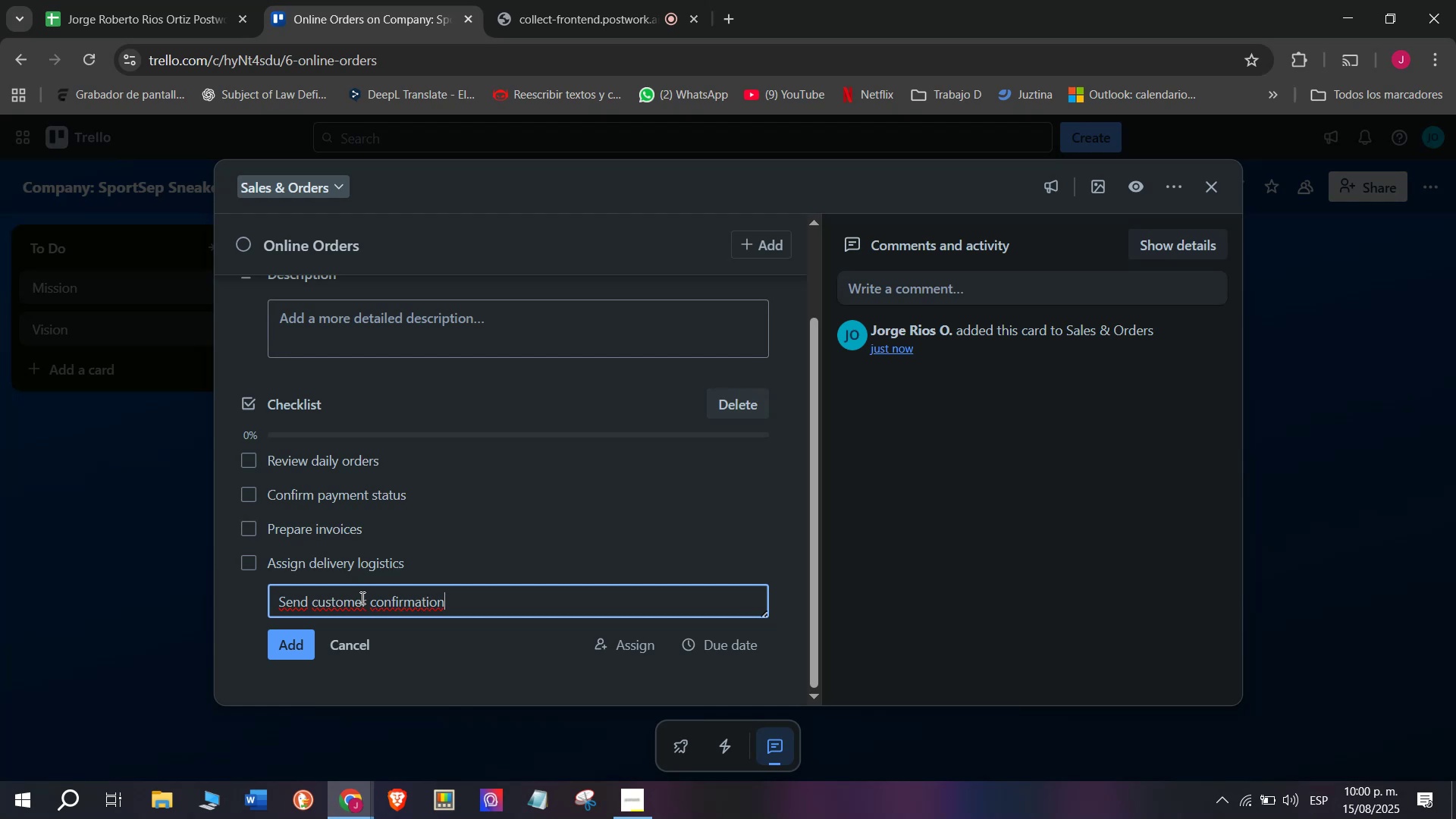 
key(Enter)
 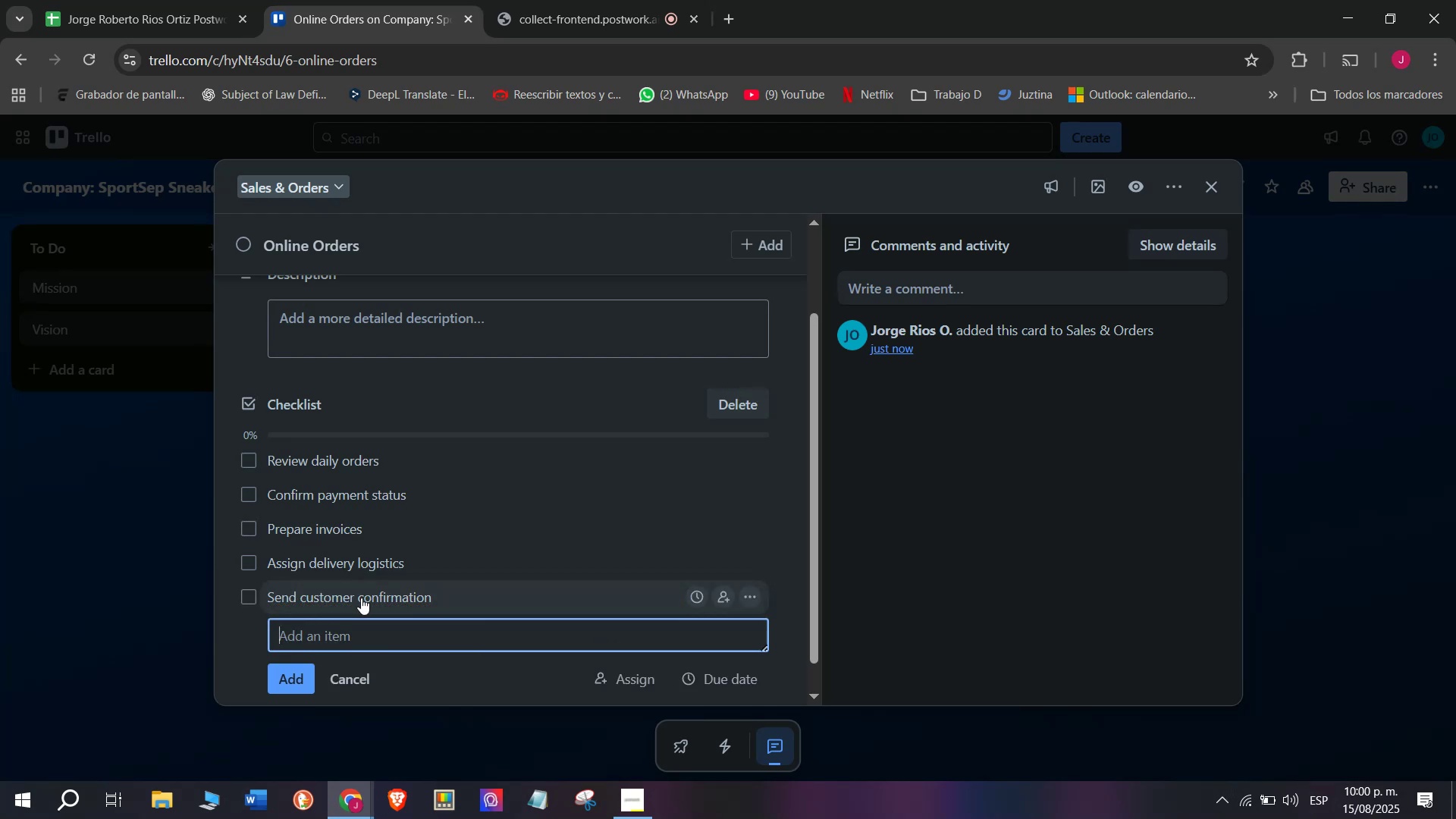 
type(Update sales report)
 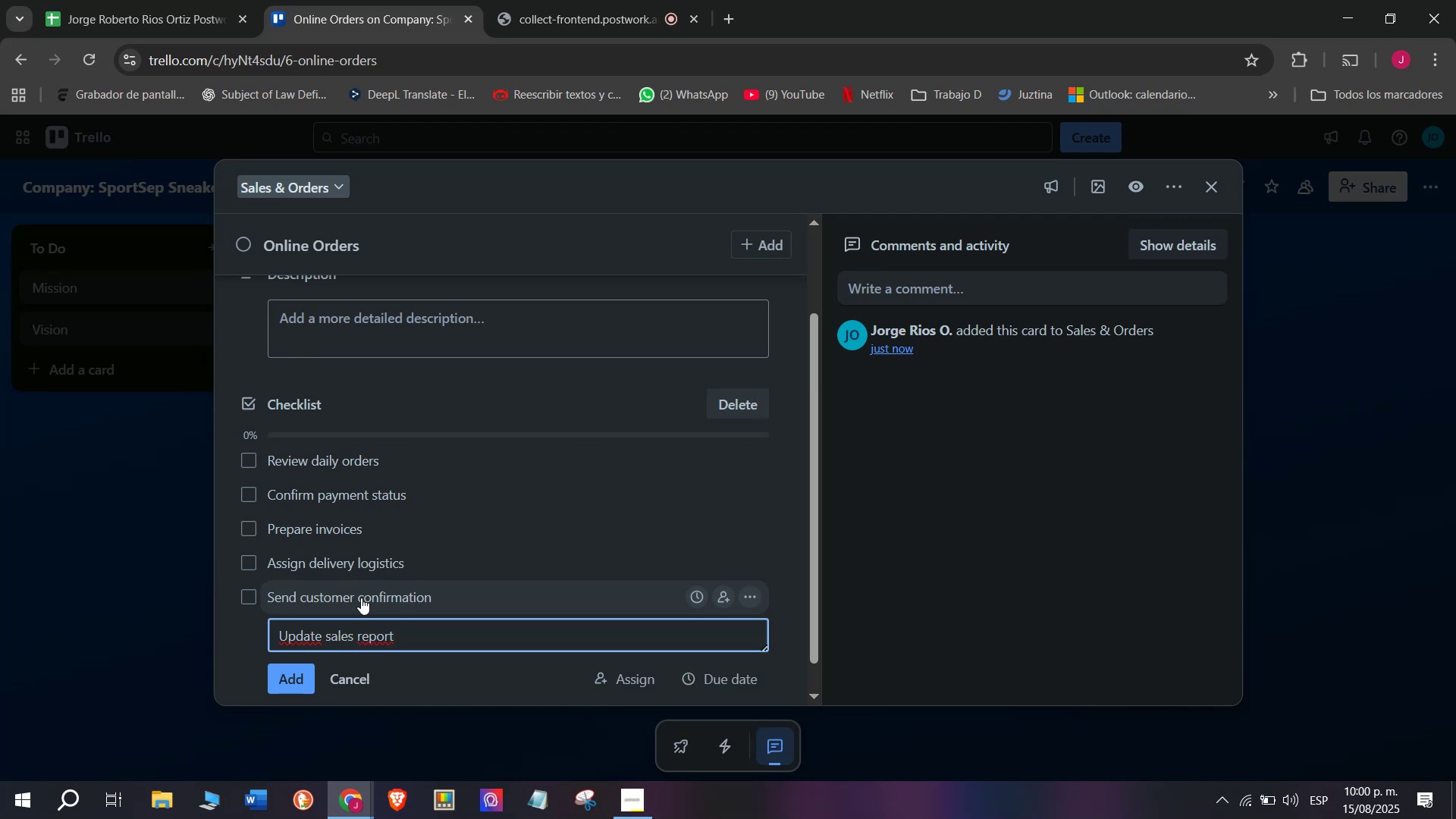 
wait(6.94)
 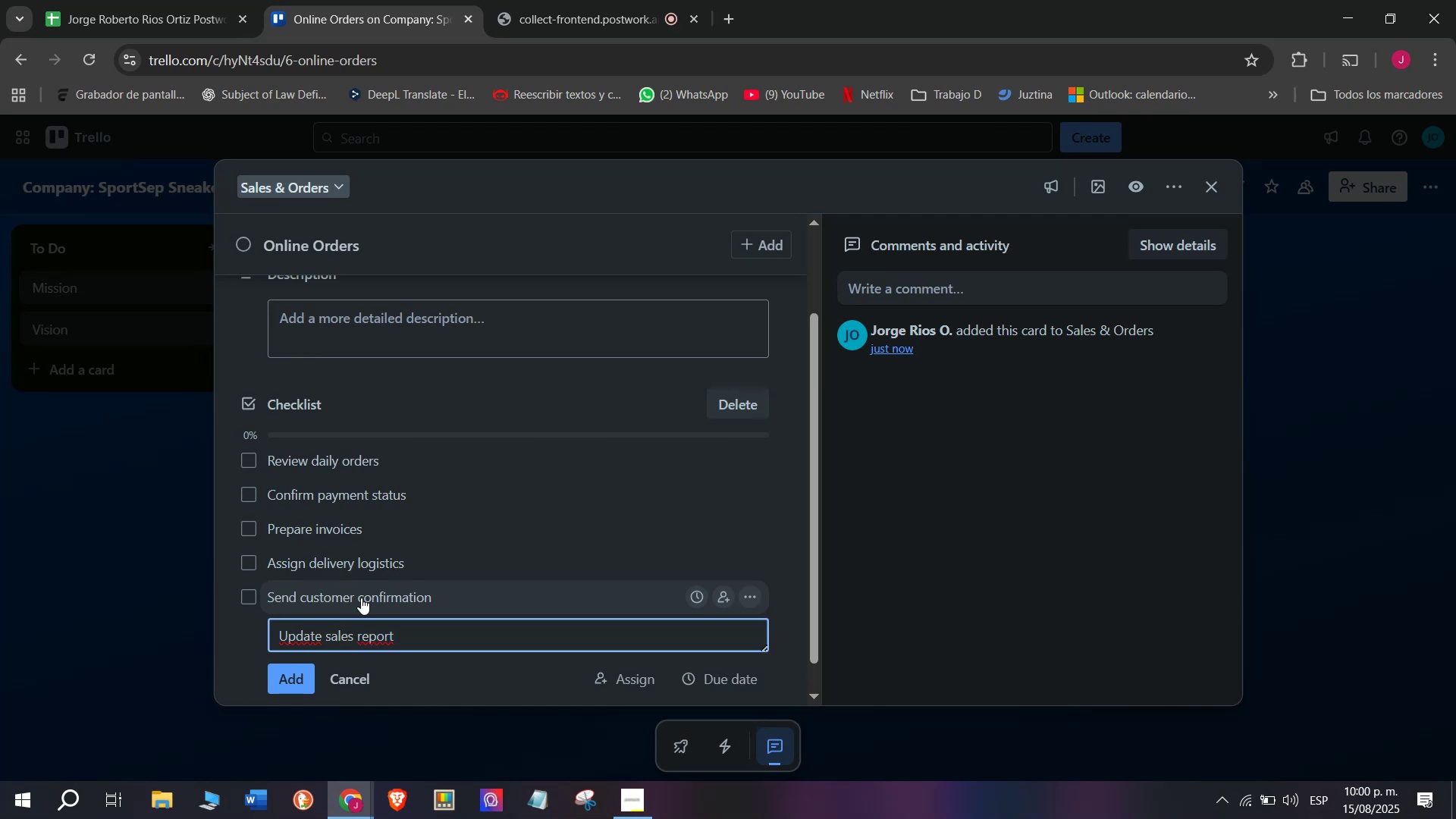 
key(Enter)
 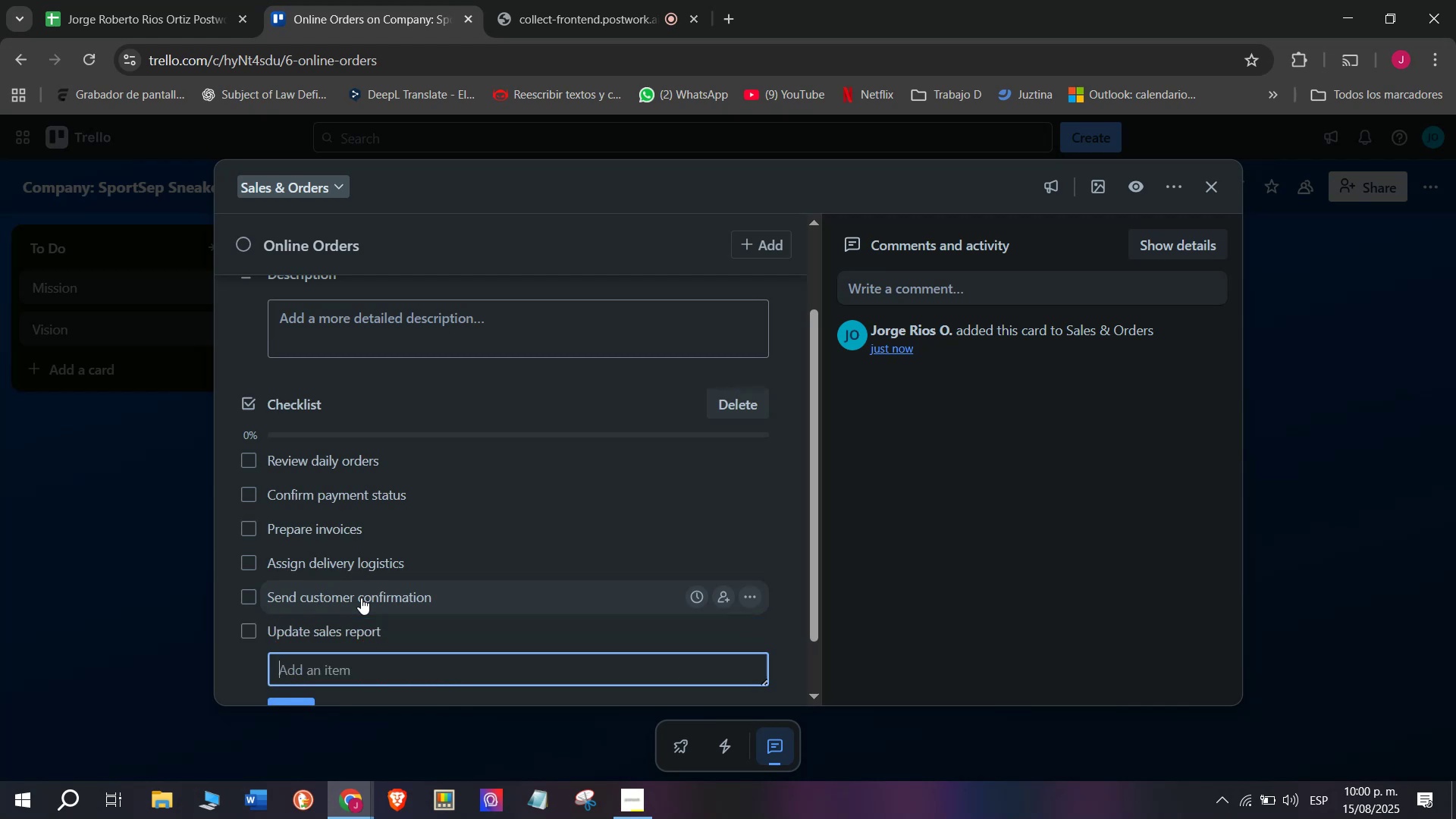 
wait(5.52)
 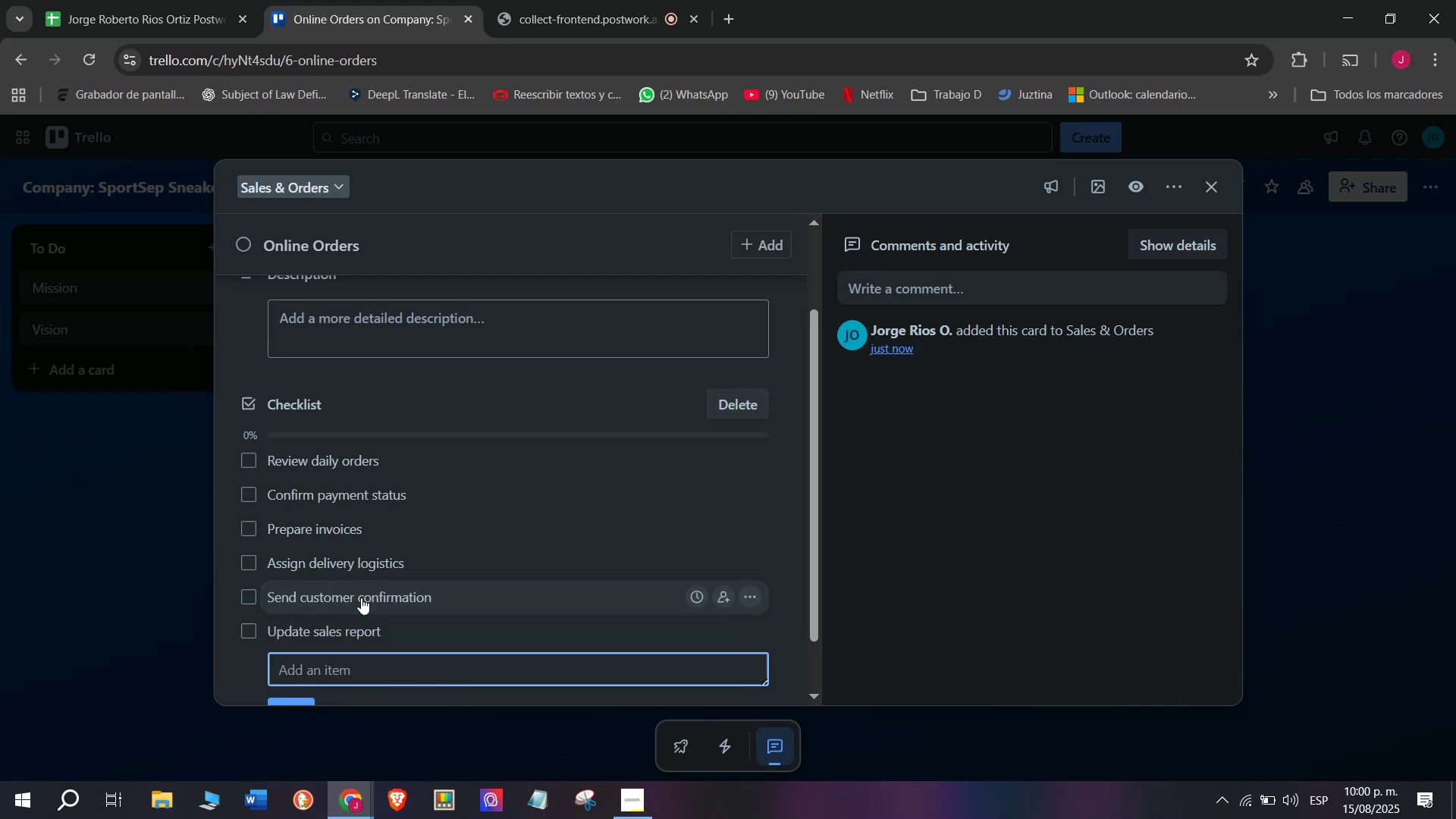 
scroll: coordinate [604, 467], scroll_direction: up, amount: 3.0
 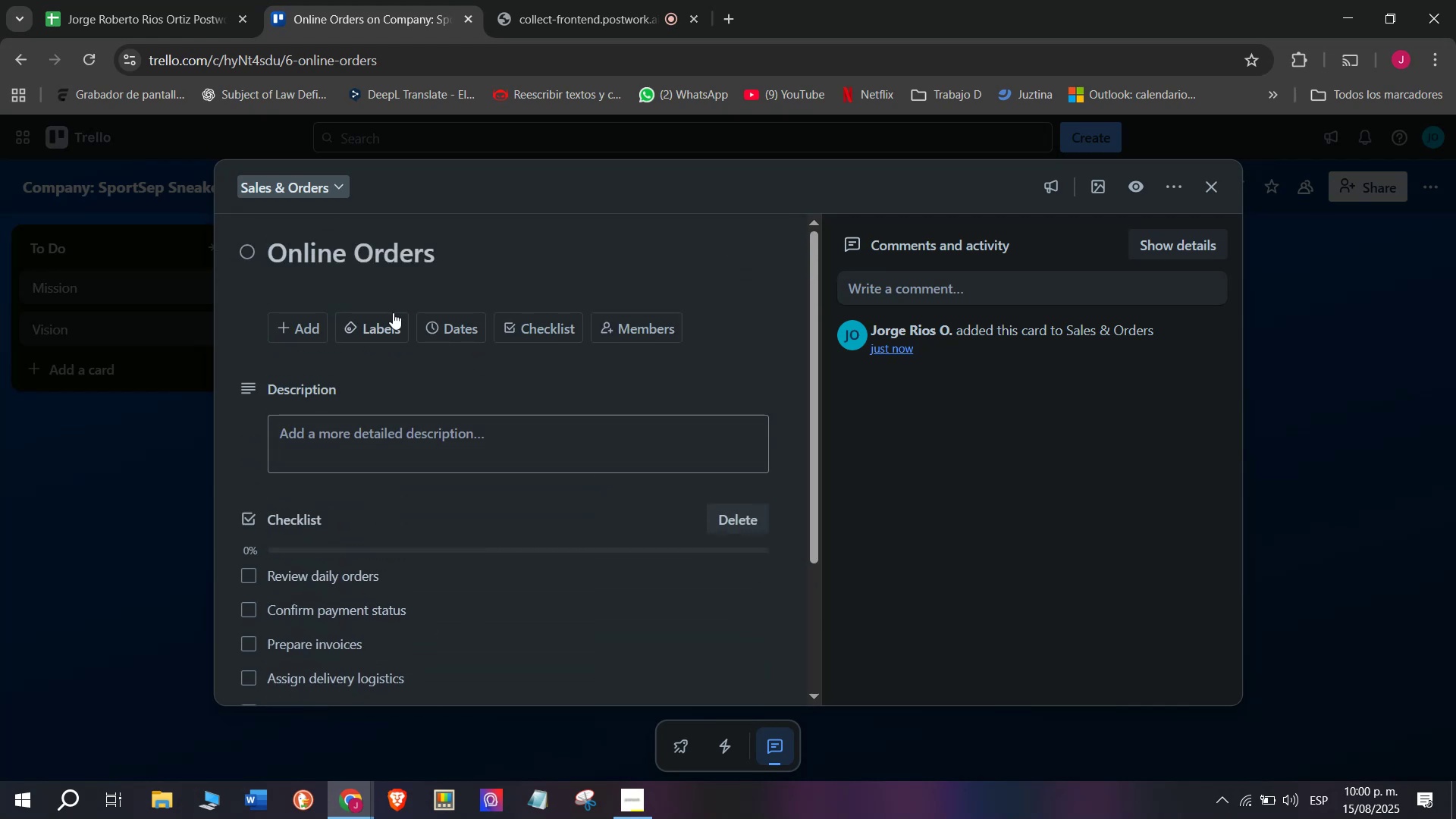 
left_click([388, 330])
 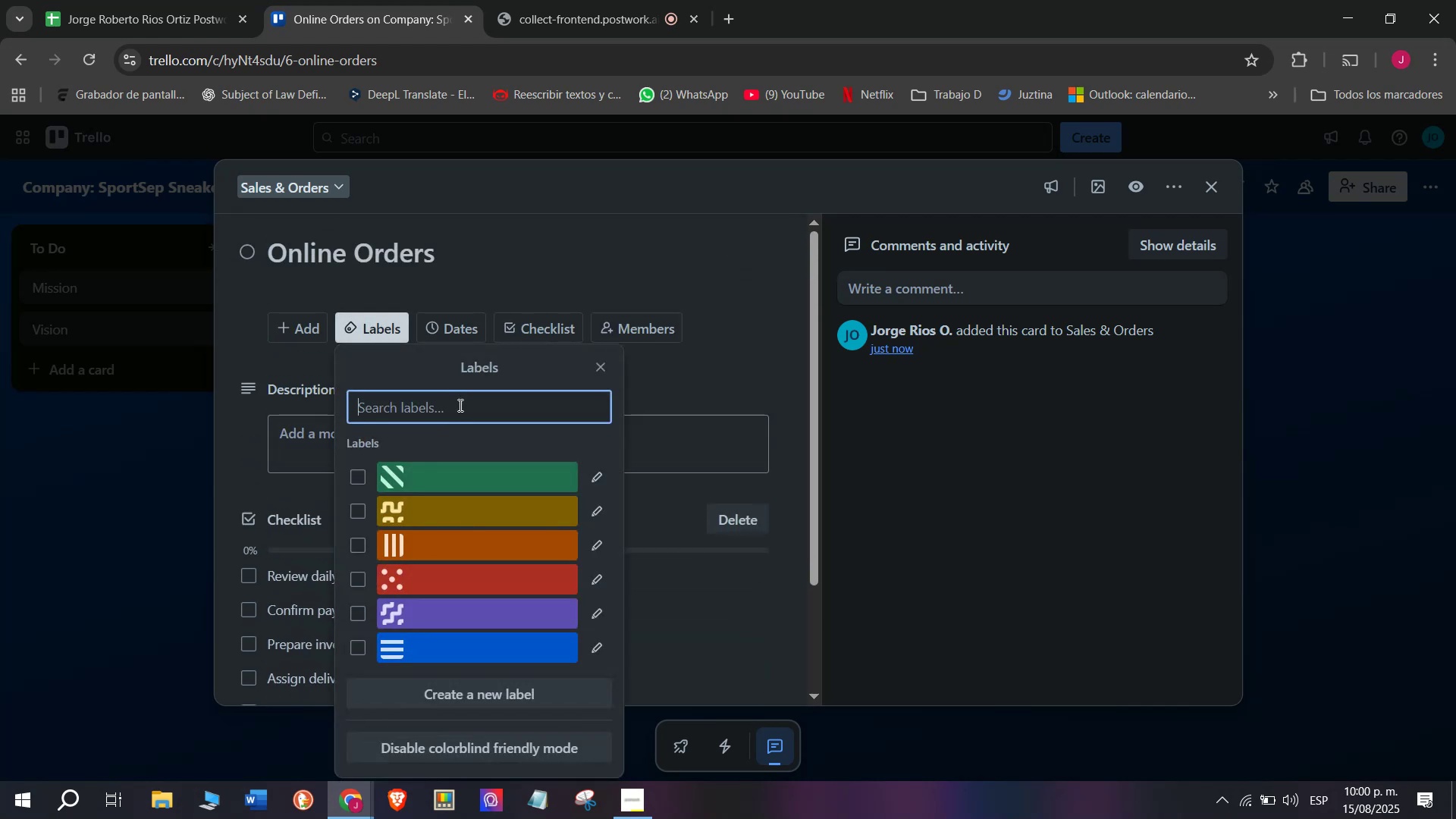 
left_click([472, 463])
 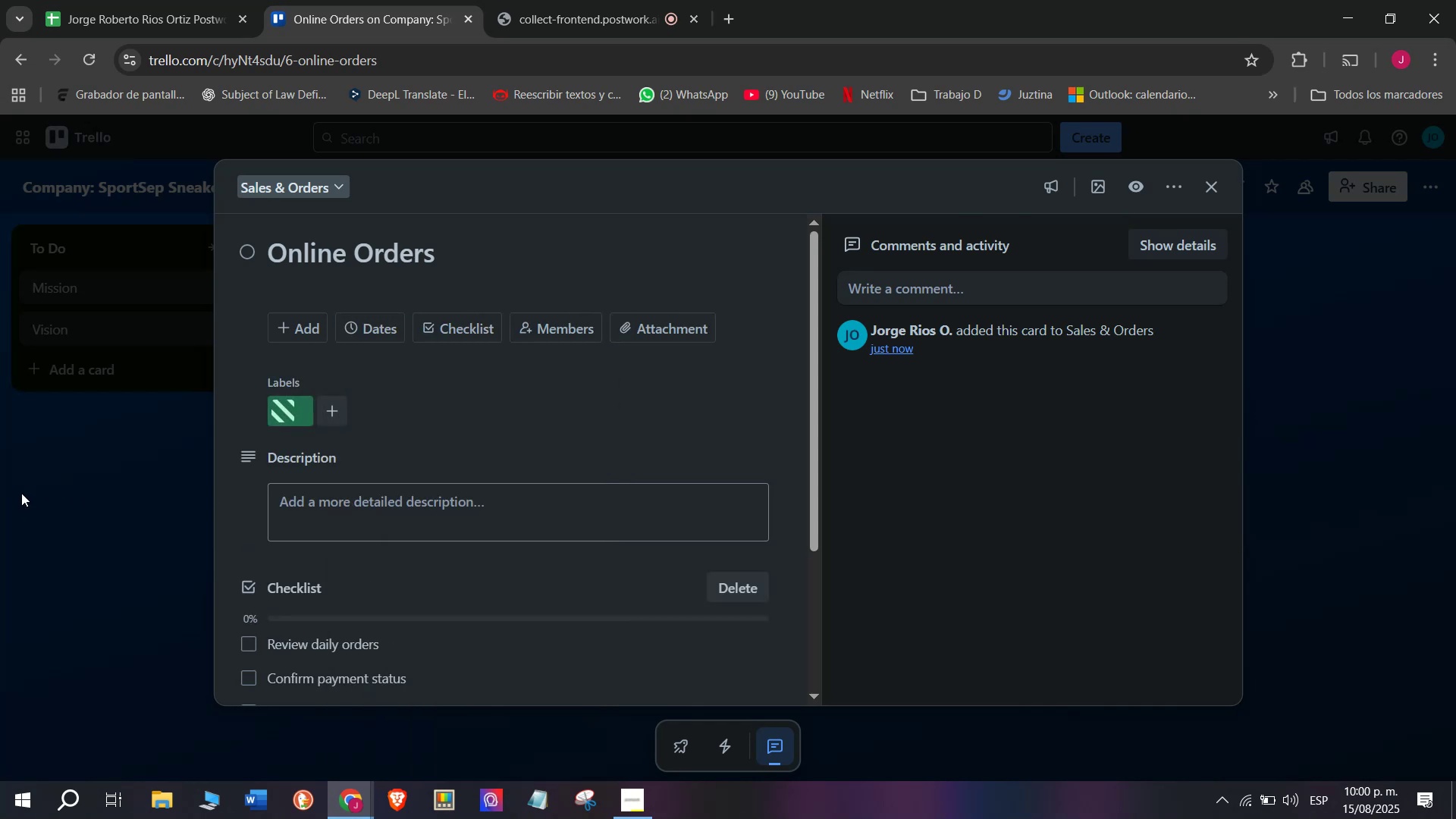 
double_click([62, 513])
 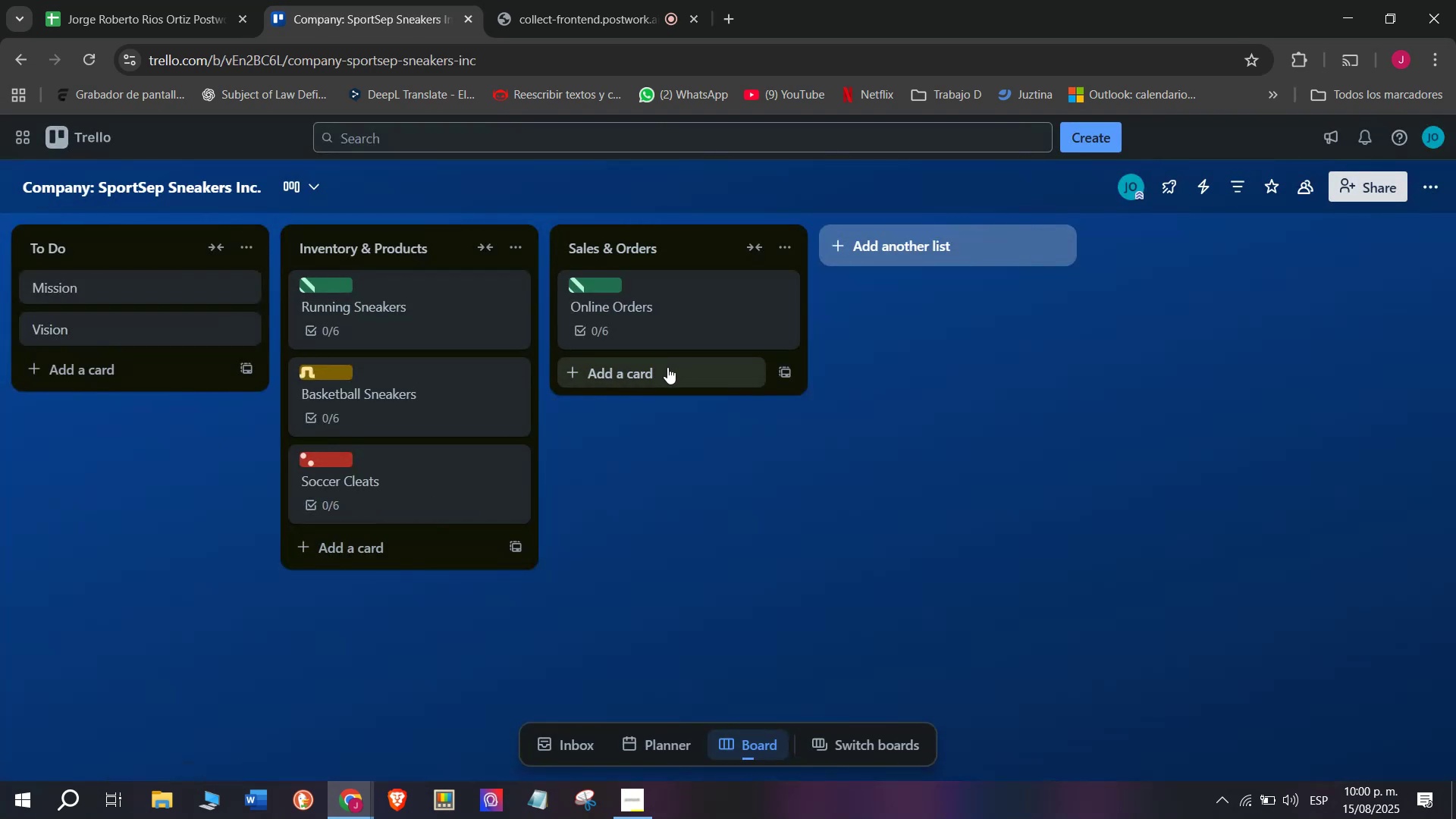 
left_click([661, 378])
 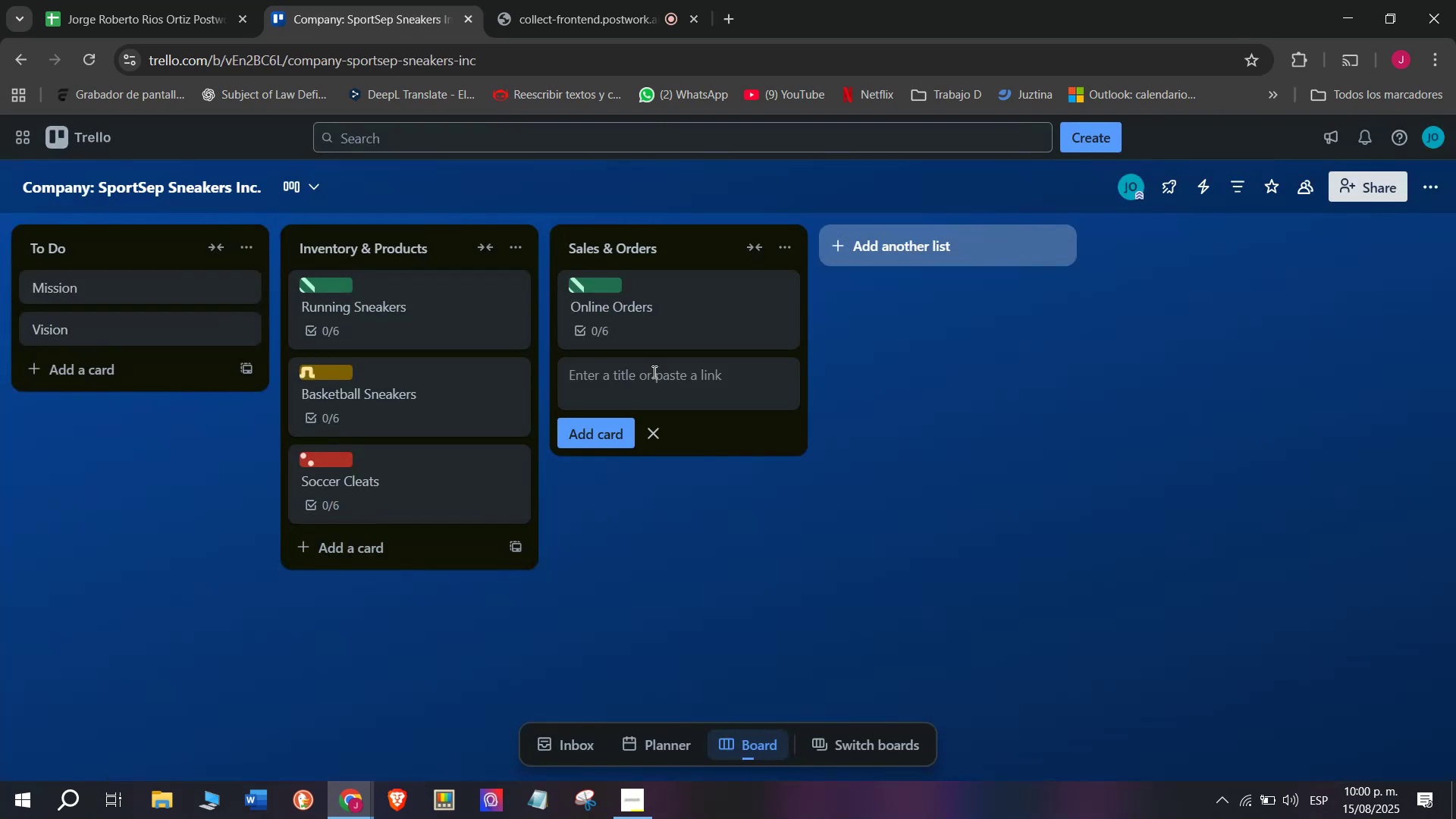 
type(In-store Sakles])
key(Backspace)
type(])
key(Backspace)
key(Backspace)
key(Backspace)
key(Backspace)
key(Backspace)
type(les)
 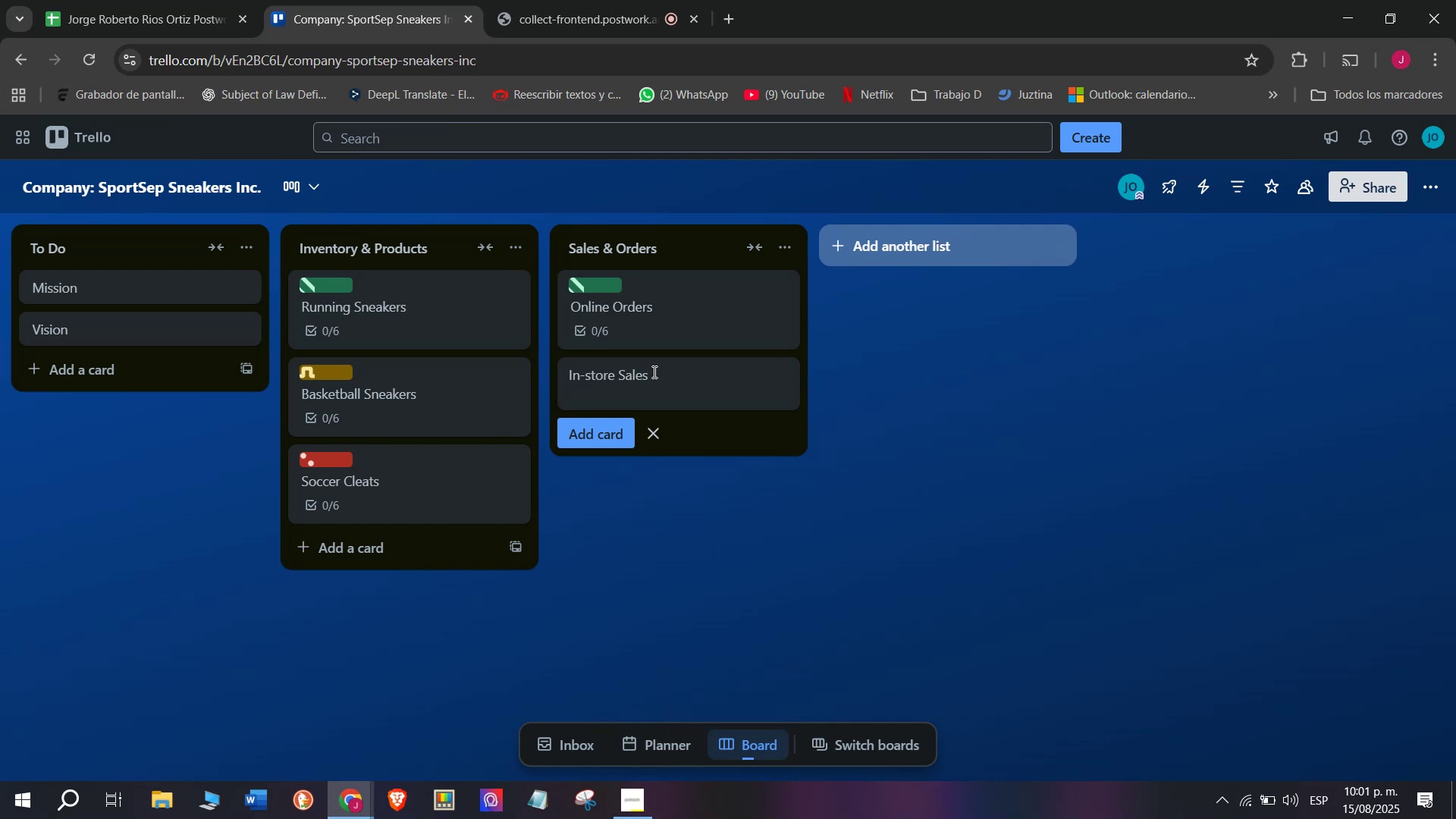 
key(Enter)
 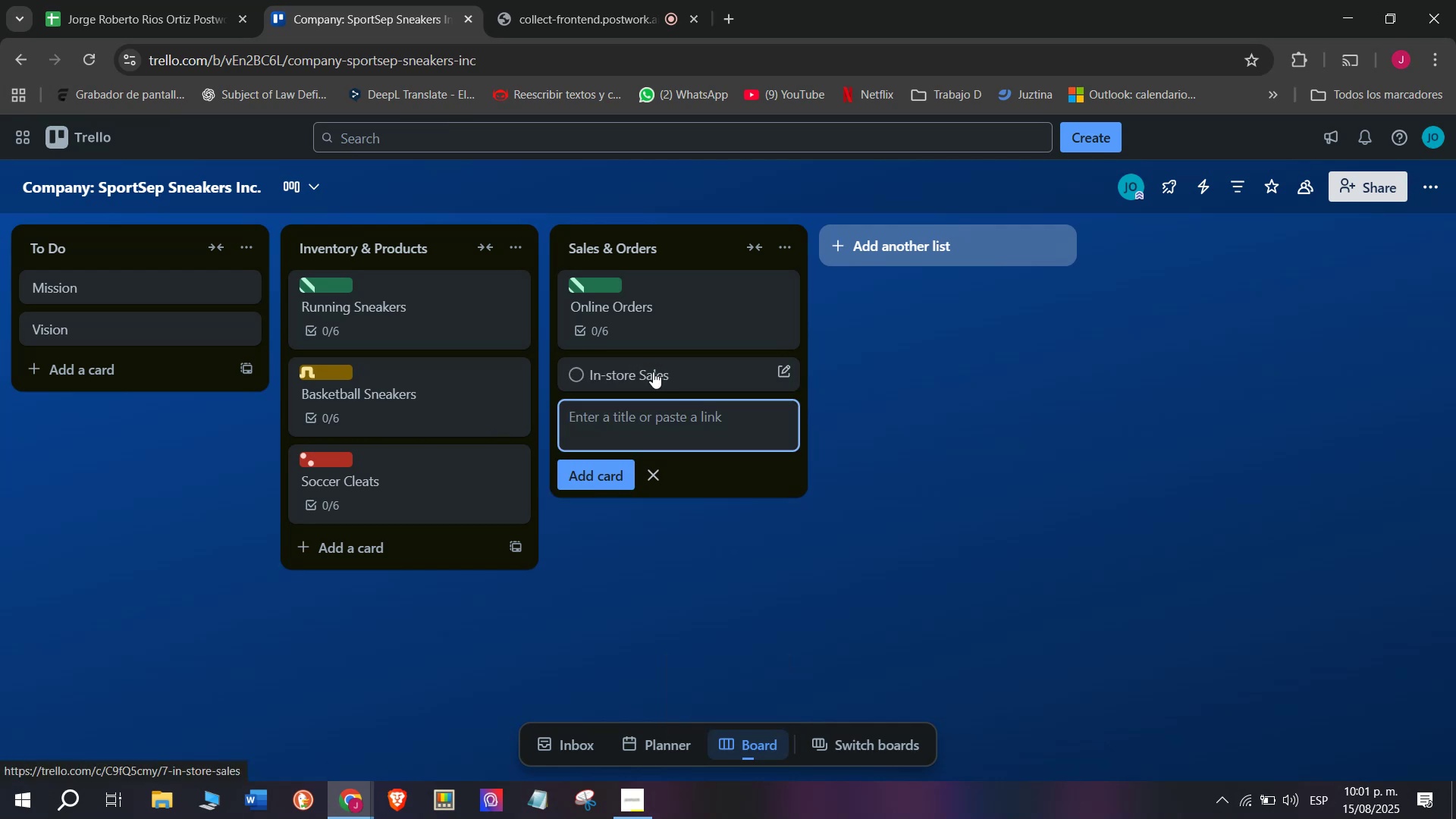 
left_click([653, 372])
 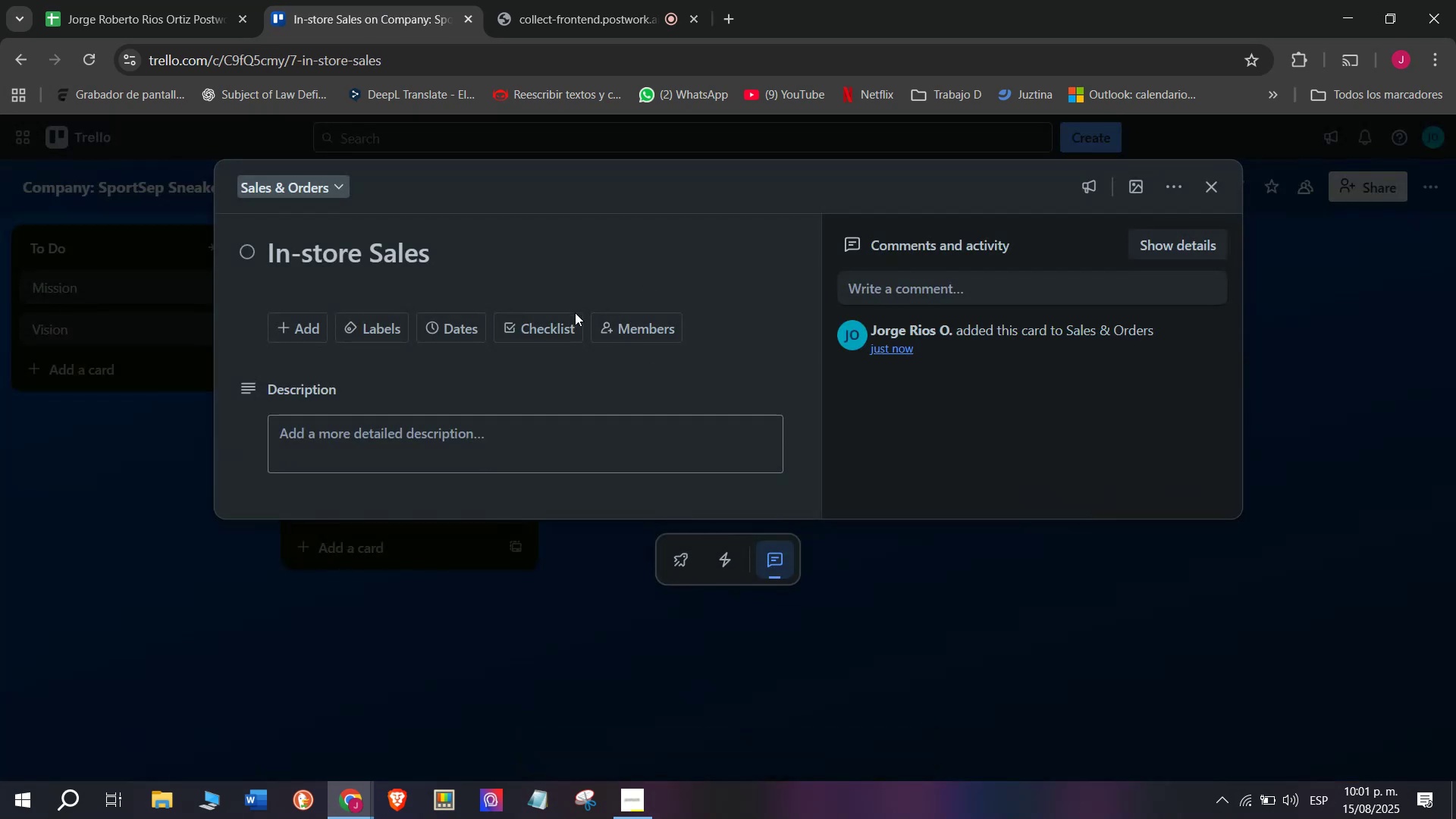 
left_click([557, 334])
 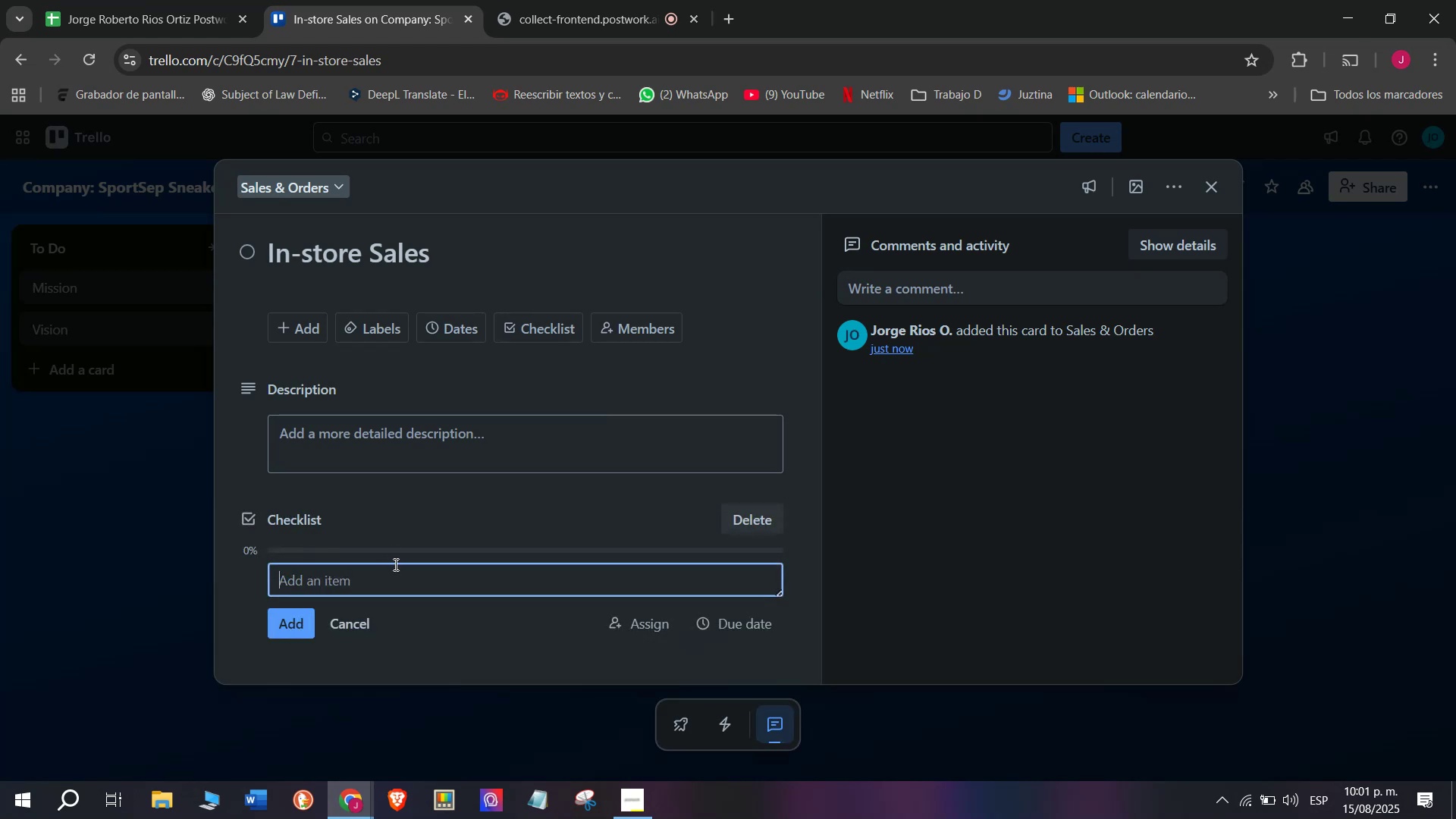 
left_click([519, 0])
 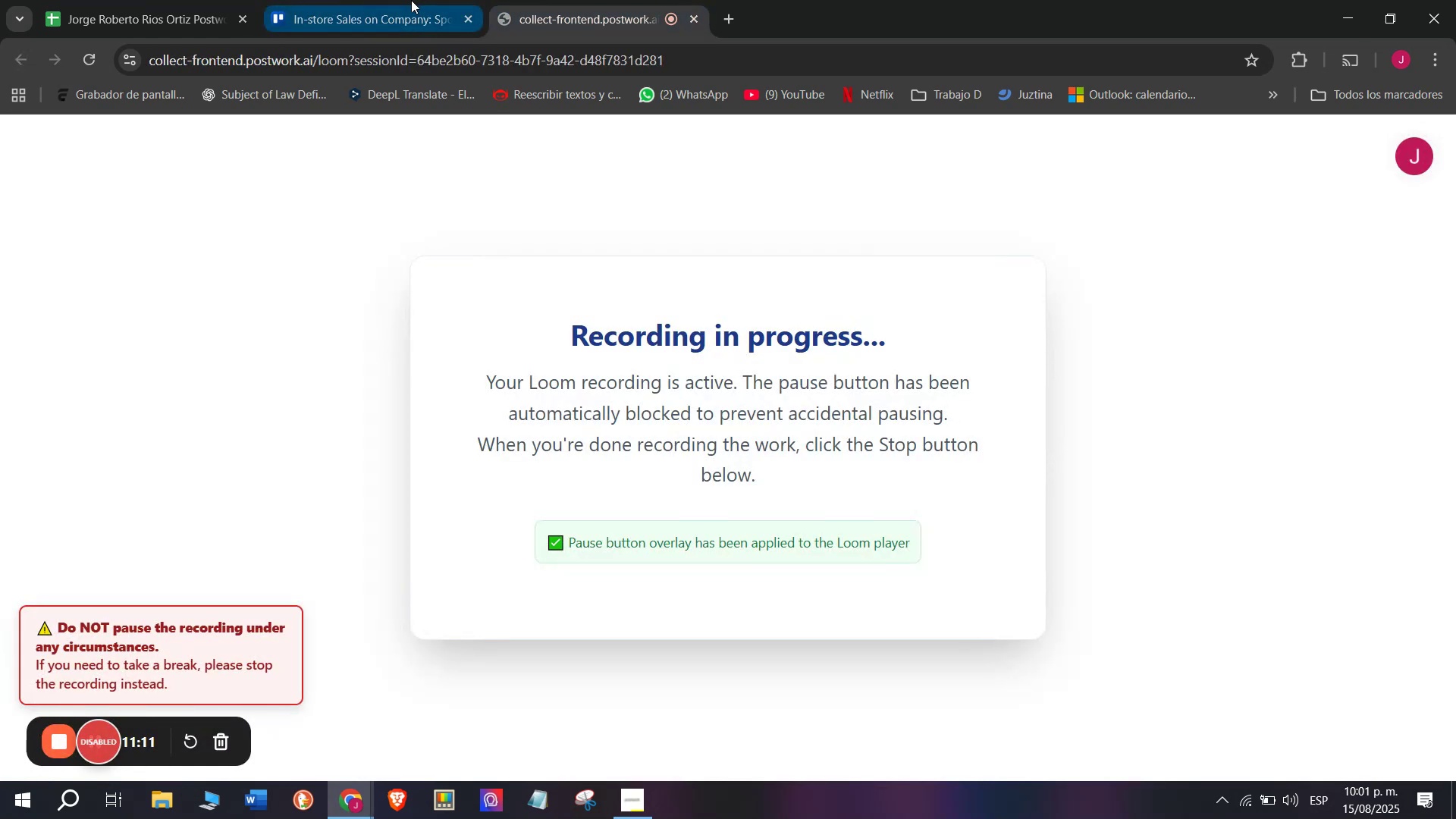 
left_click([410, 0])
 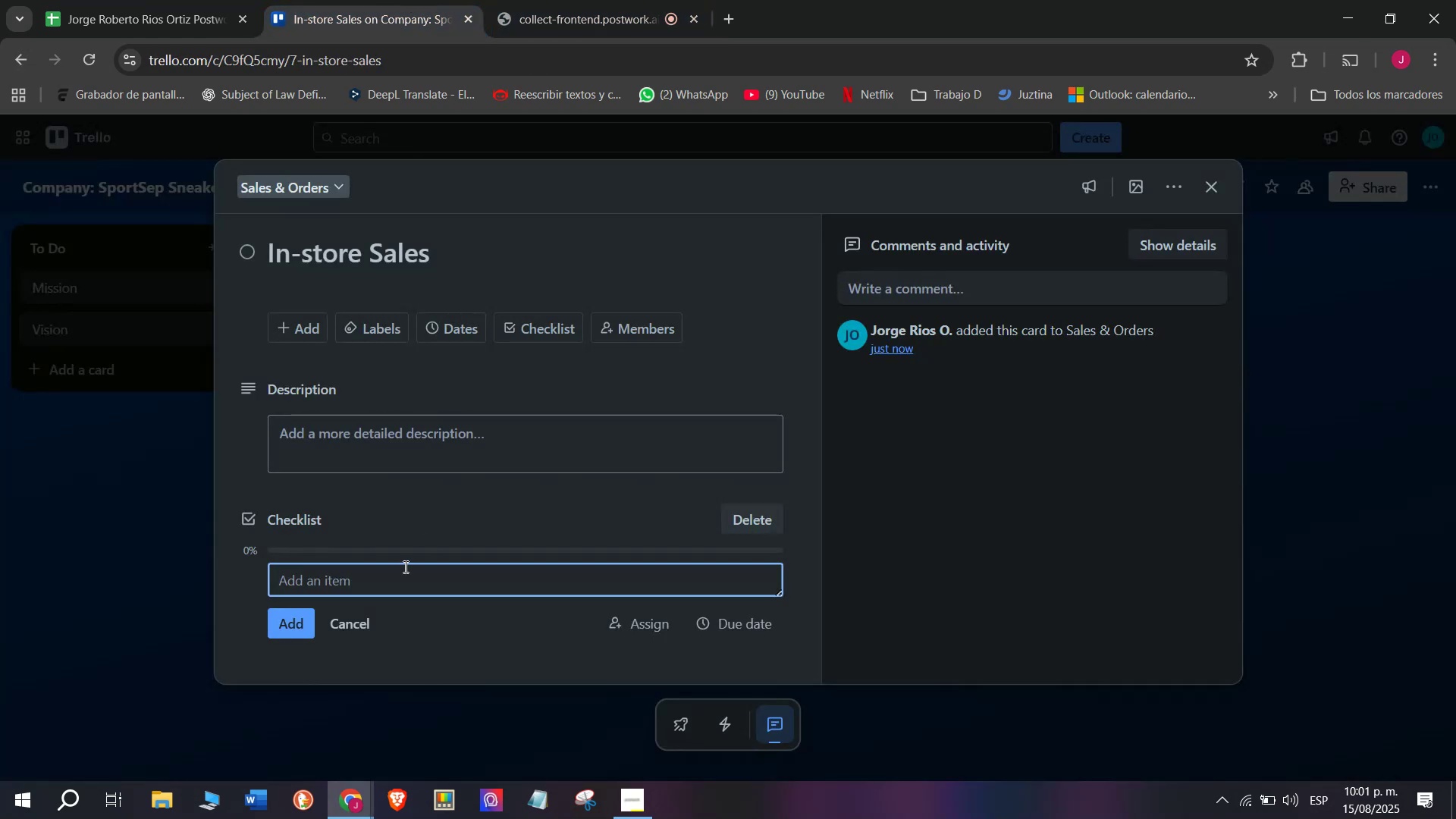 
left_click([404, 566])
 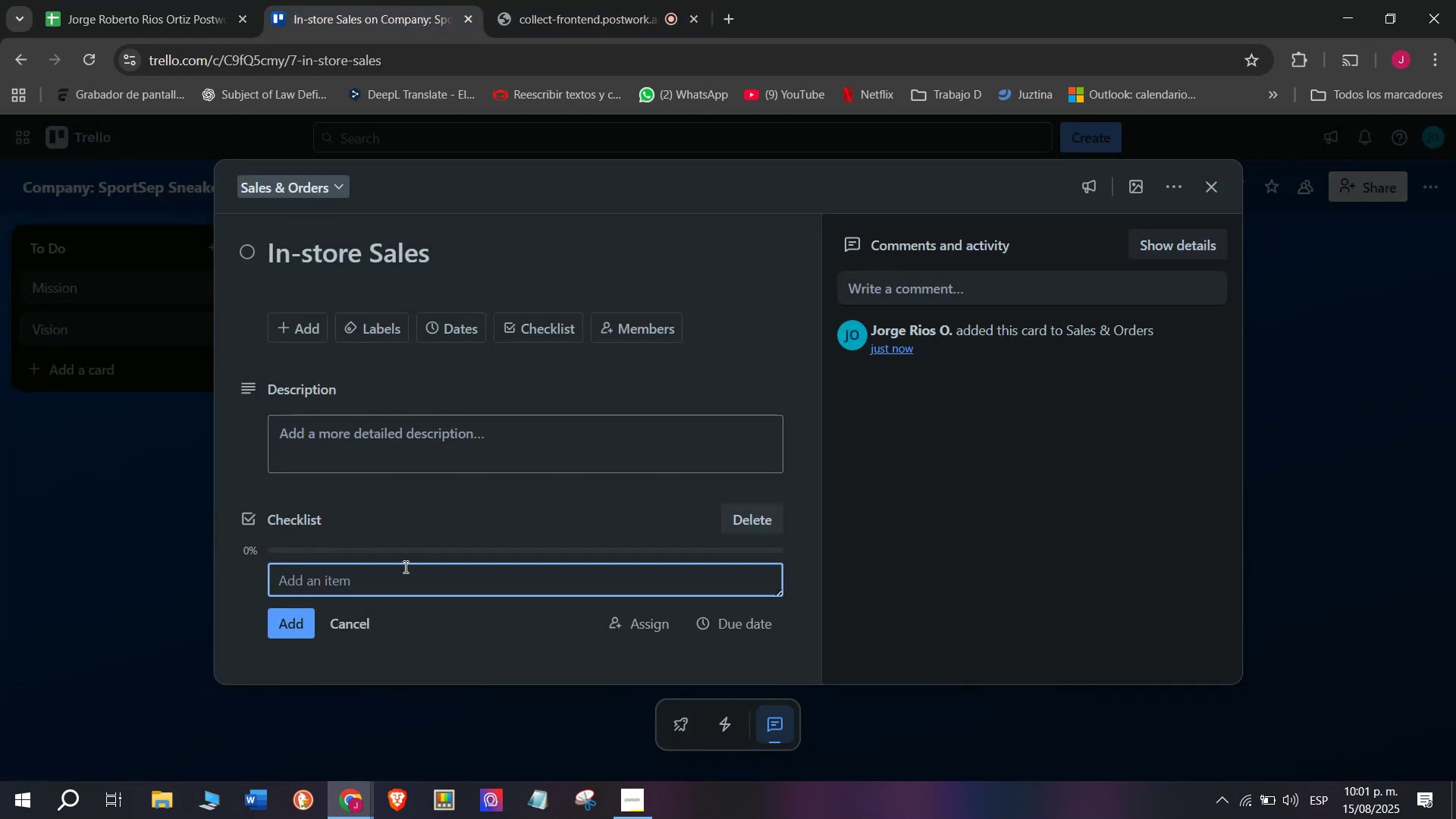 
type(ReGUSRTWER)
 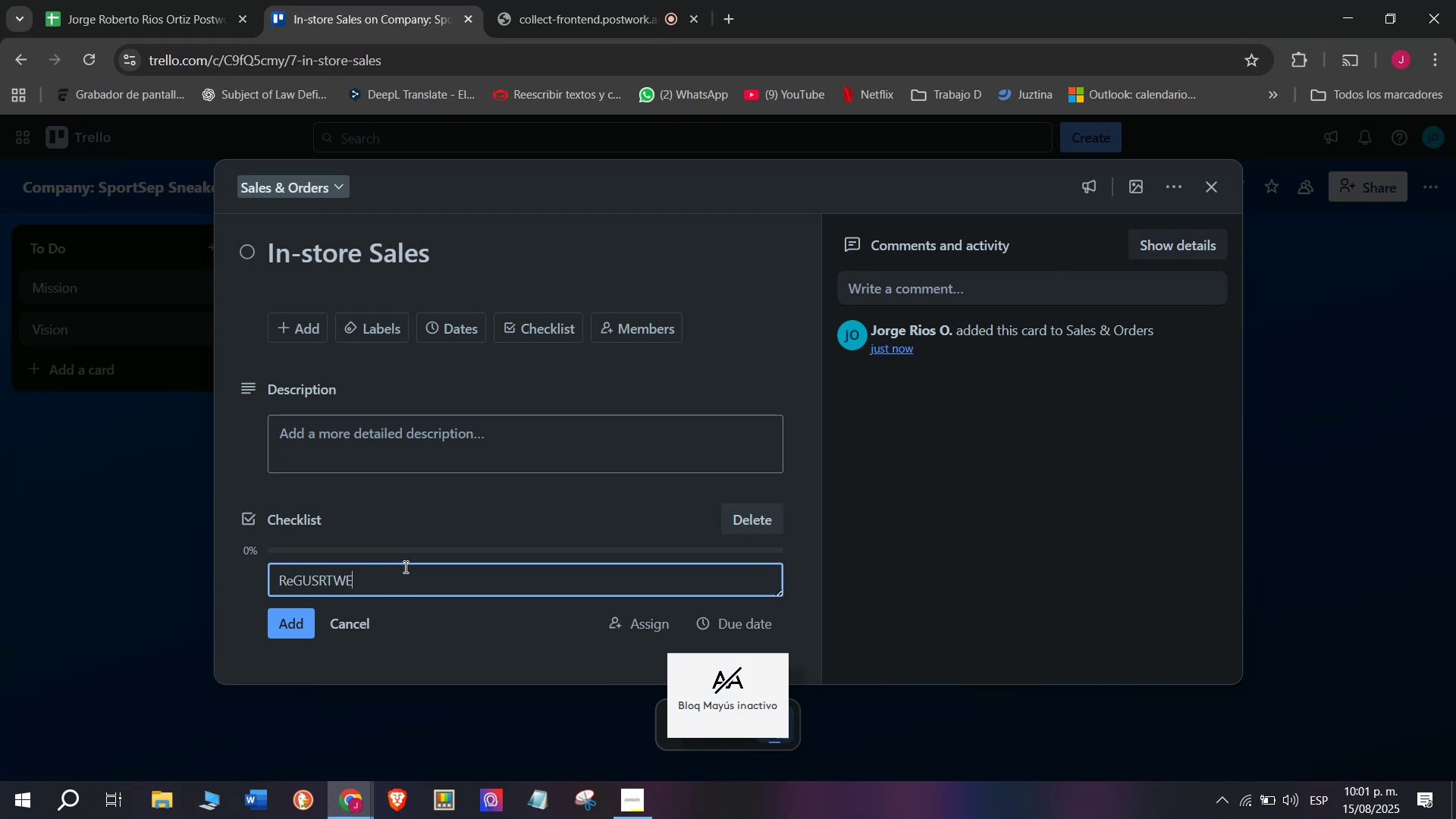 
hold_key(key=Backspace, duration=0.98)
 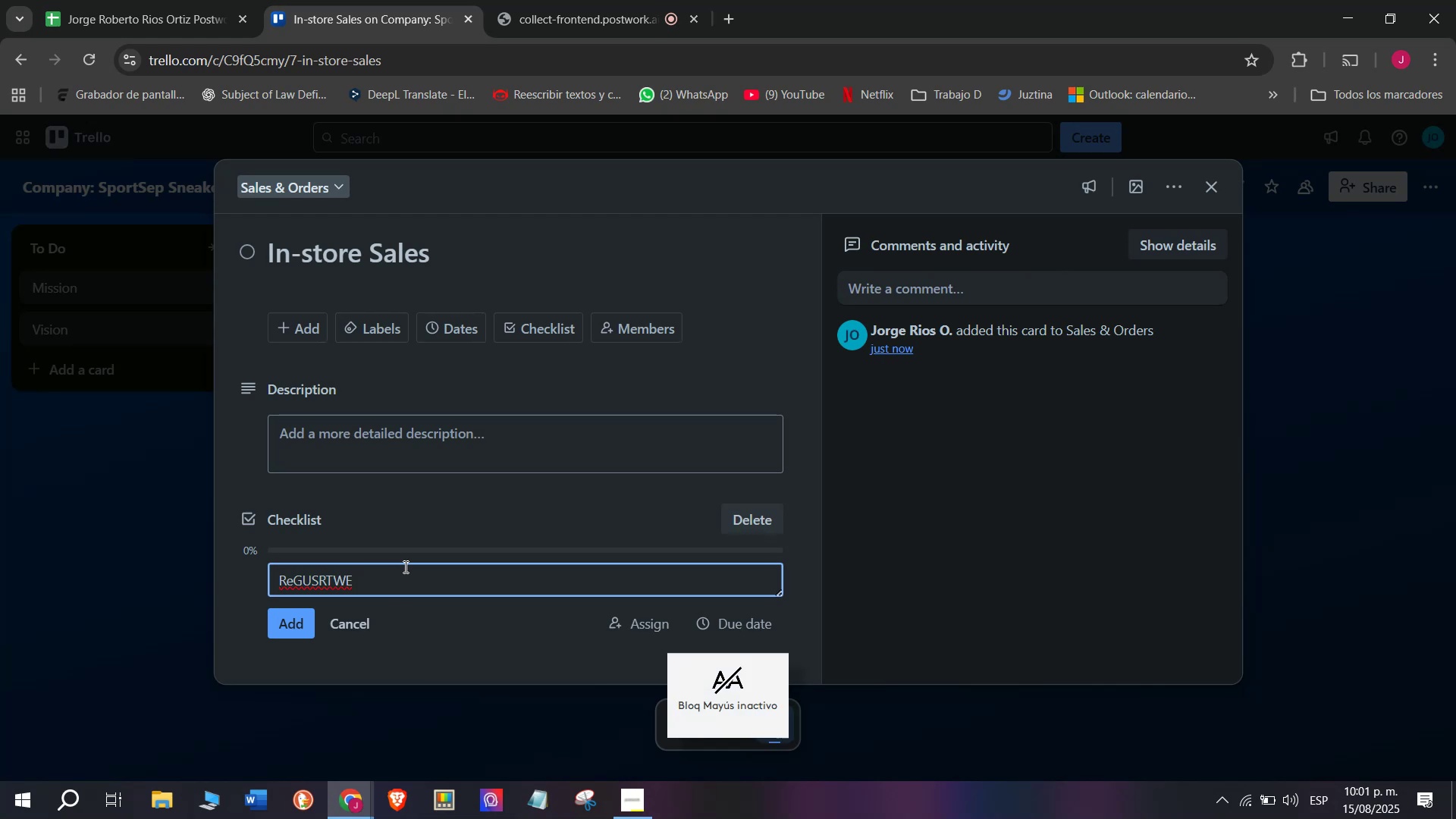 
hold_key(key=Backspace, duration=0.74)
 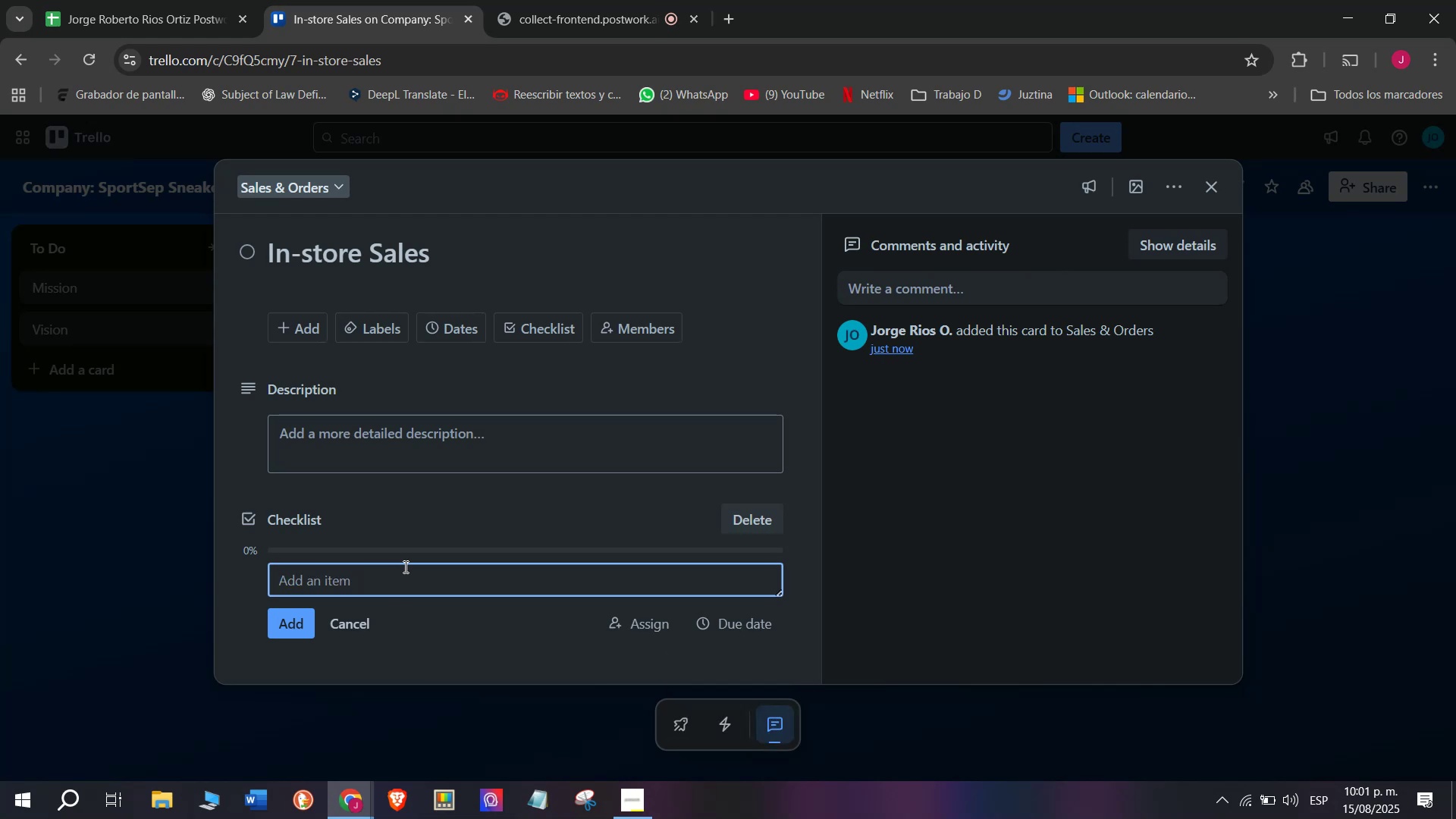 
type(Rw3e)
key(Backspace)
key(Backspace)
key(Backspace)
type(eguister)
key(Backspace)
key(Backspace)
key(Backspace)
key(Backspace)
key(Backspace)
key(Backspace)
type(ister walk in)
key(Backspace)
key(Backspace)
key(Backspace)
type(-in sales )
 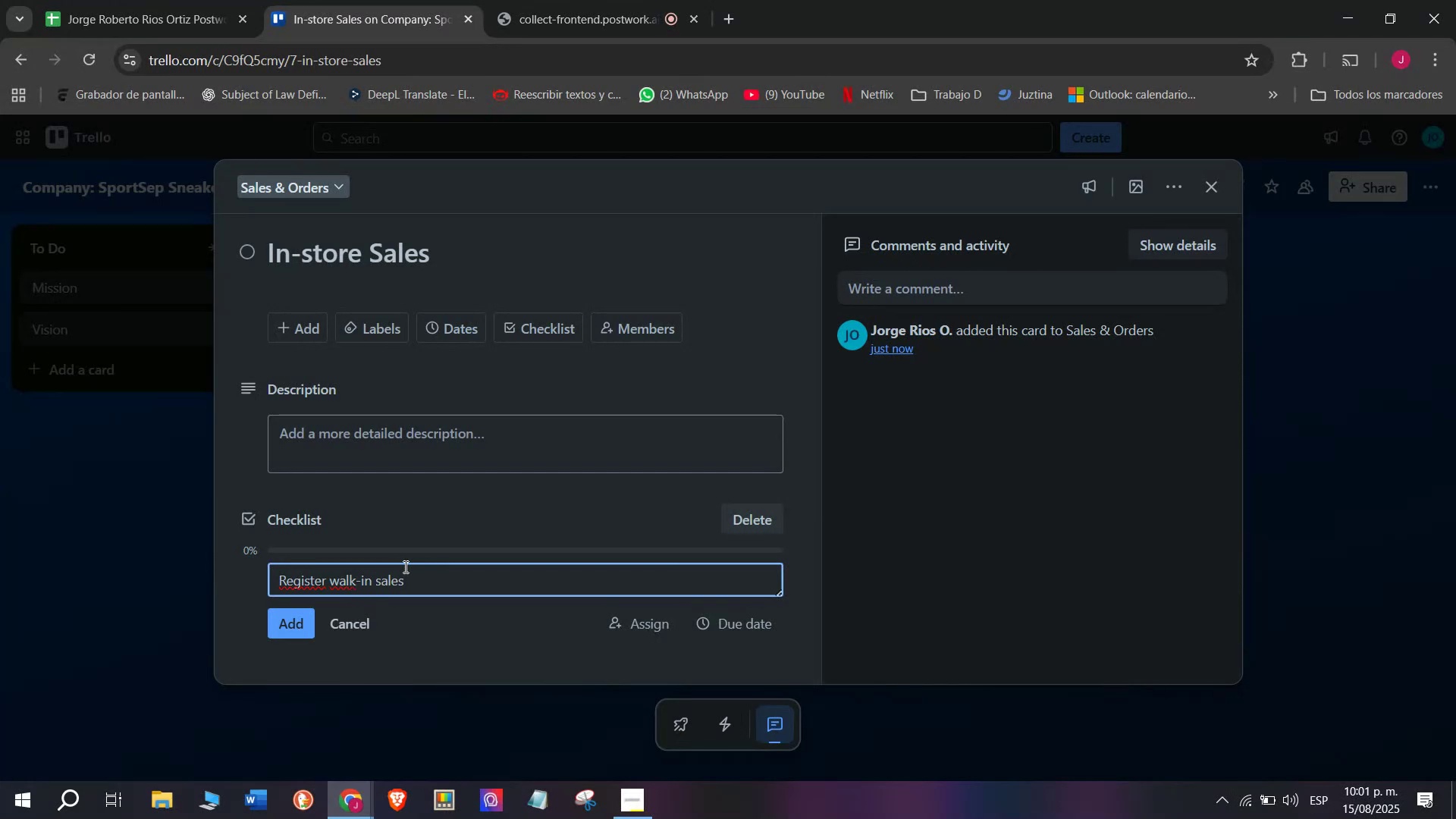 
key(Enter)
 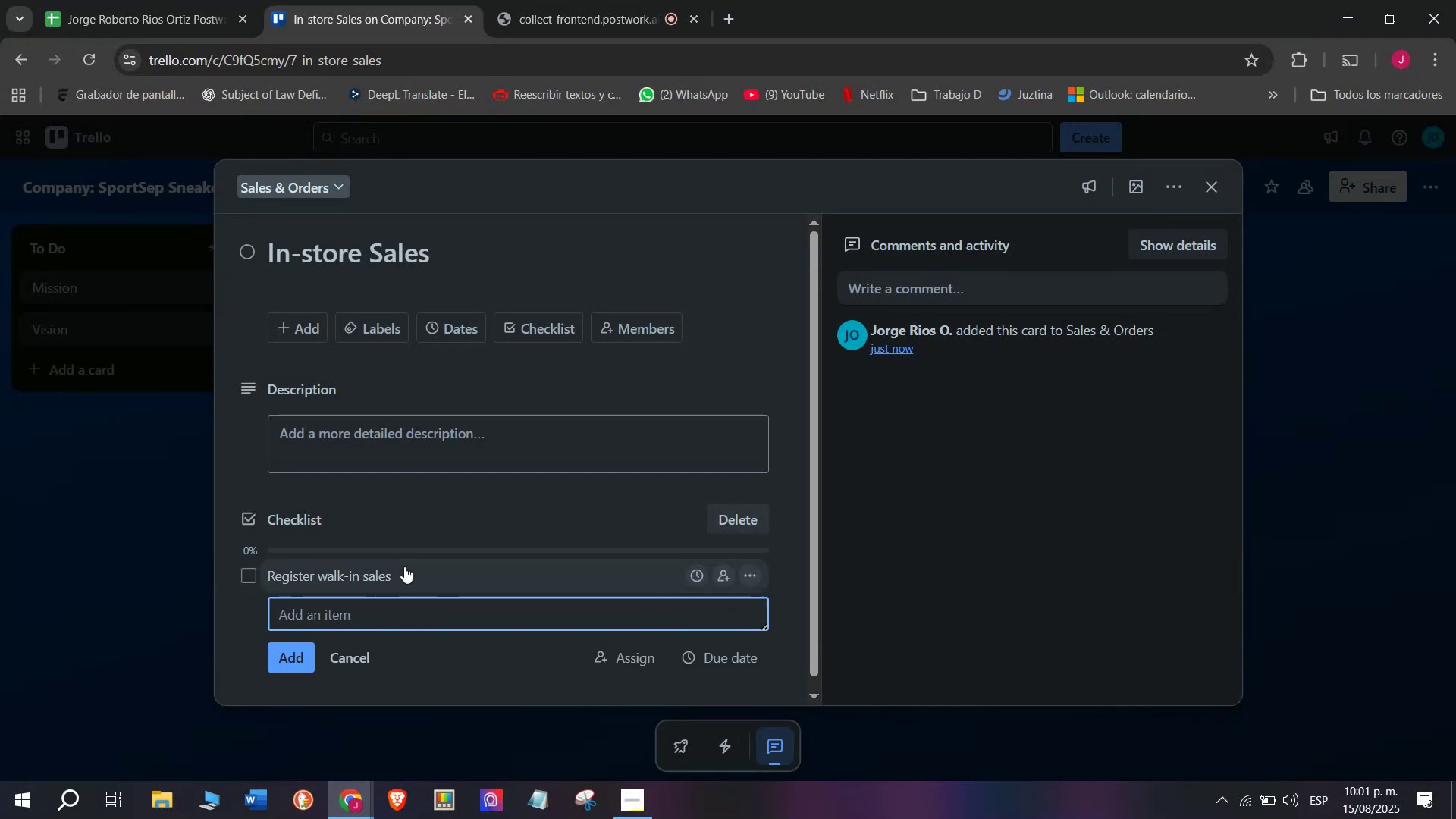 
type(Offer seasobnla)
key(Backspace)
key(Backspace)
key(Backspace)
key(Backspace)
type(nal discount)
 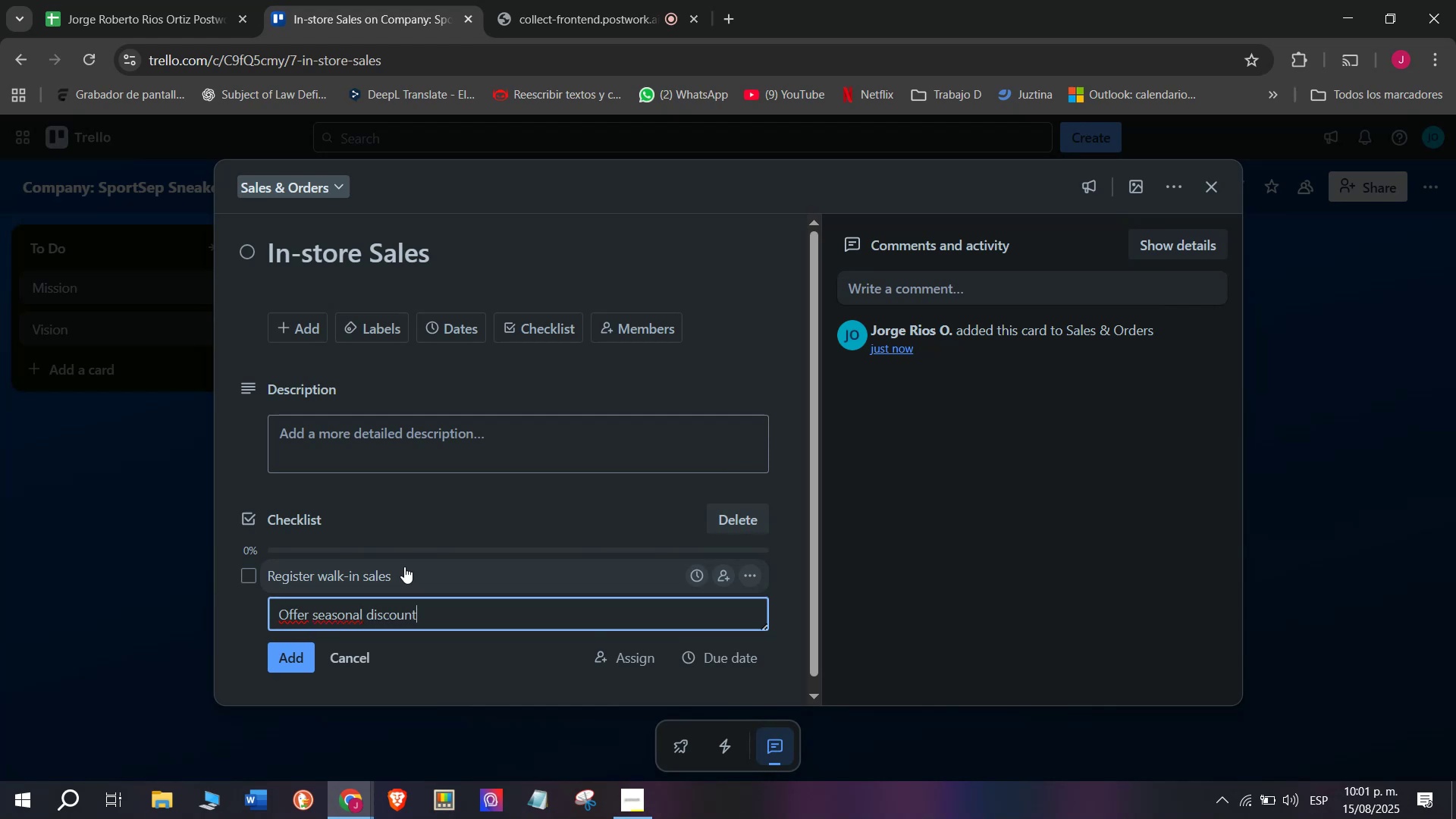 
key(Enter)
 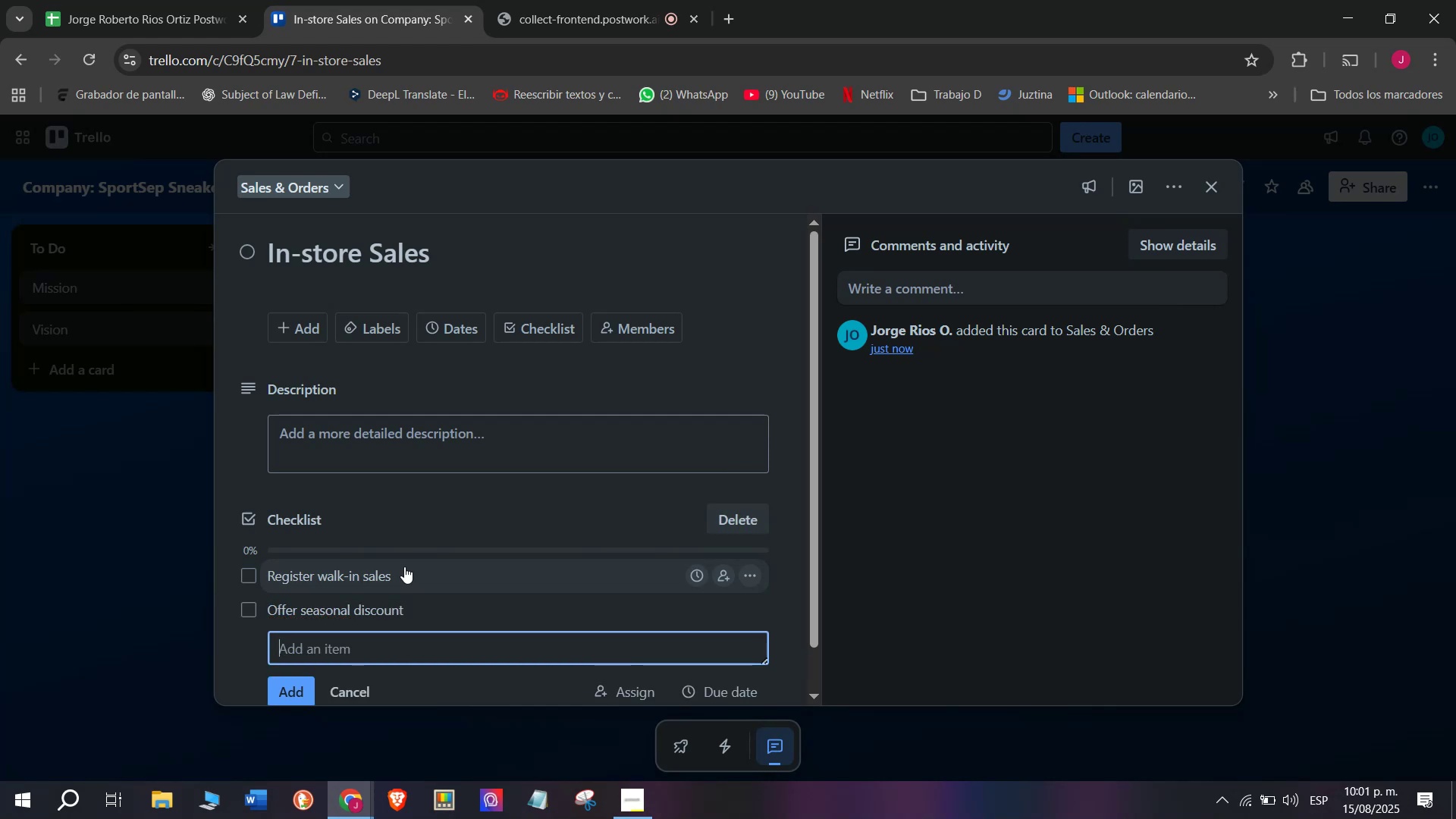 
type(Verify inventory before selling)
 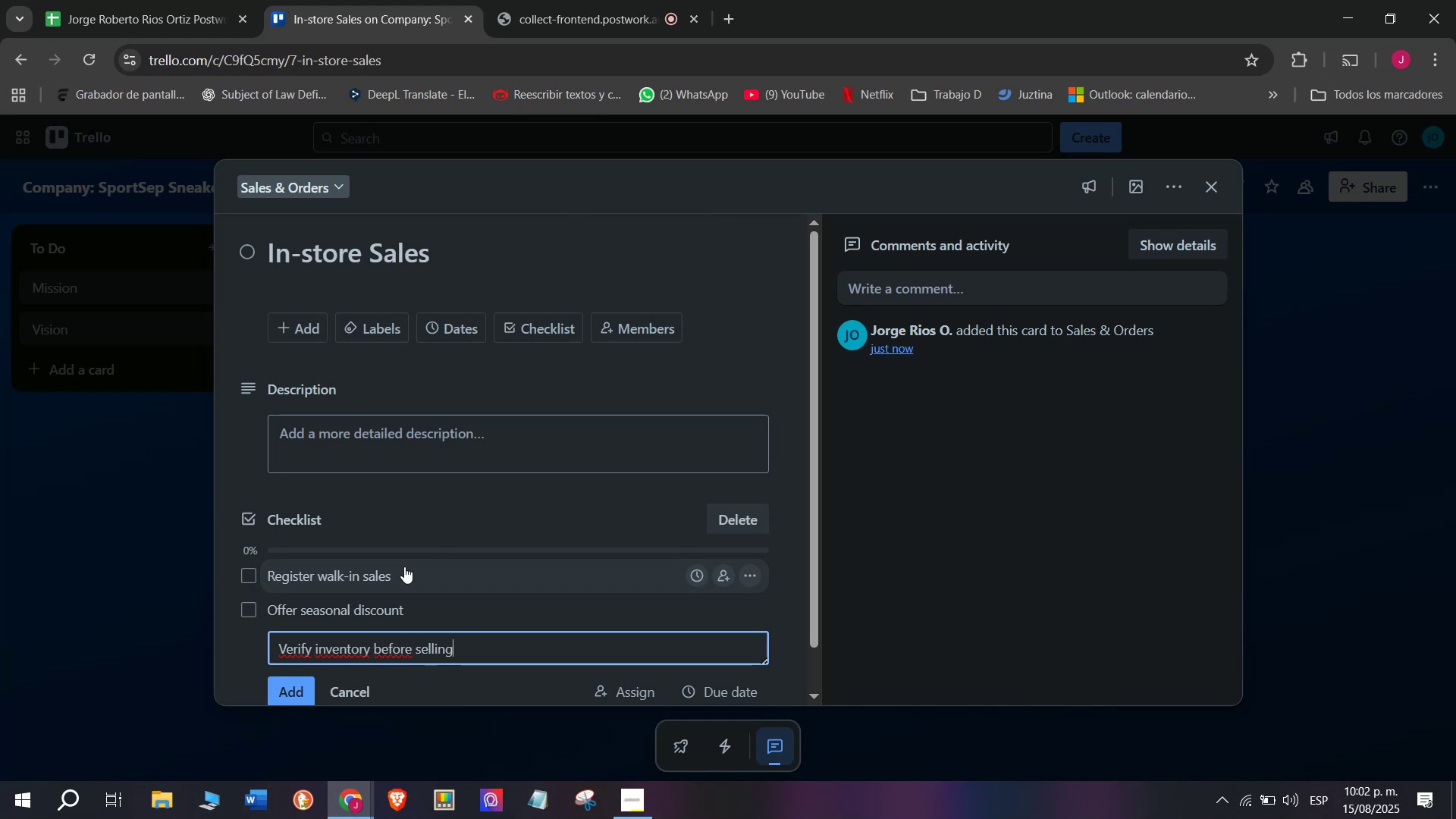 
key(Enter)
 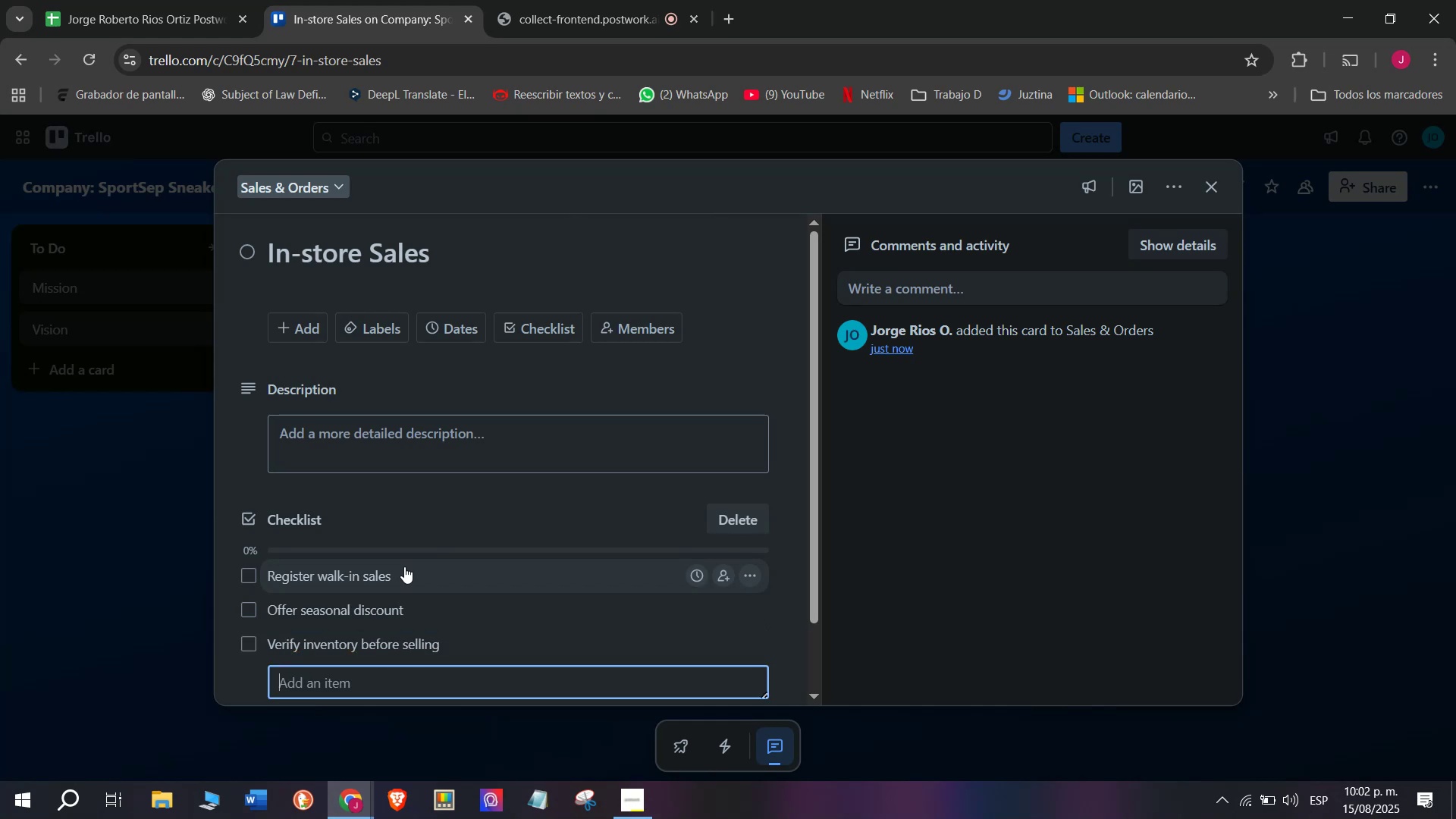 
type(Aopp)
key(Backspace)
key(Backspace)
key(Backspace)
type(ppley)
key(Backspace)
key(Backspace)
type(y loyalty opo)
key(Backspace)
key(Backspace)
key(Backspace)
type(points)
 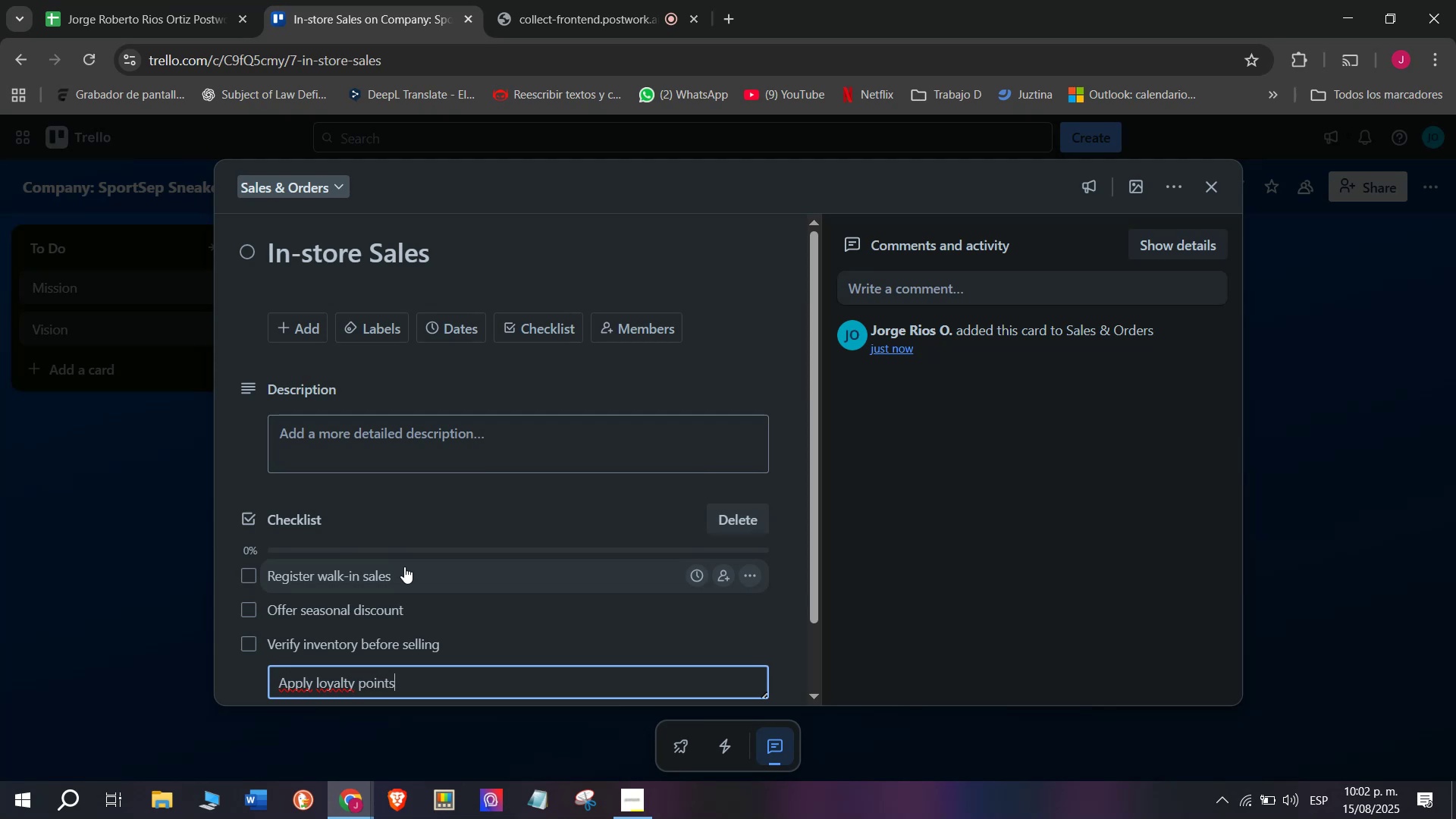 
key(Enter)
 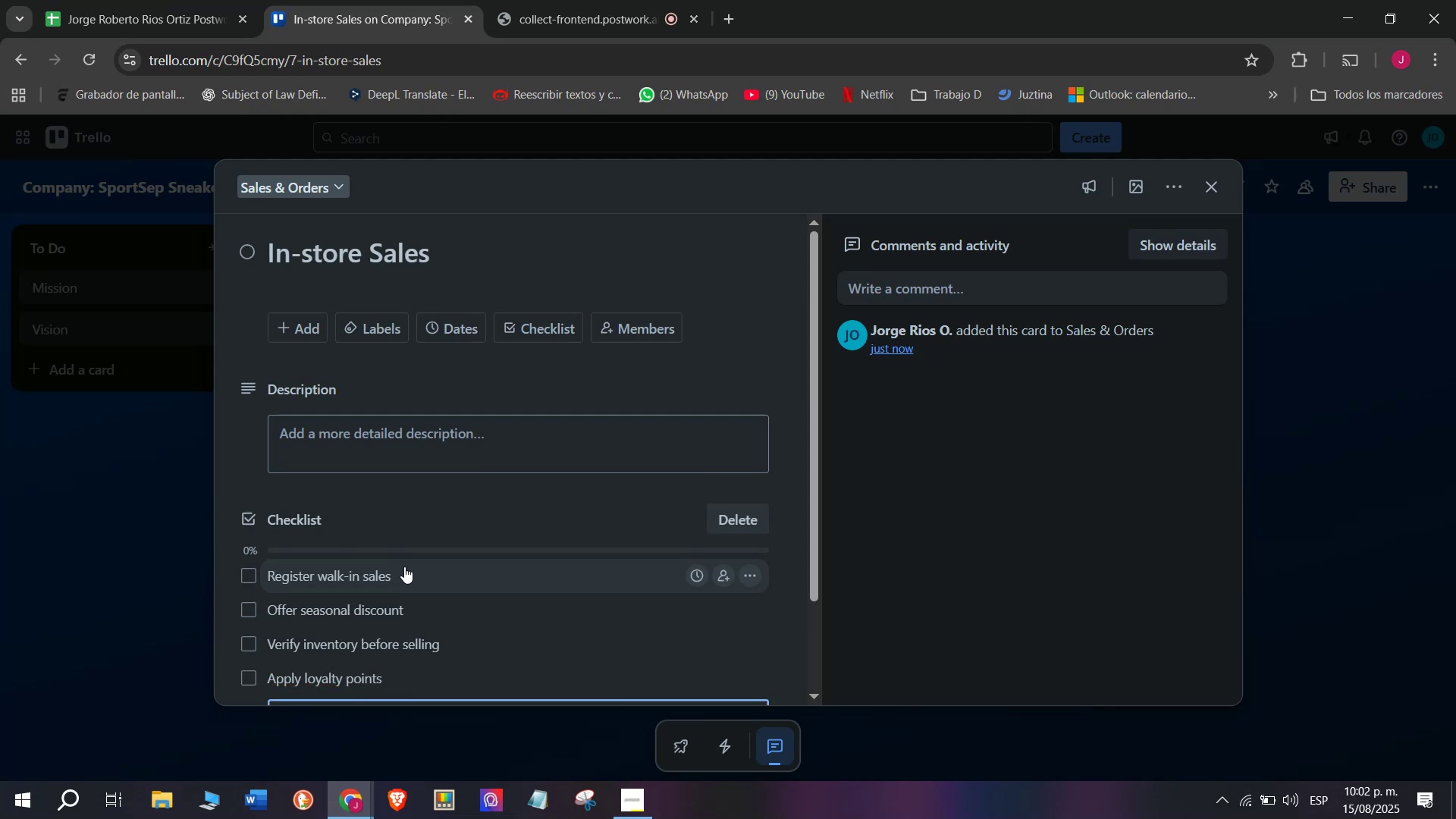 
scroll: coordinate [404, 566], scroll_direction: down, amount: 1.0
 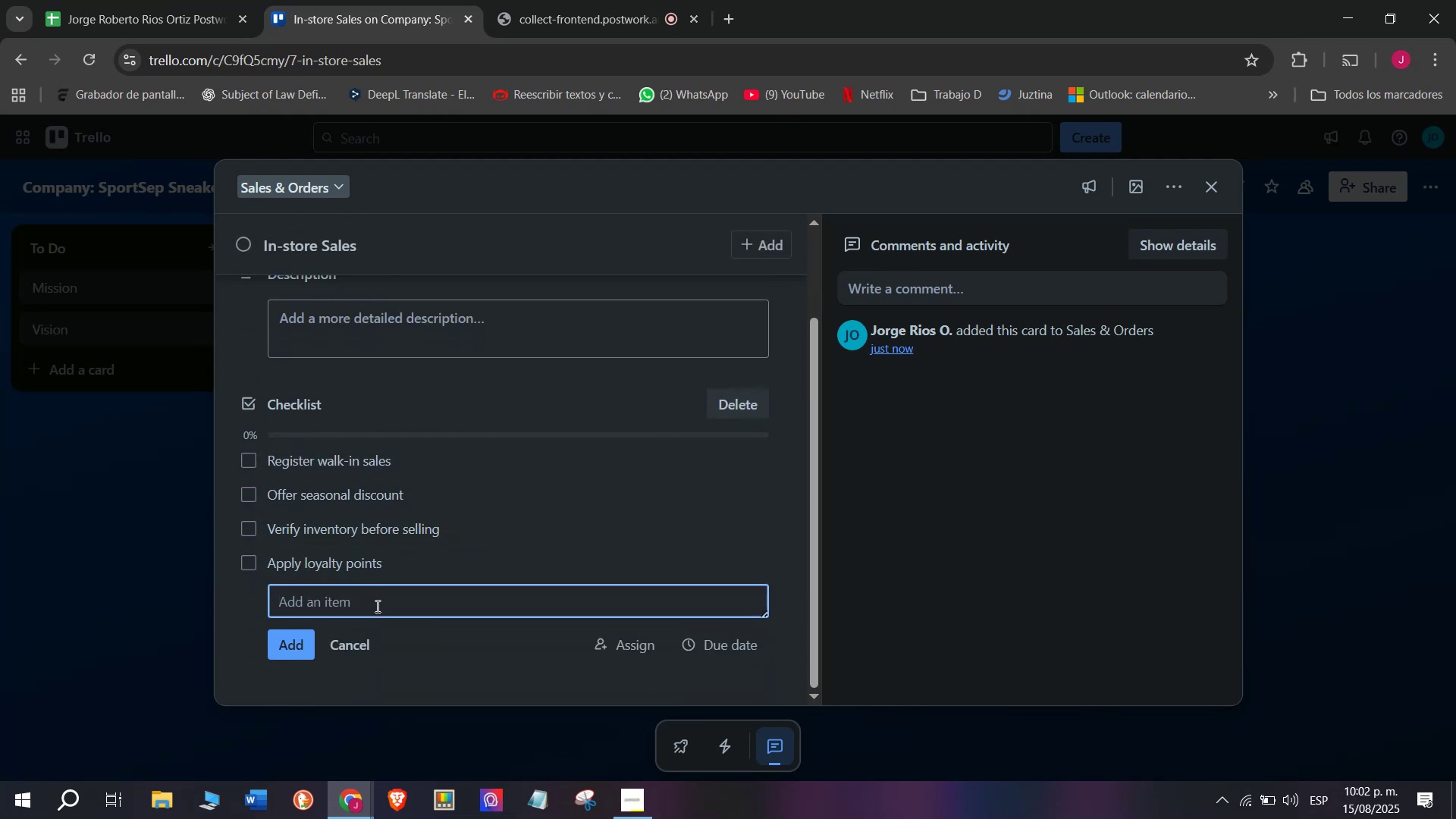 
type(Print ewe)
key(Backspace)
key(Backspace)
key(Backspace)
type(receipts)
 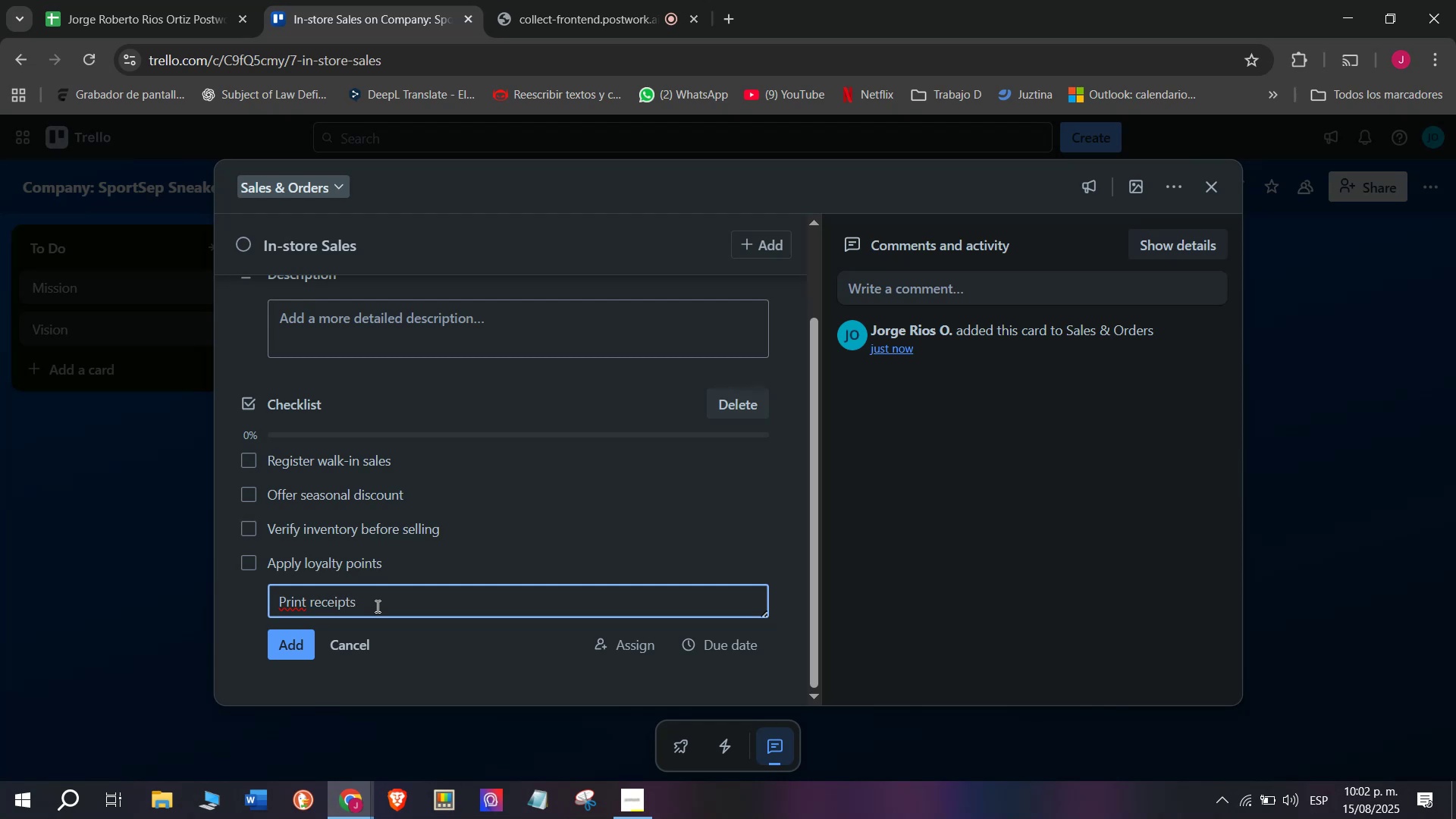 
key(Enter)
 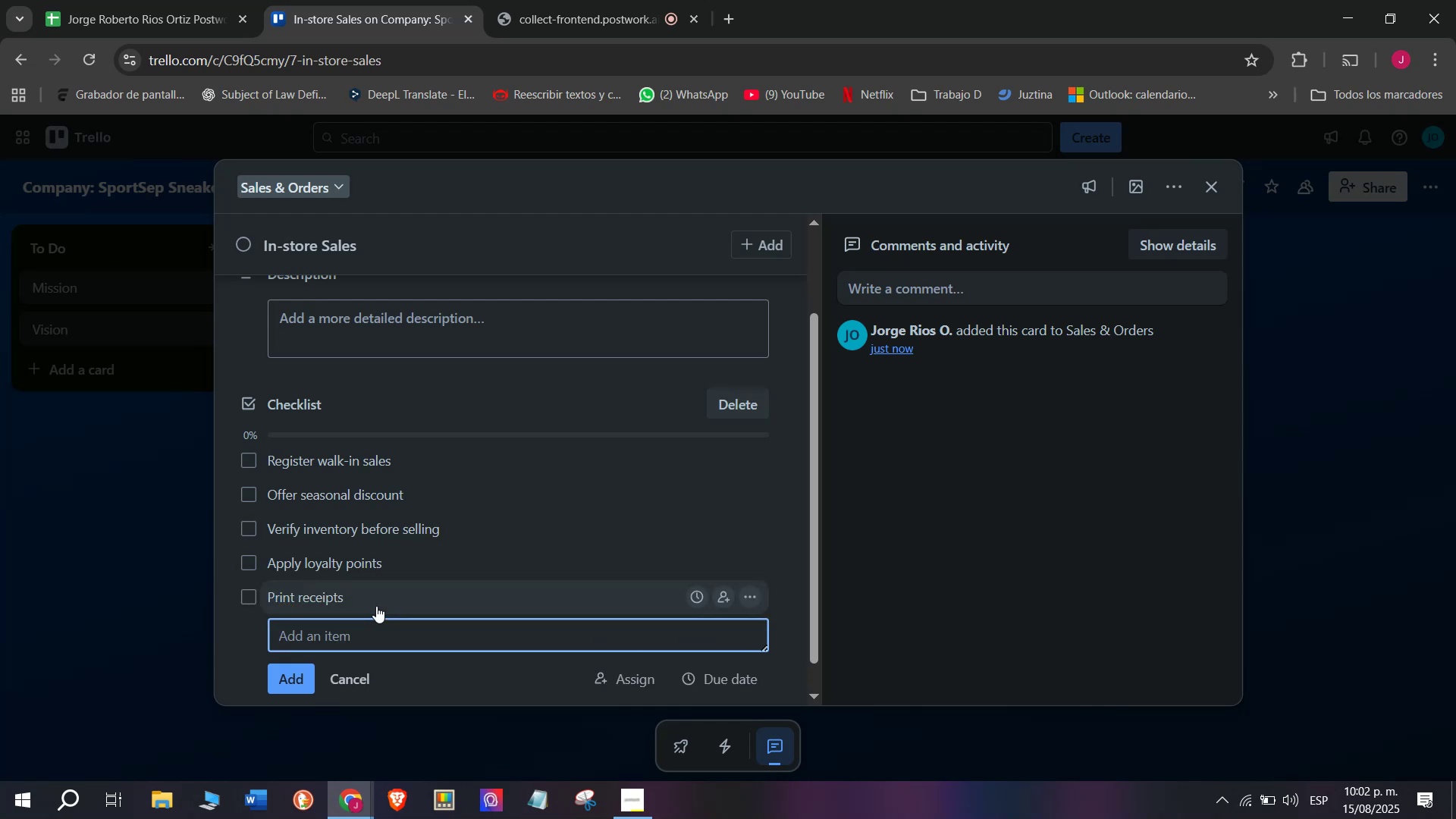 
type(Collecty)
key(Backspace)
type( cv)
key(Backspace)
type(ustomer)
 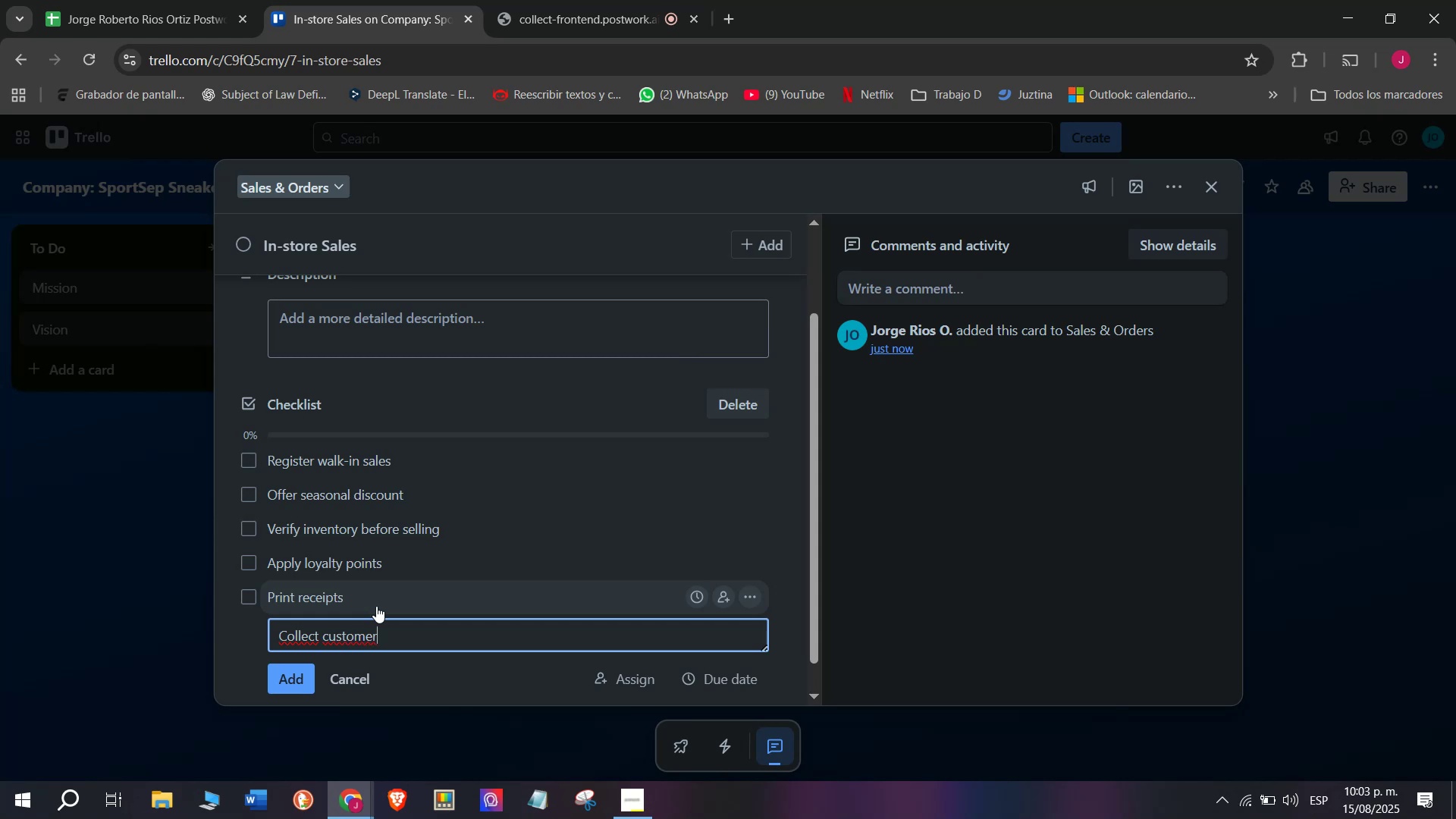 
type( feedblac)
key(Backspace)
key(Backspace)
type(a)
key(Backspace)
key(Backspace)
type(ack)
 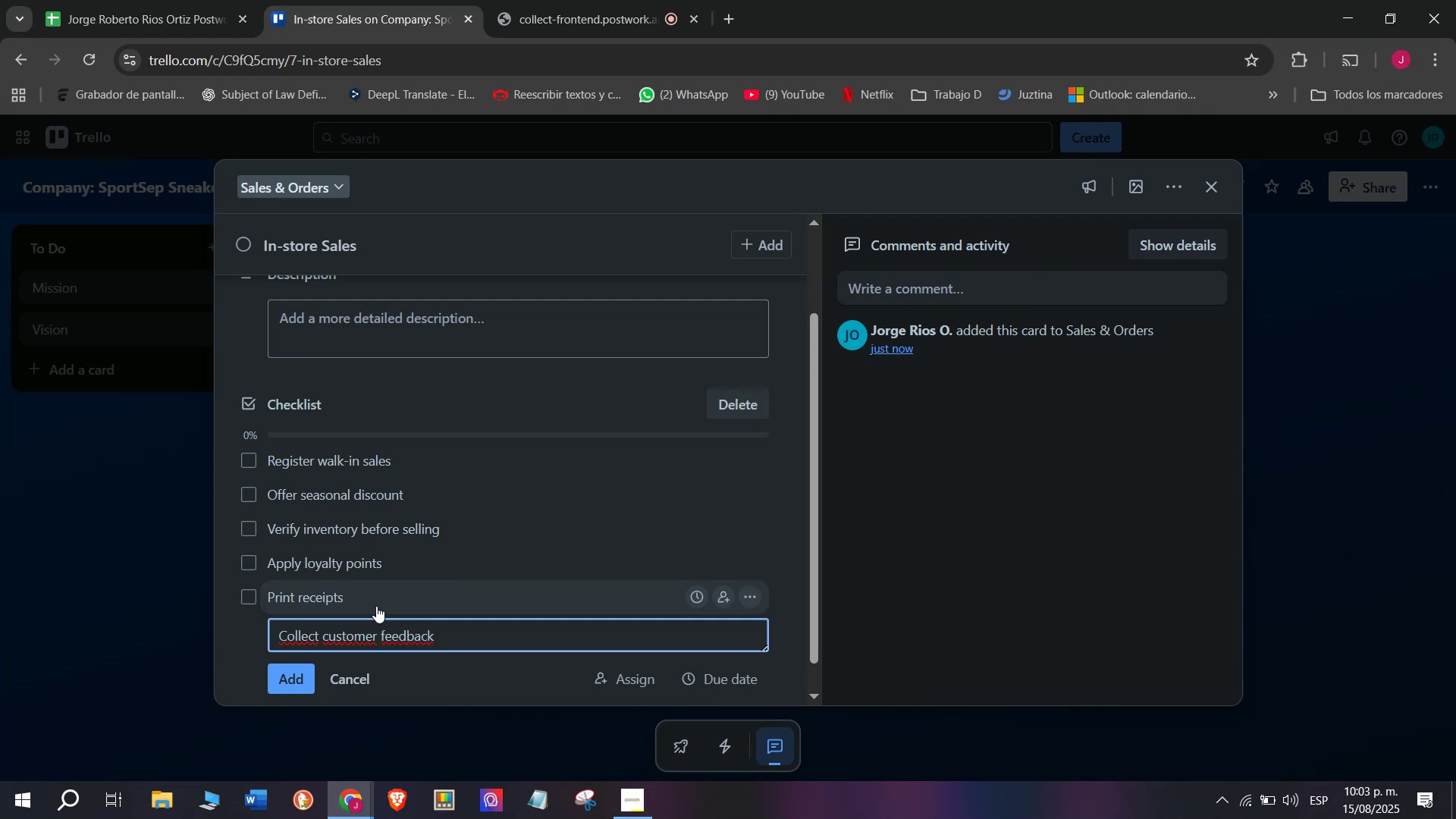 
key(Enter)
 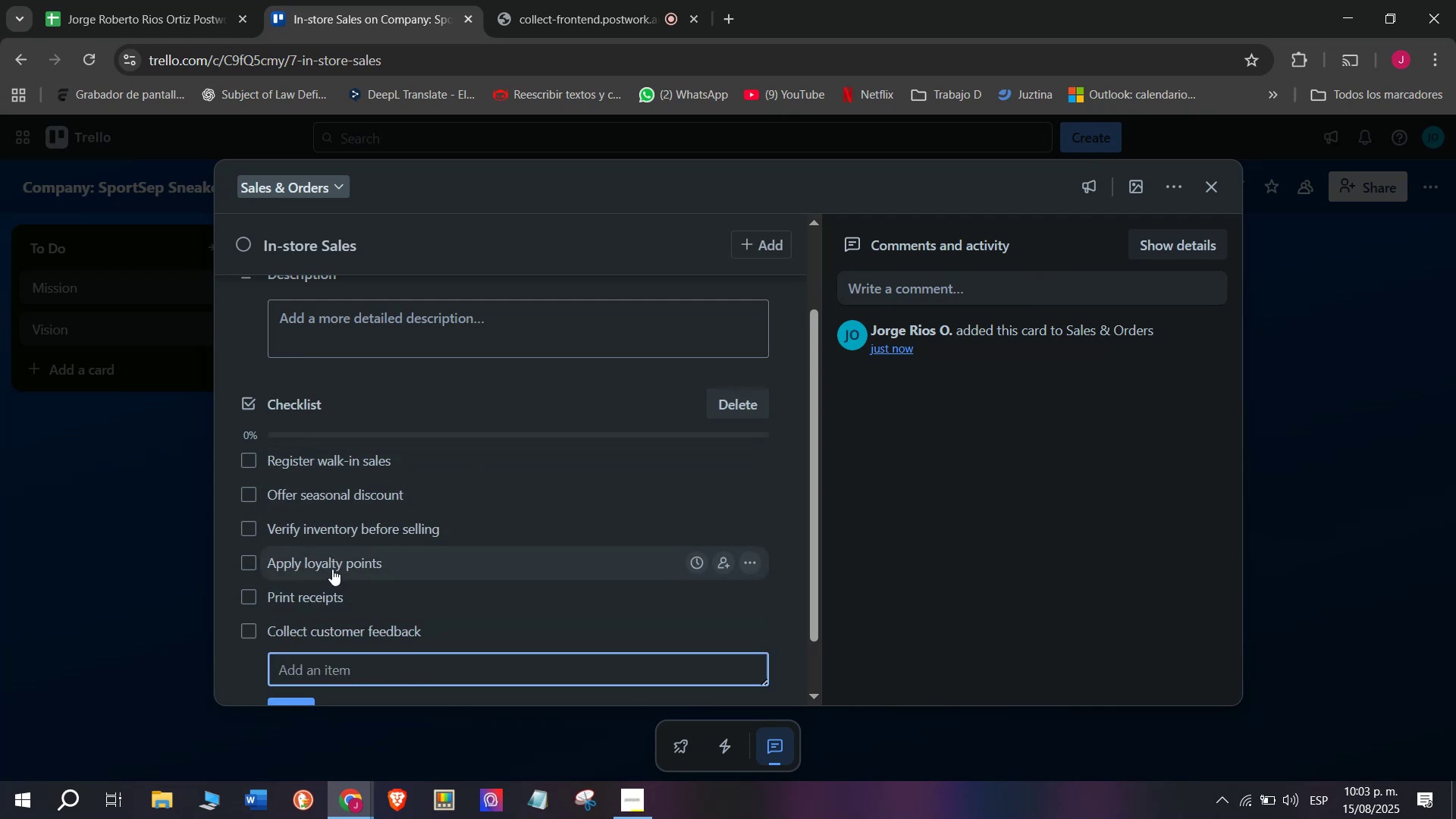 
scroll: coordinate [368, 438], scroll_direction: up, amount: 3.0
 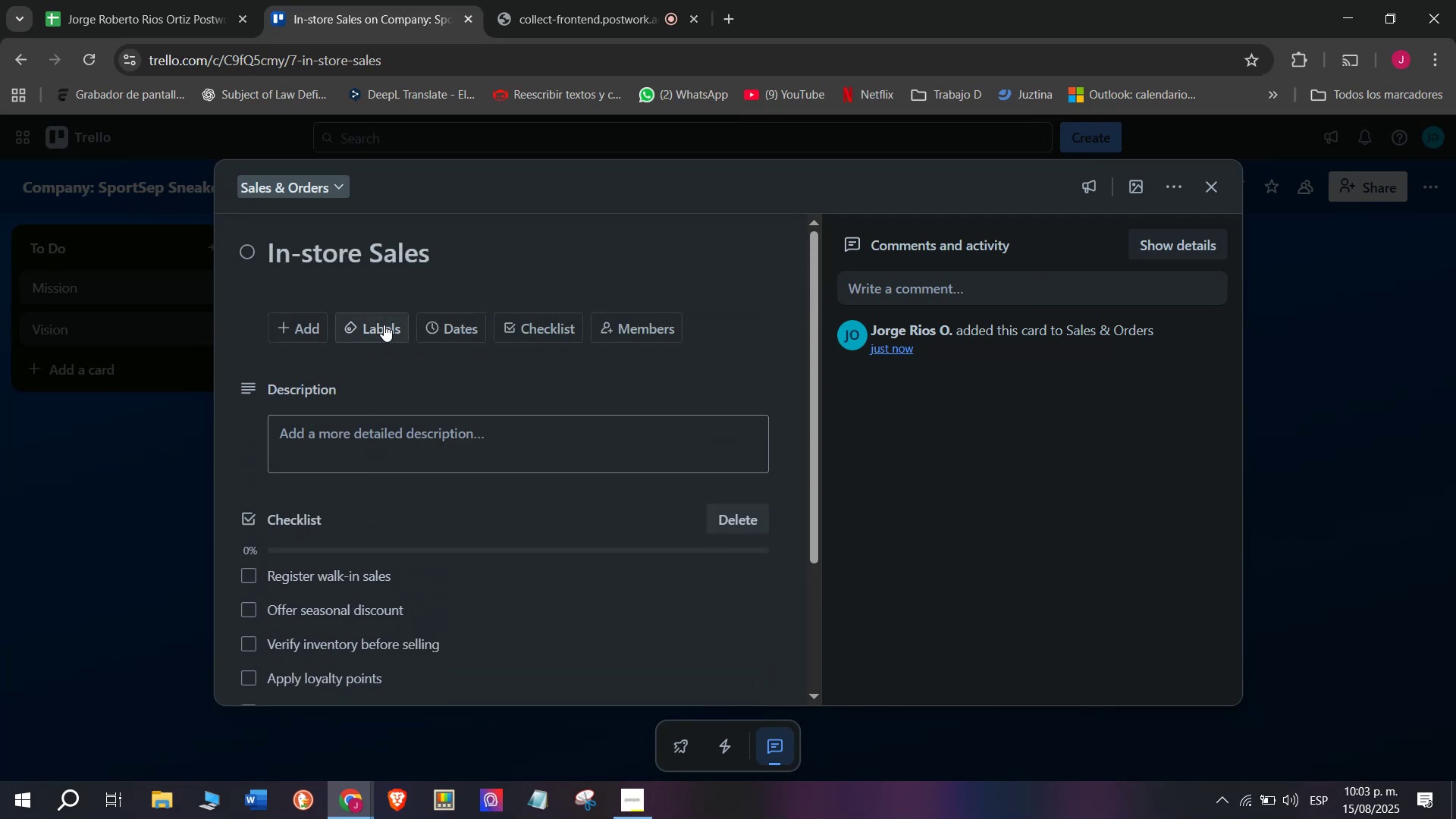 
left_click([381, 325])
 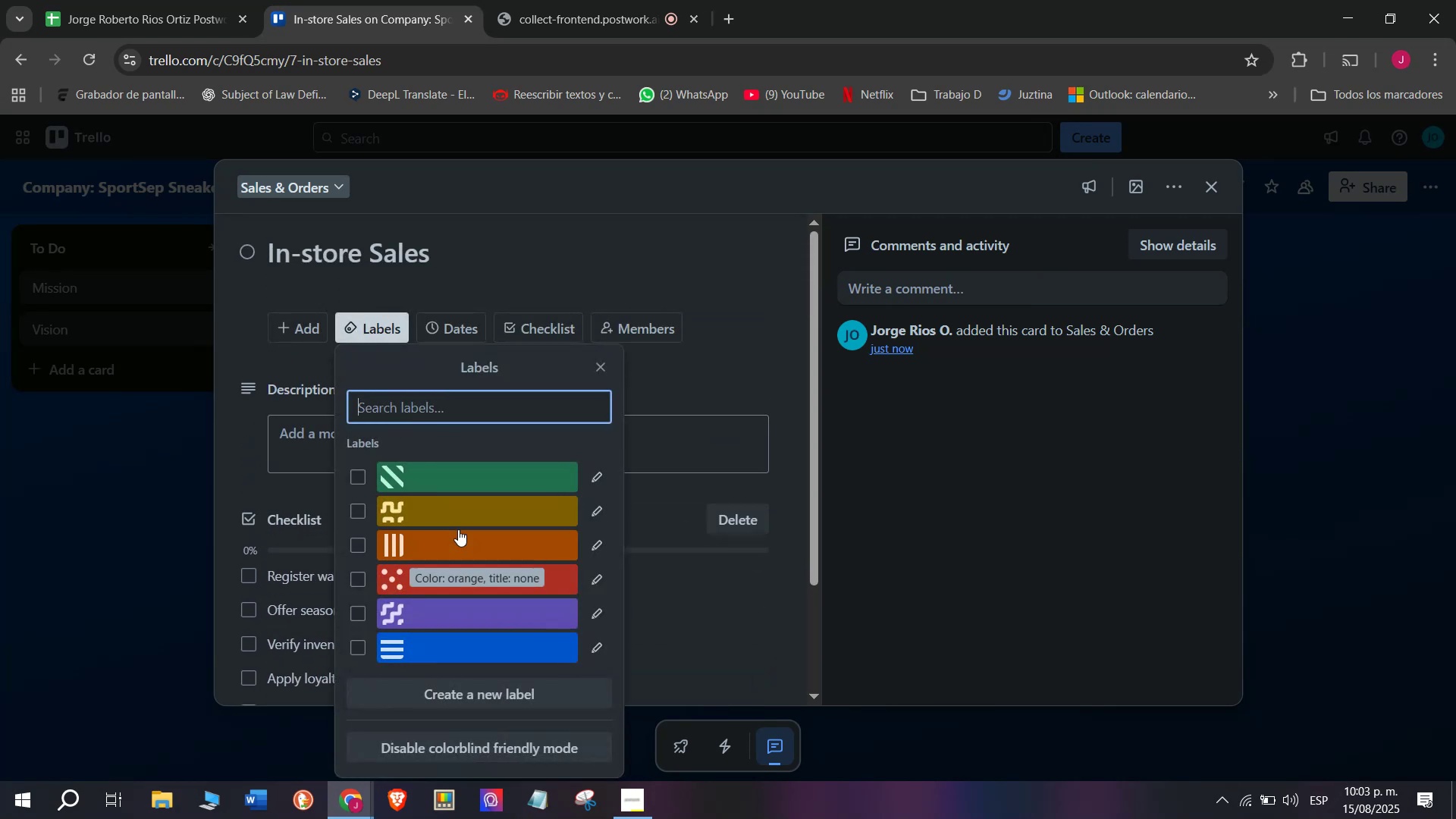 
double_click([128, 547])
 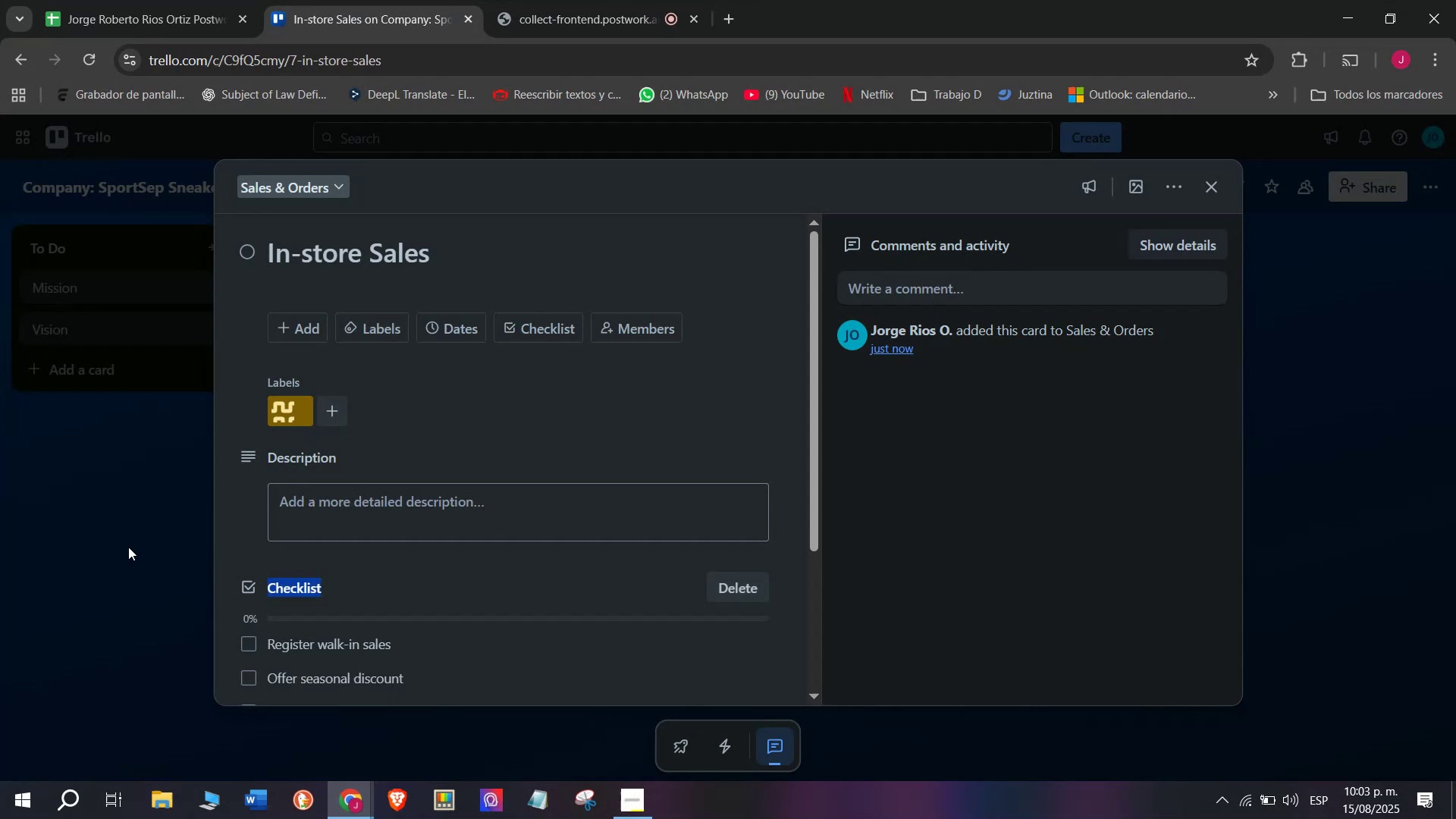 
triple_click([128, 547])
 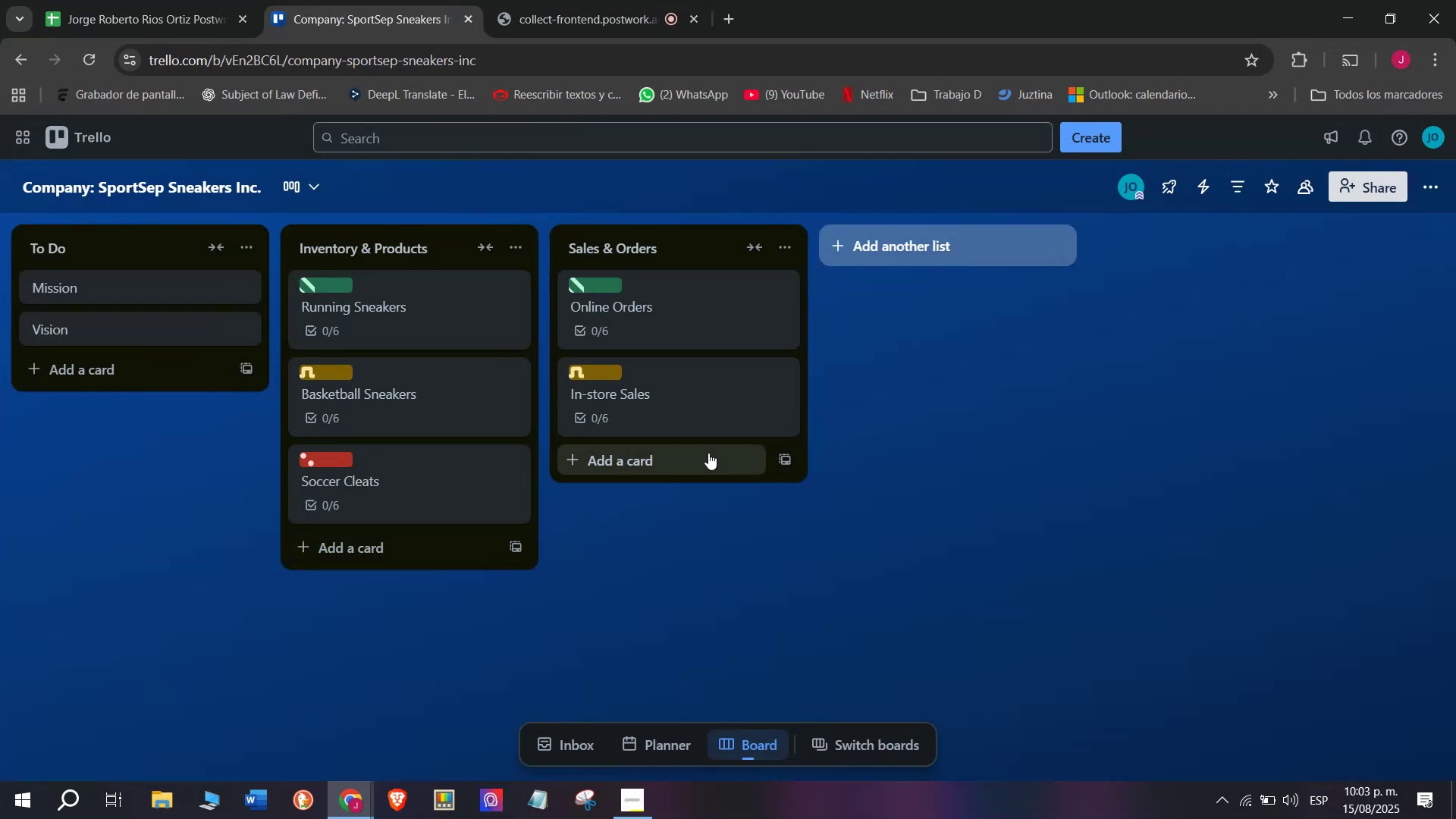 
left_click([706, 453])
 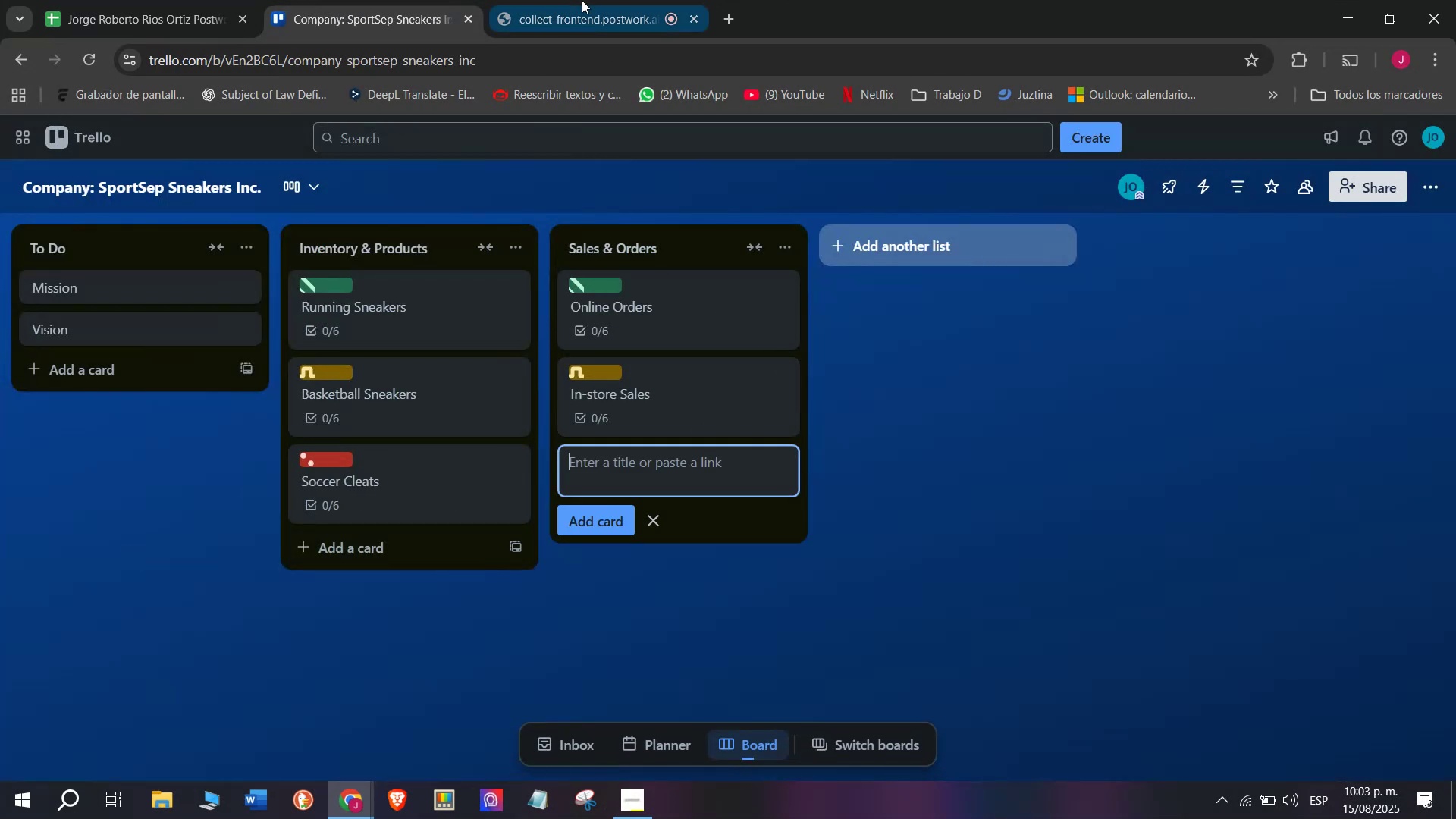 
left_click([582, 0])
 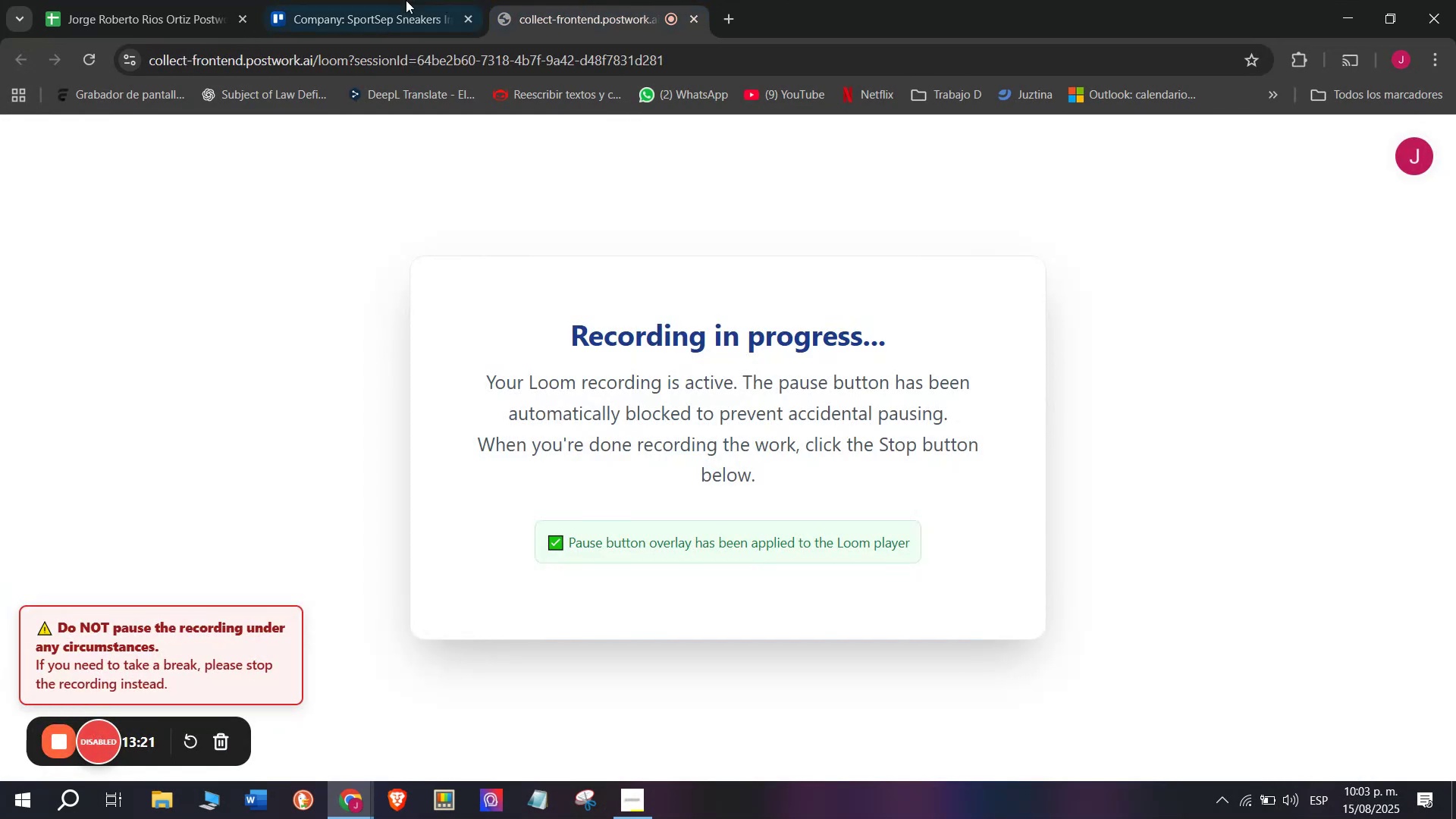 
left_click([402, 0])
 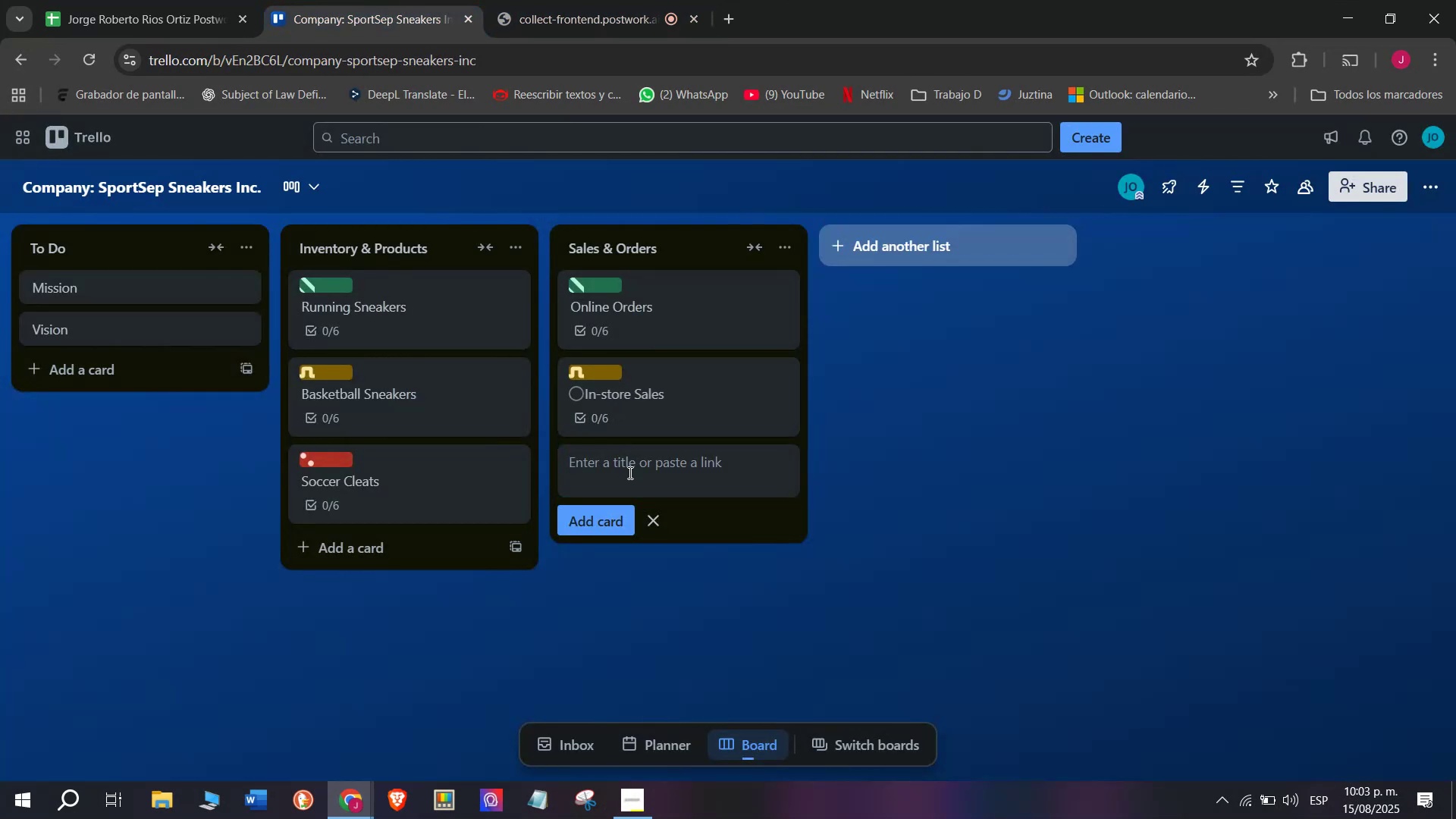 
left_click([629, 472])
 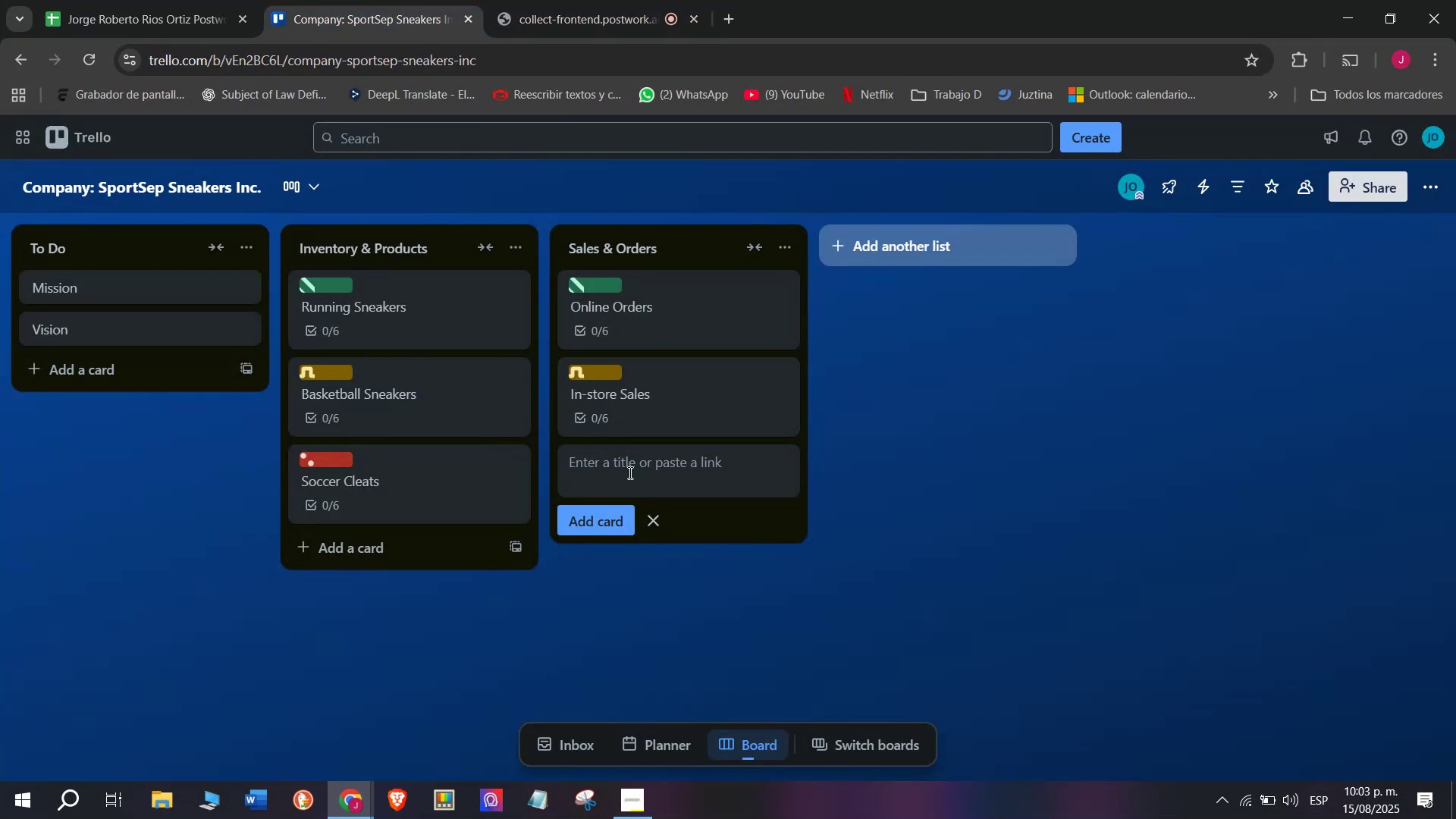 
type(Bulk Ordwers)
key(Backspace)
key(Backspace)
key(Backspace)
key(Backspace)
type(er)
 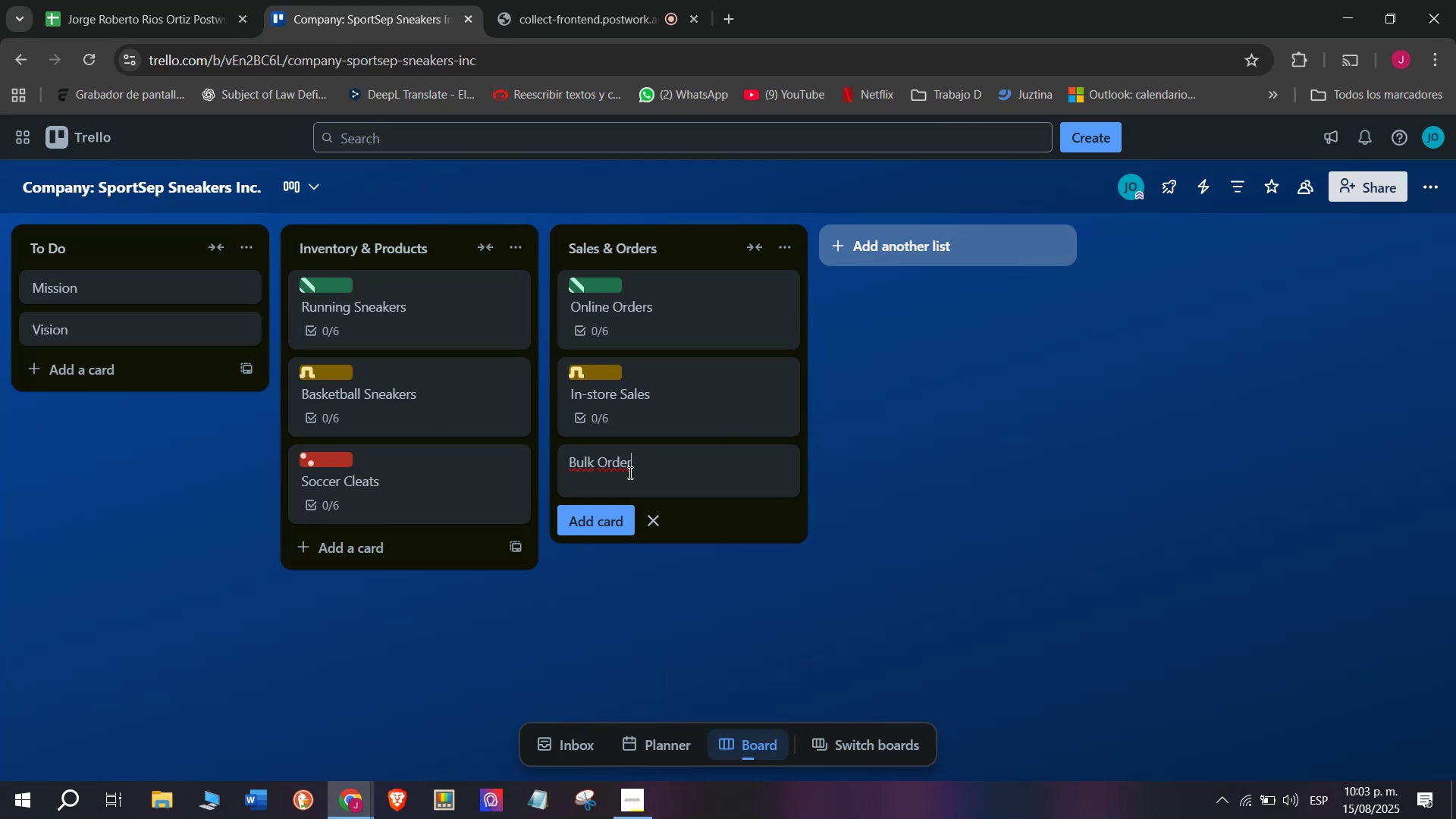 
key(S)
 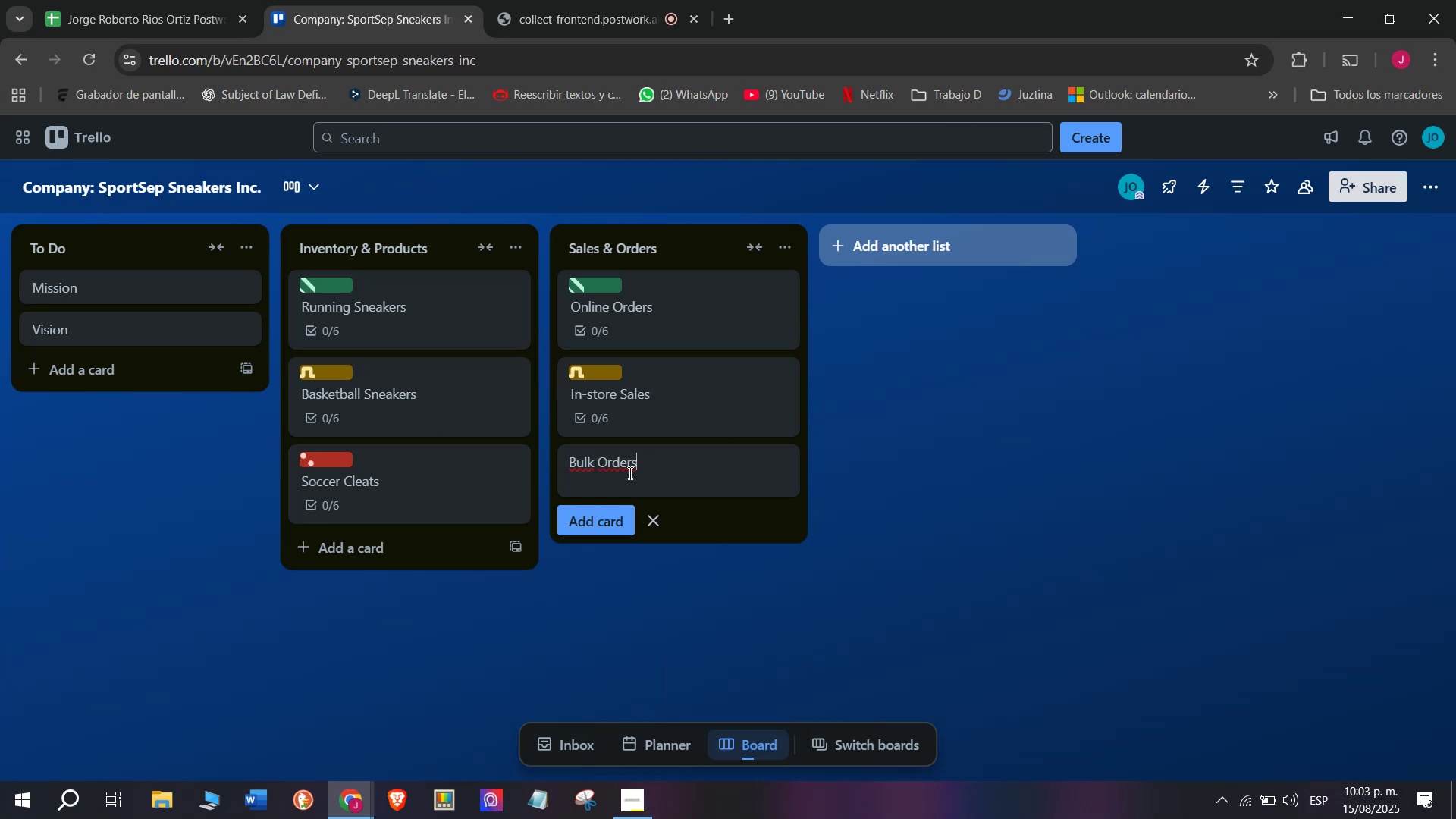 
key(Enter)
 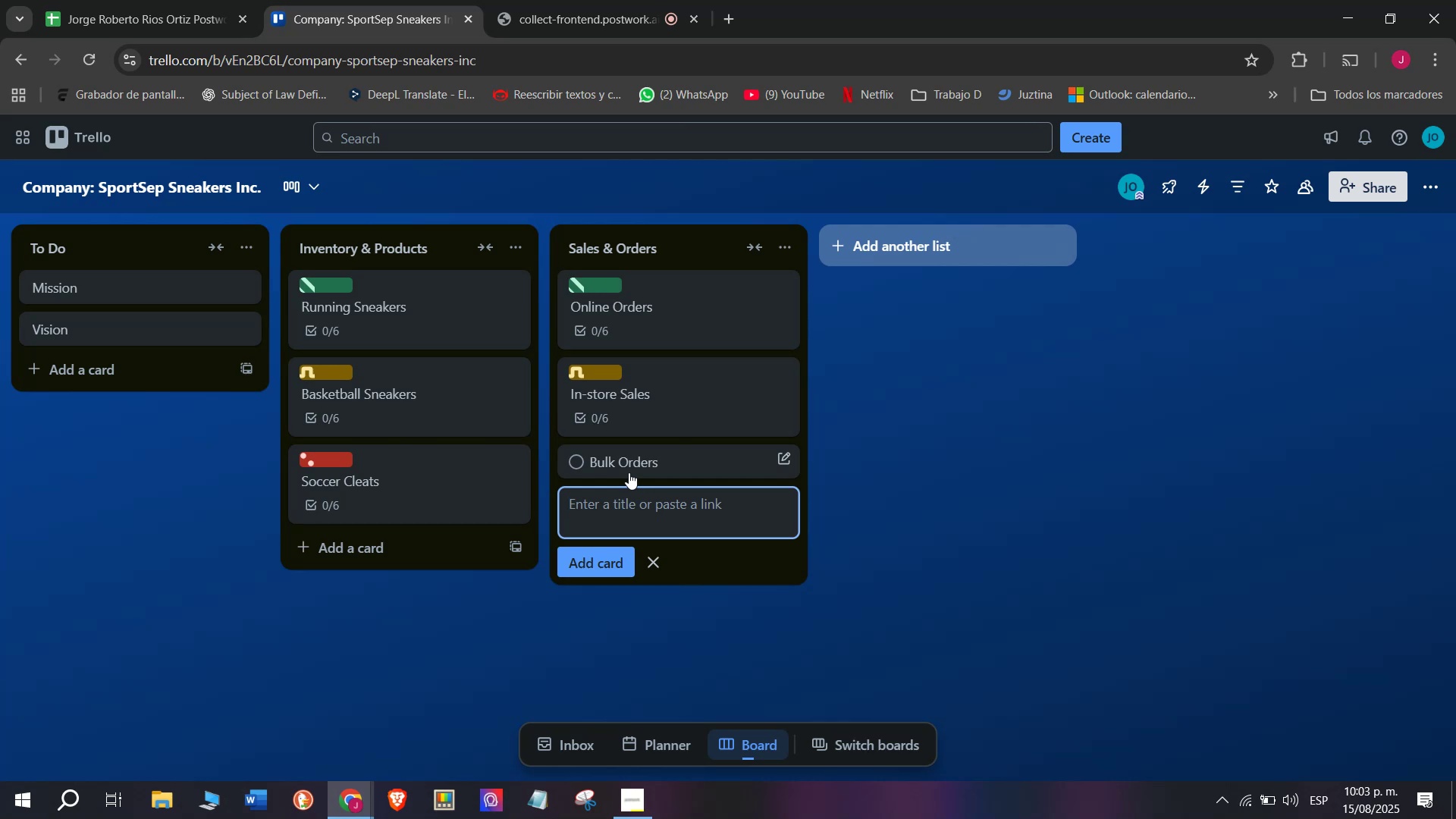 
left_click([629, 472])
 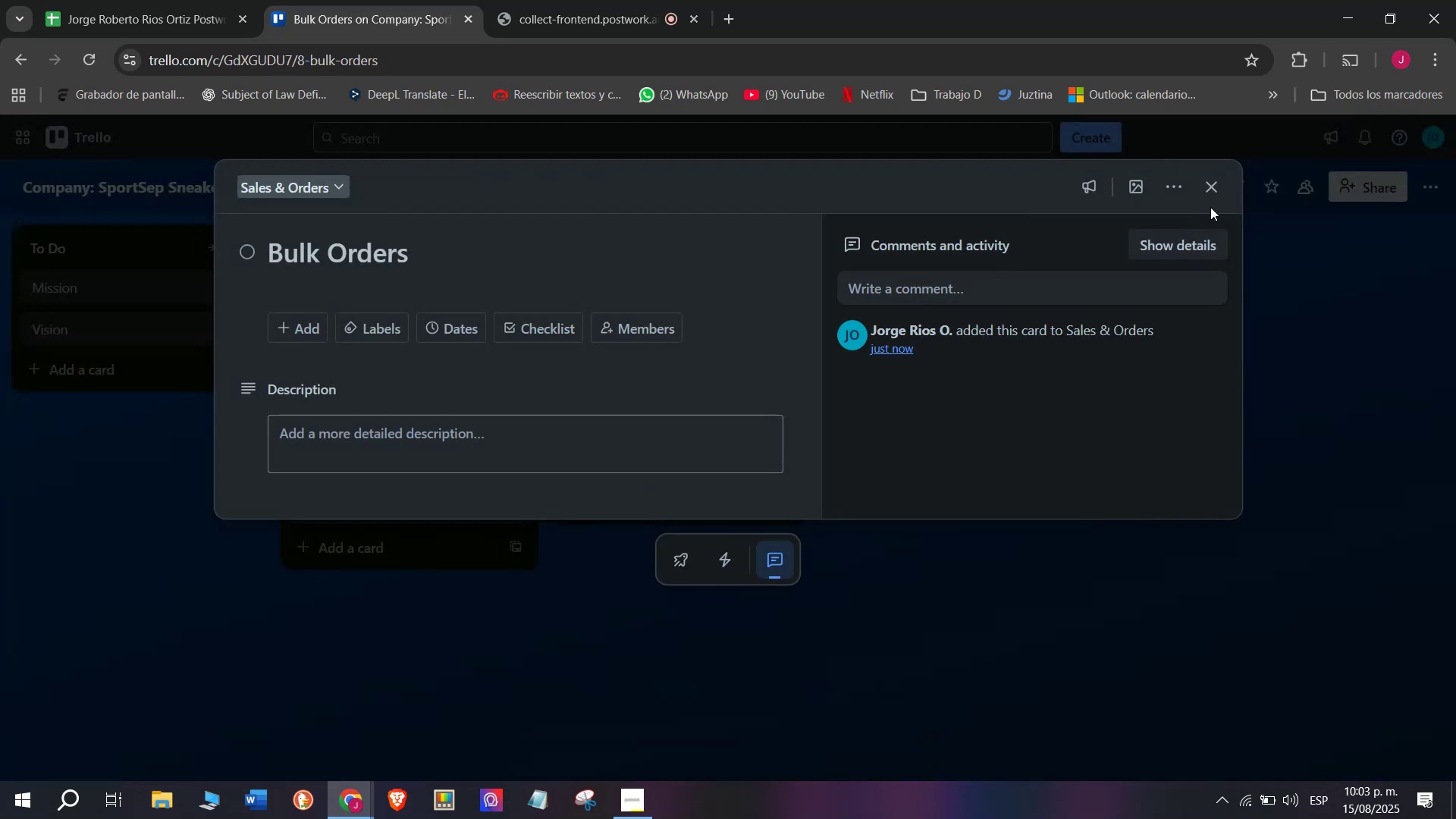 
wait(9.69)
 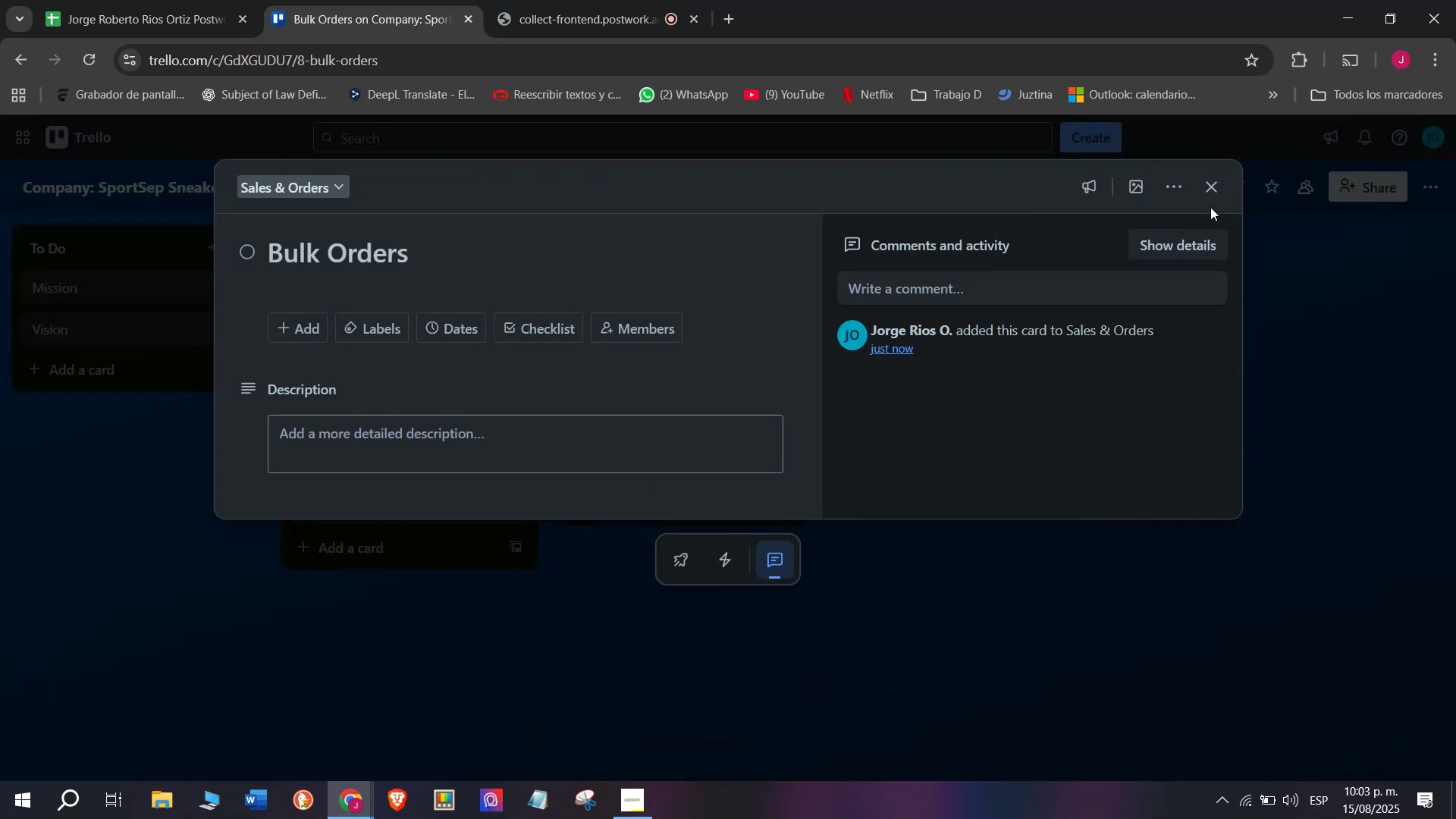 
left_click([550, 566])
 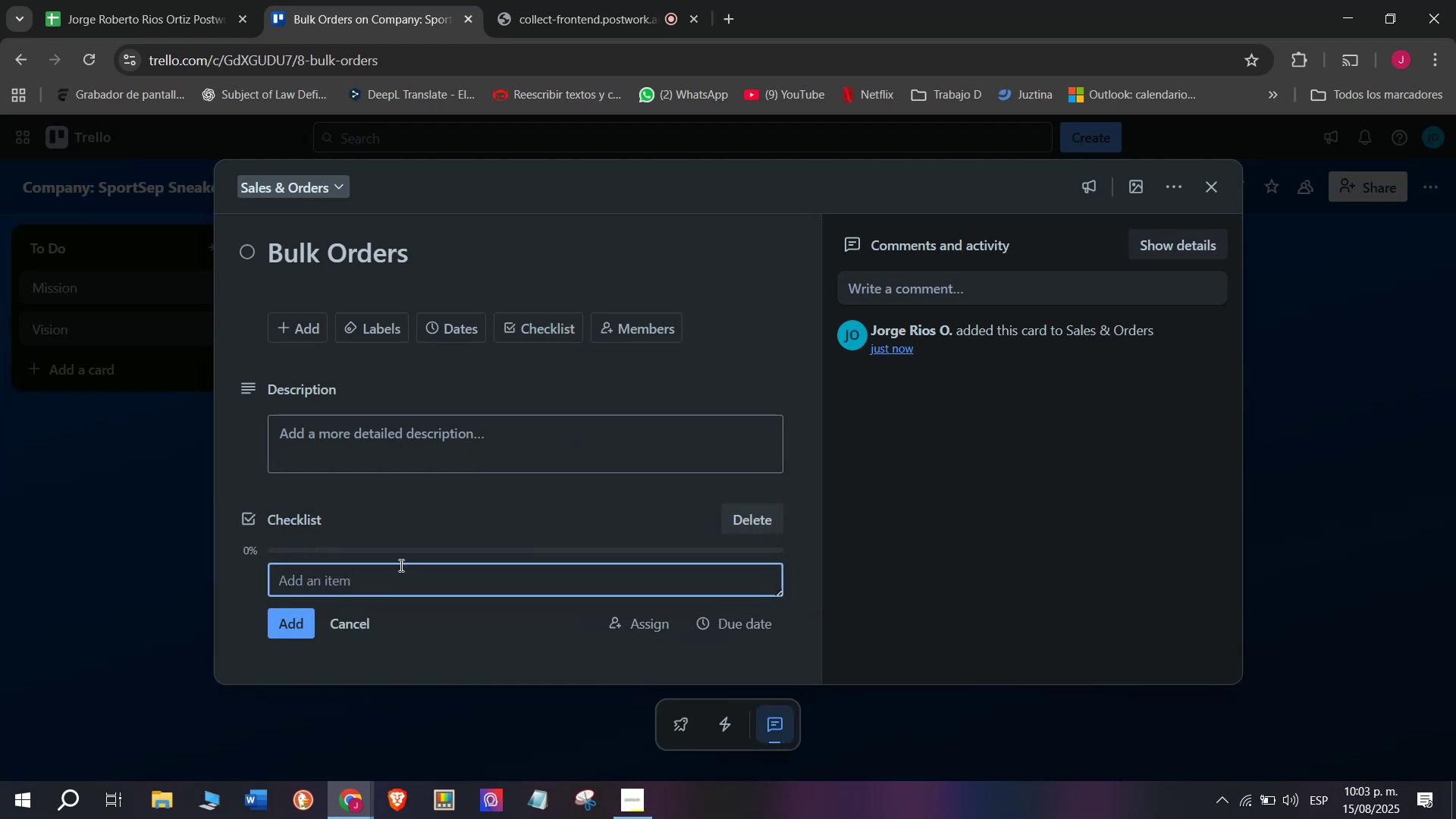 
left_click([400, 580])
 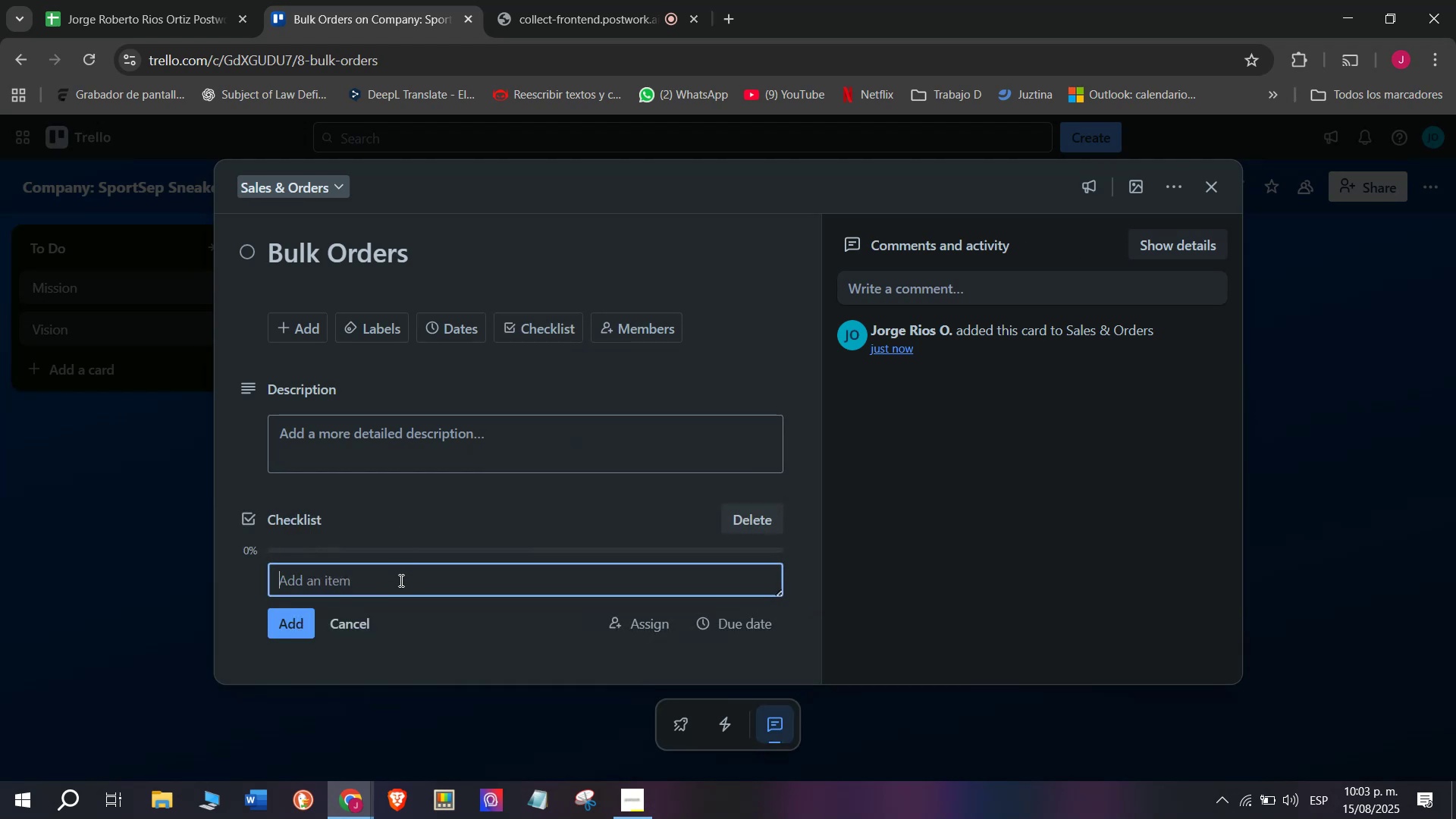 
wait(9.38)
 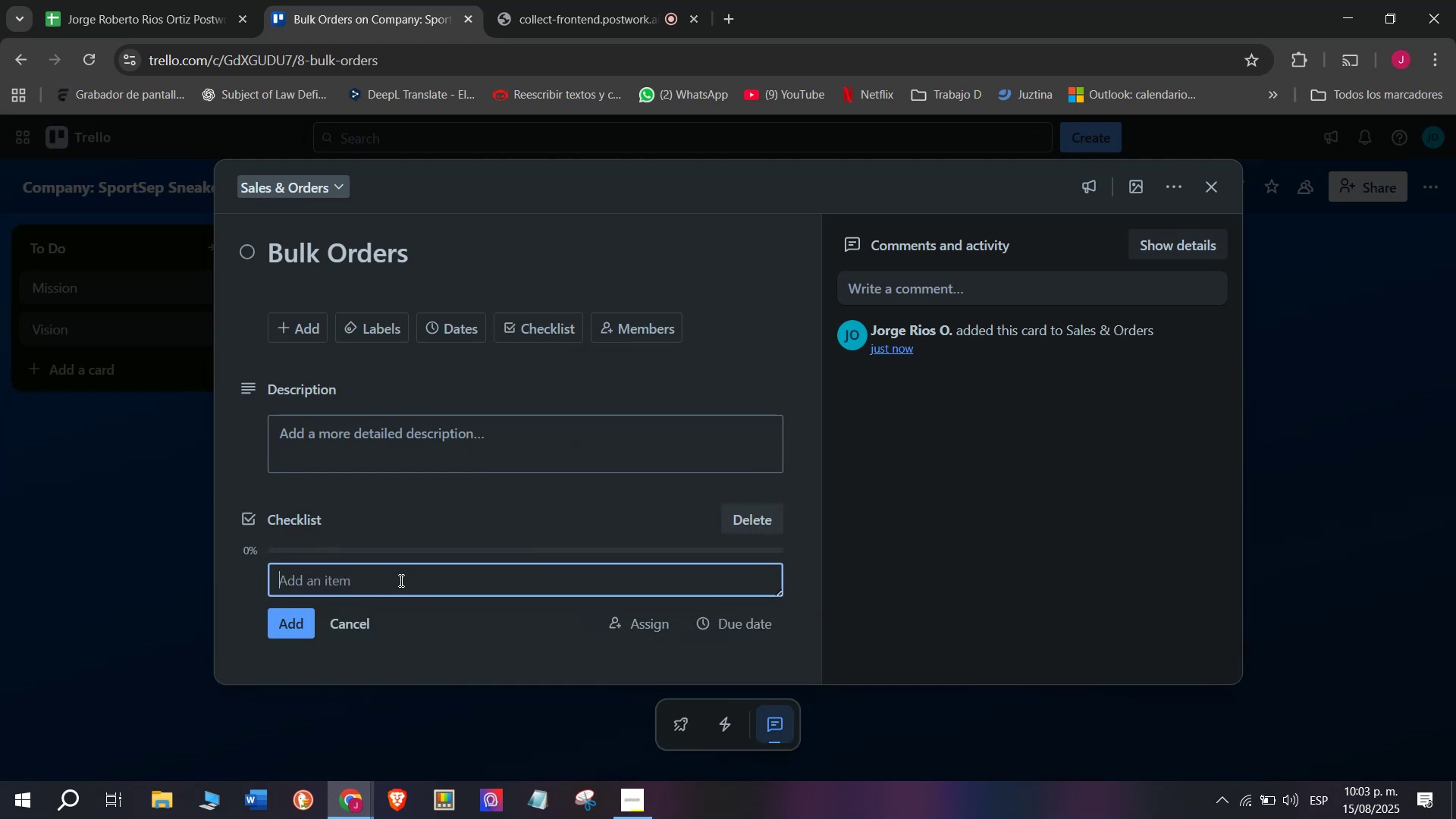 
left_click([400, 580])
 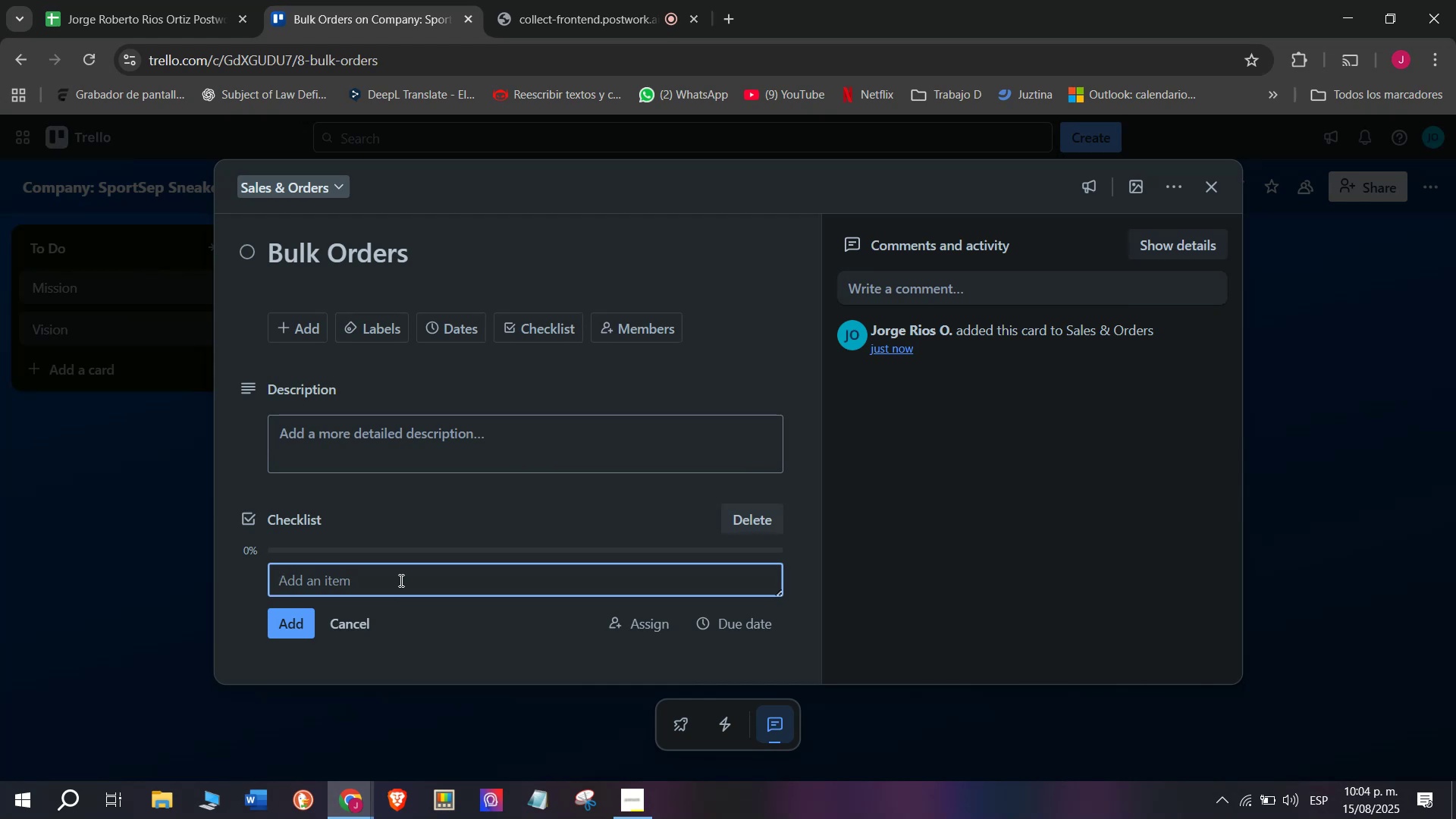 
type(Identify large clienrts)
key(Backspace)
key(Backspace)
key(Backspace)
type(ts)
 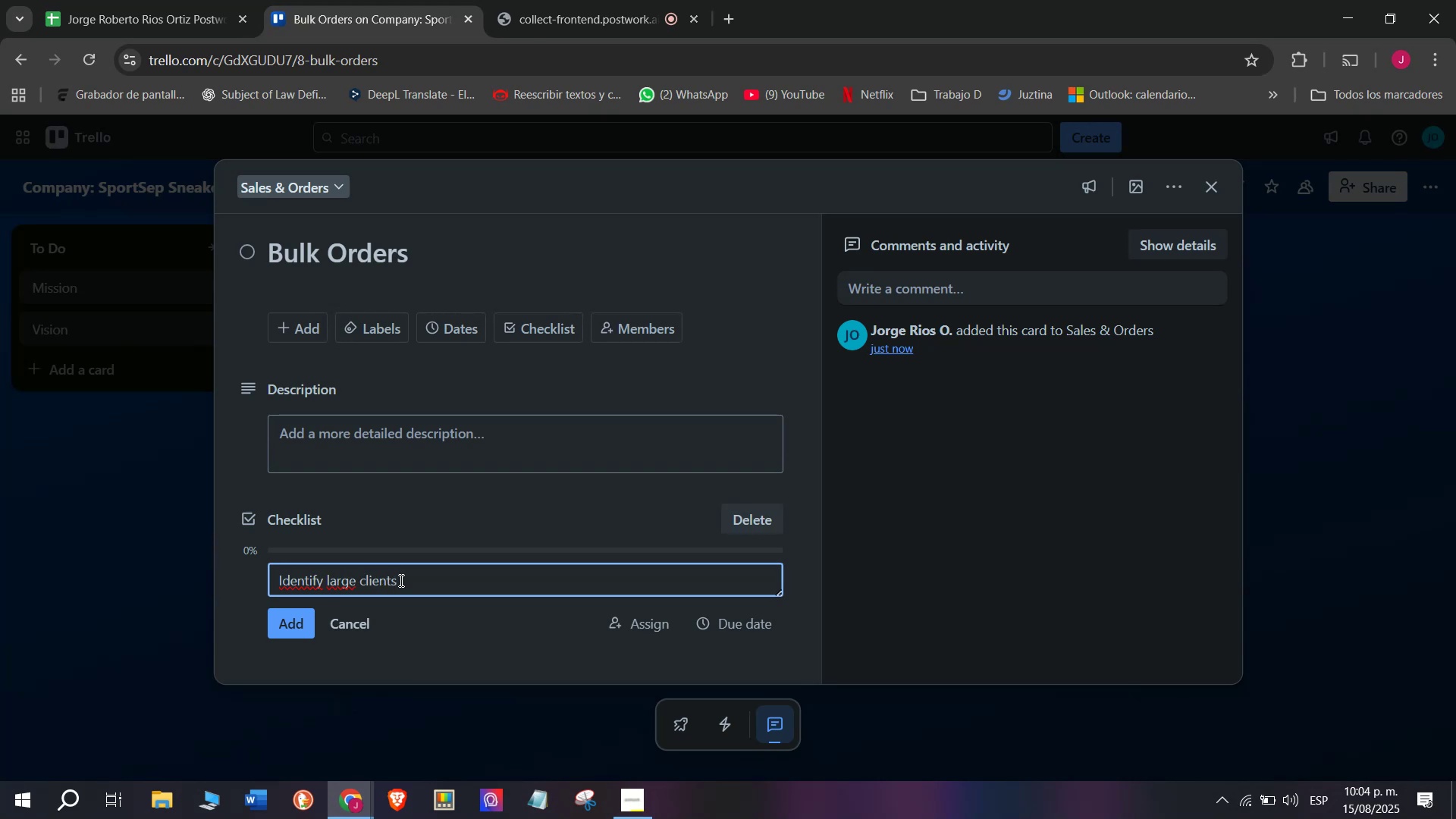 
key(Enter)
 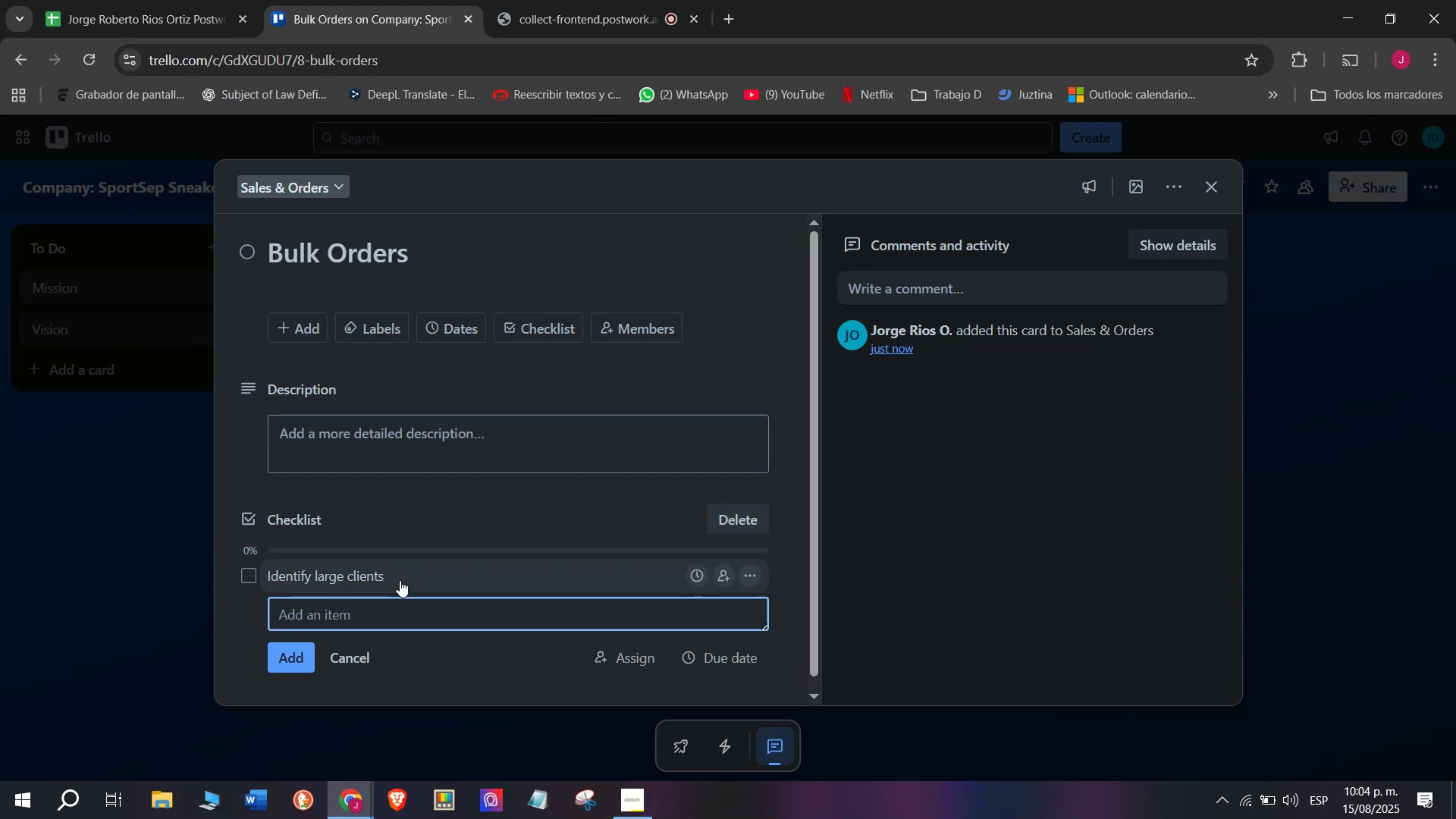 
type(Negotiative )
 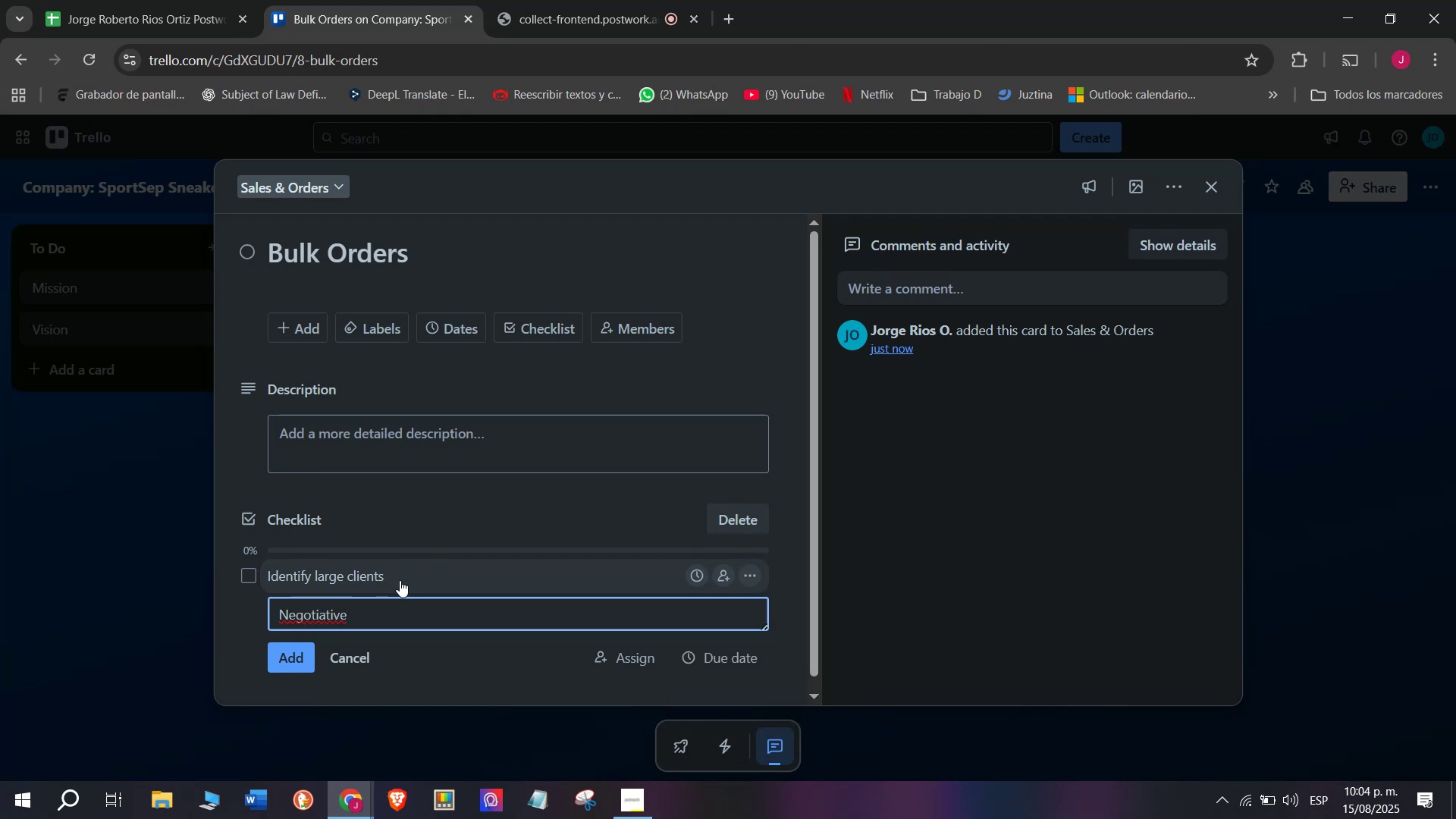 
key(Backspace)
key(Backspace)
key(Backspace)
key(Backspace)
type(e wholesa)
key(Backspace)
key(Backspace)
key(Backspace)
type(esale princing)
 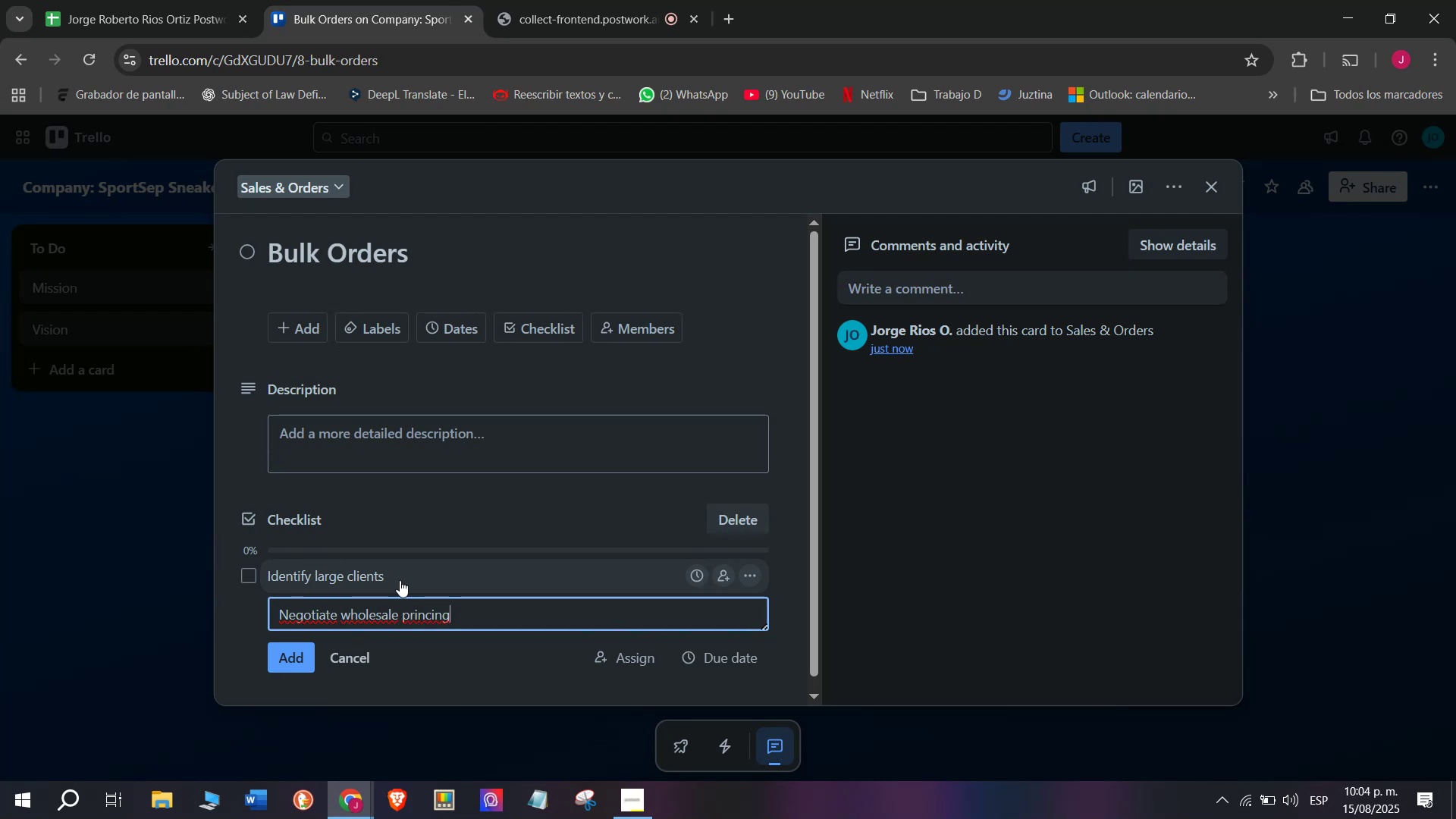 
key(Enter)
 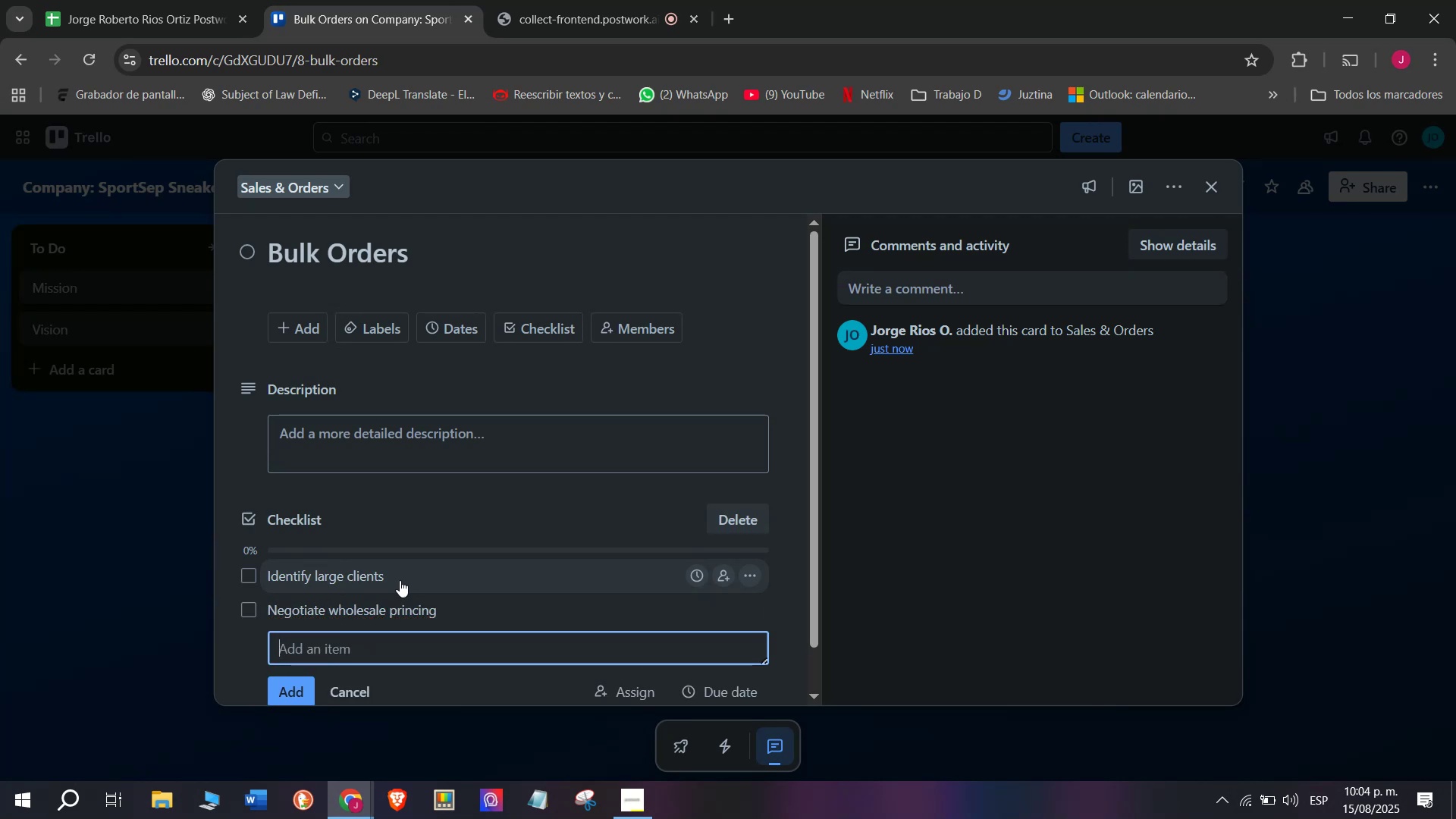 
type(Confirm delki)
key(Backspace)
key(Backspace)
type(ivery deadline4s)
key(Backspace)
key(Backspace)
type(e)
key(Backspace)
type(s)
 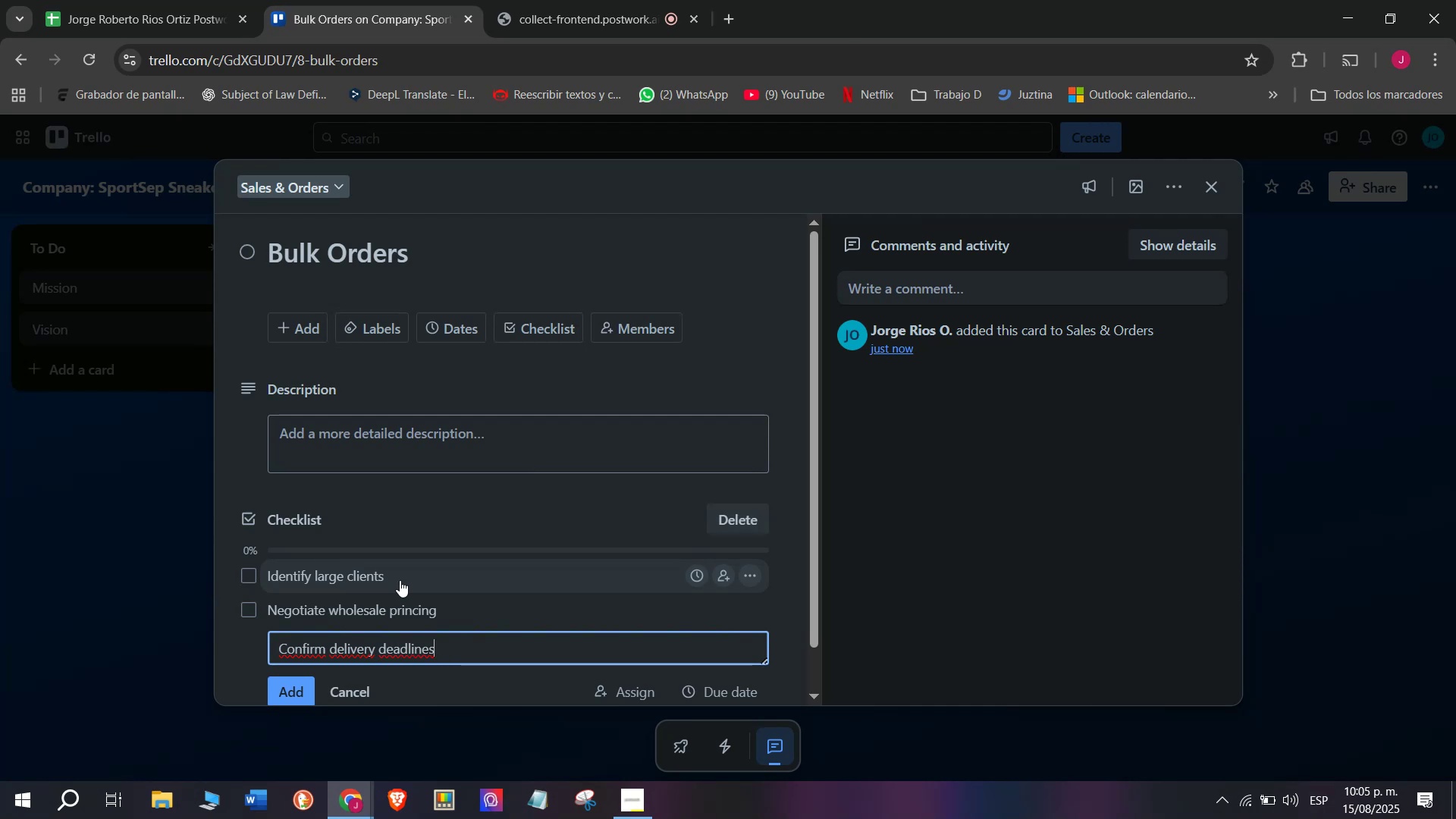 
key(Enter)
 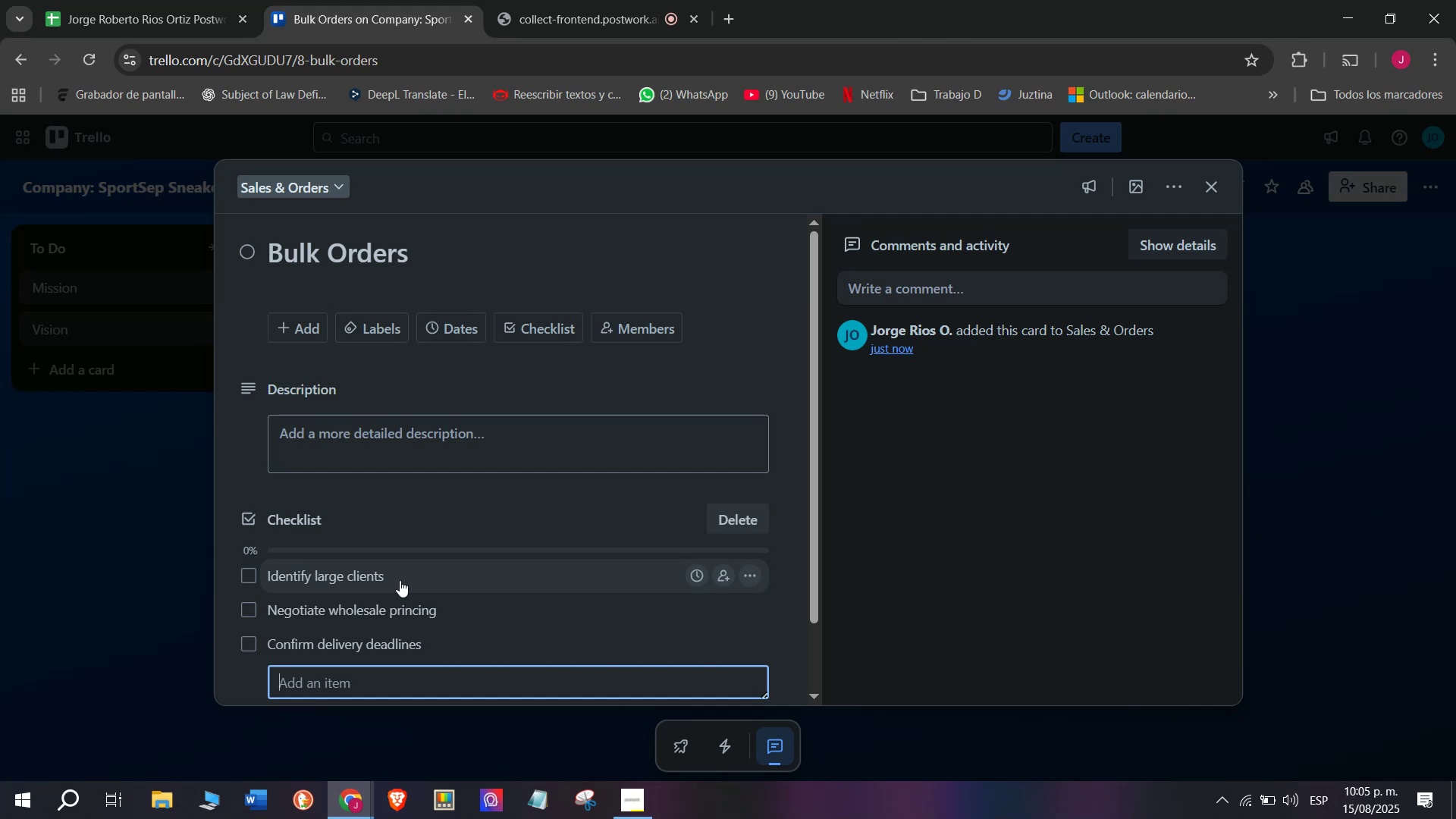 
wait(15.55)
 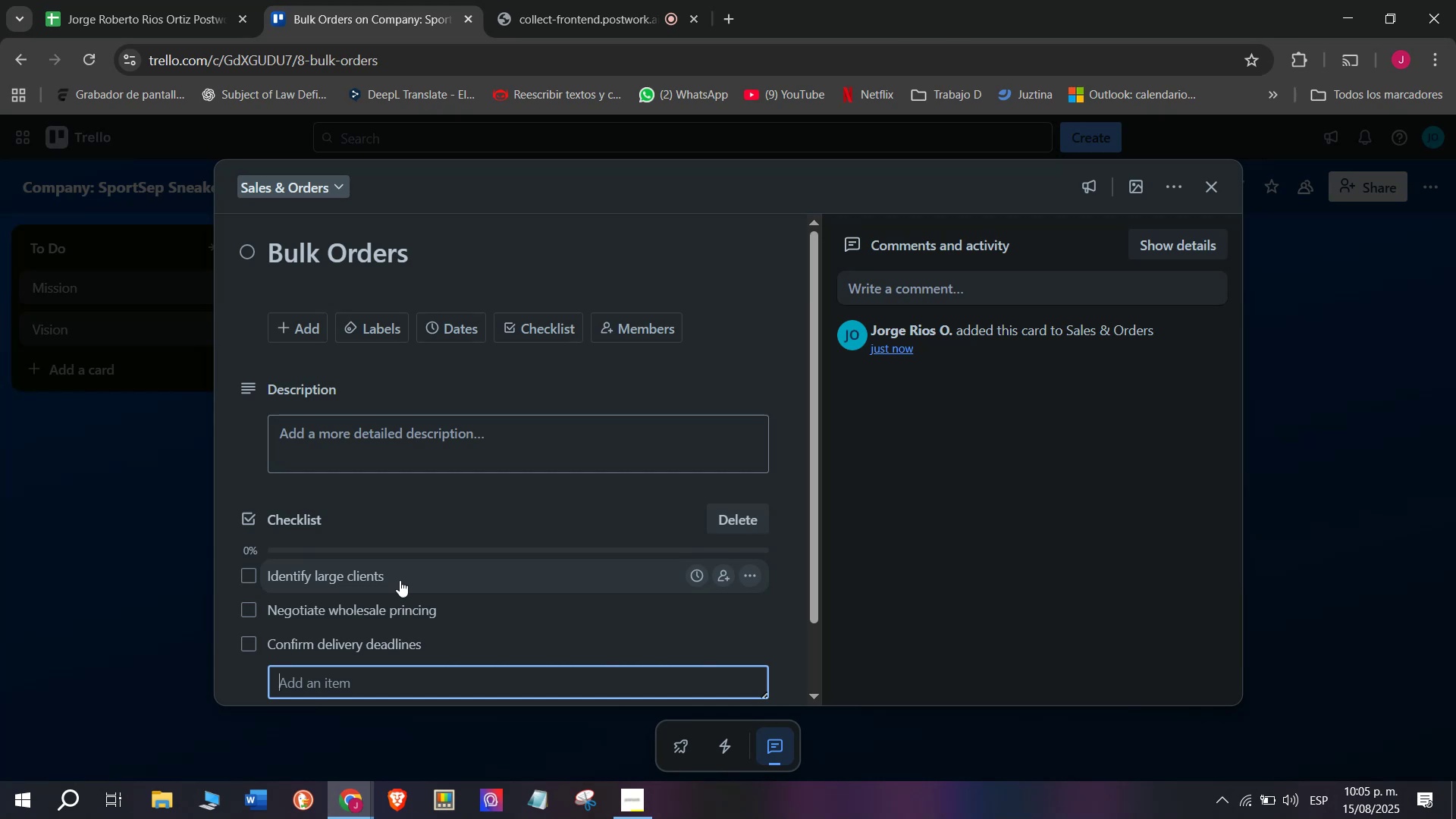 
type(Reserve enbo)
key(Backspace)
key(Backspace)
type(ough stock)
 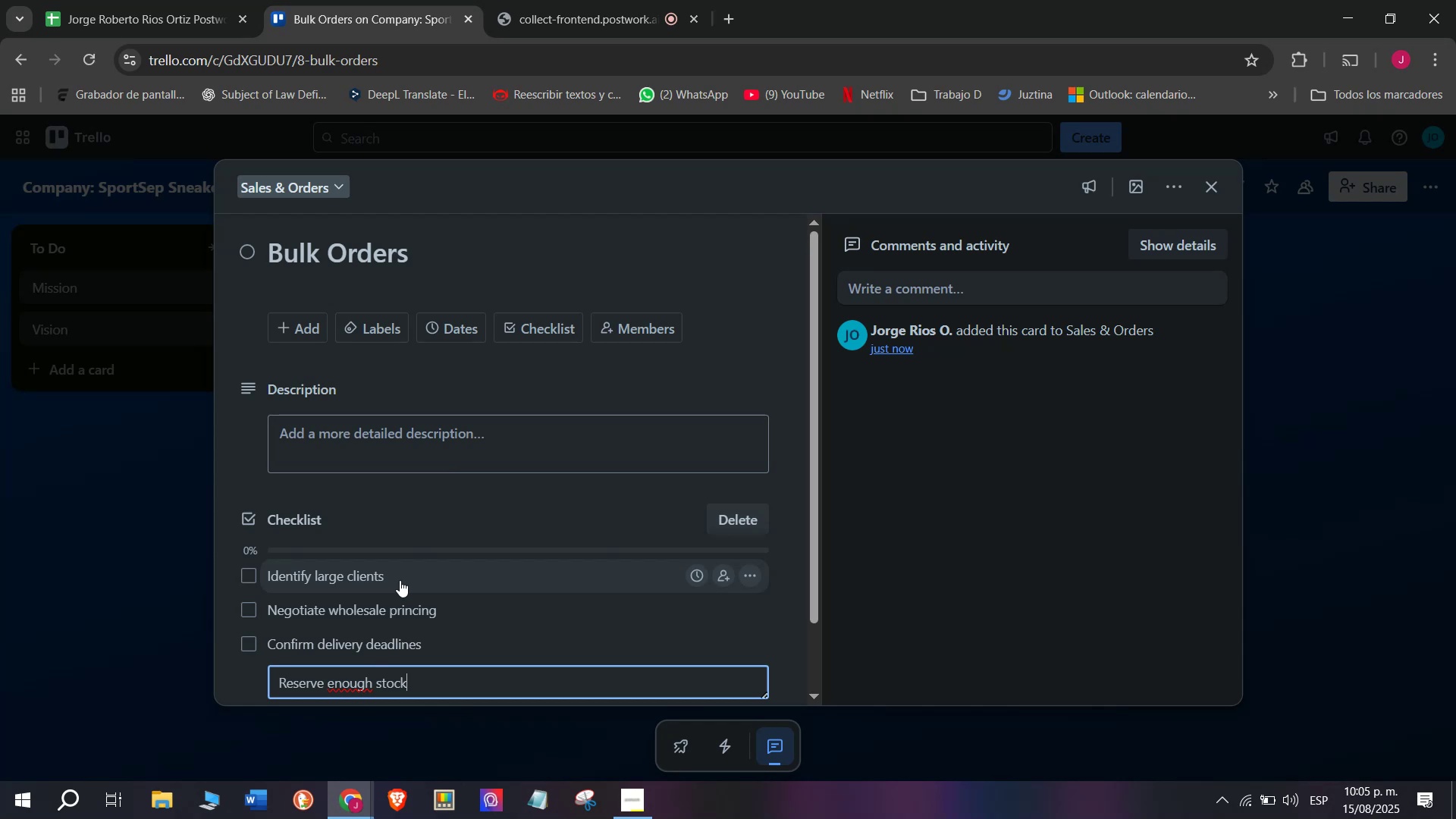 
key(Enter)
 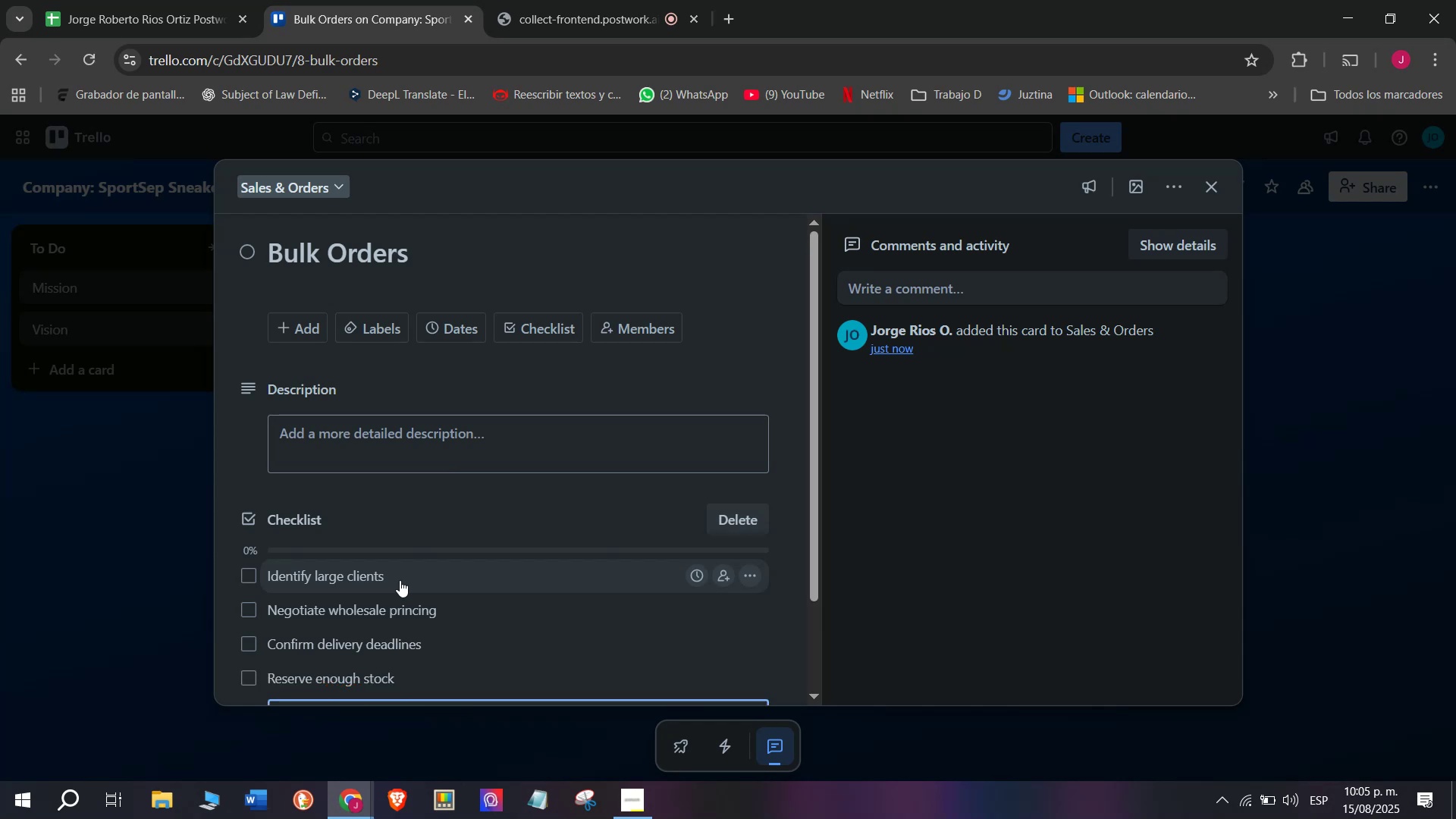 
scroll: coordinate [400, 580], scroll_direction: down, amount: 1.0
 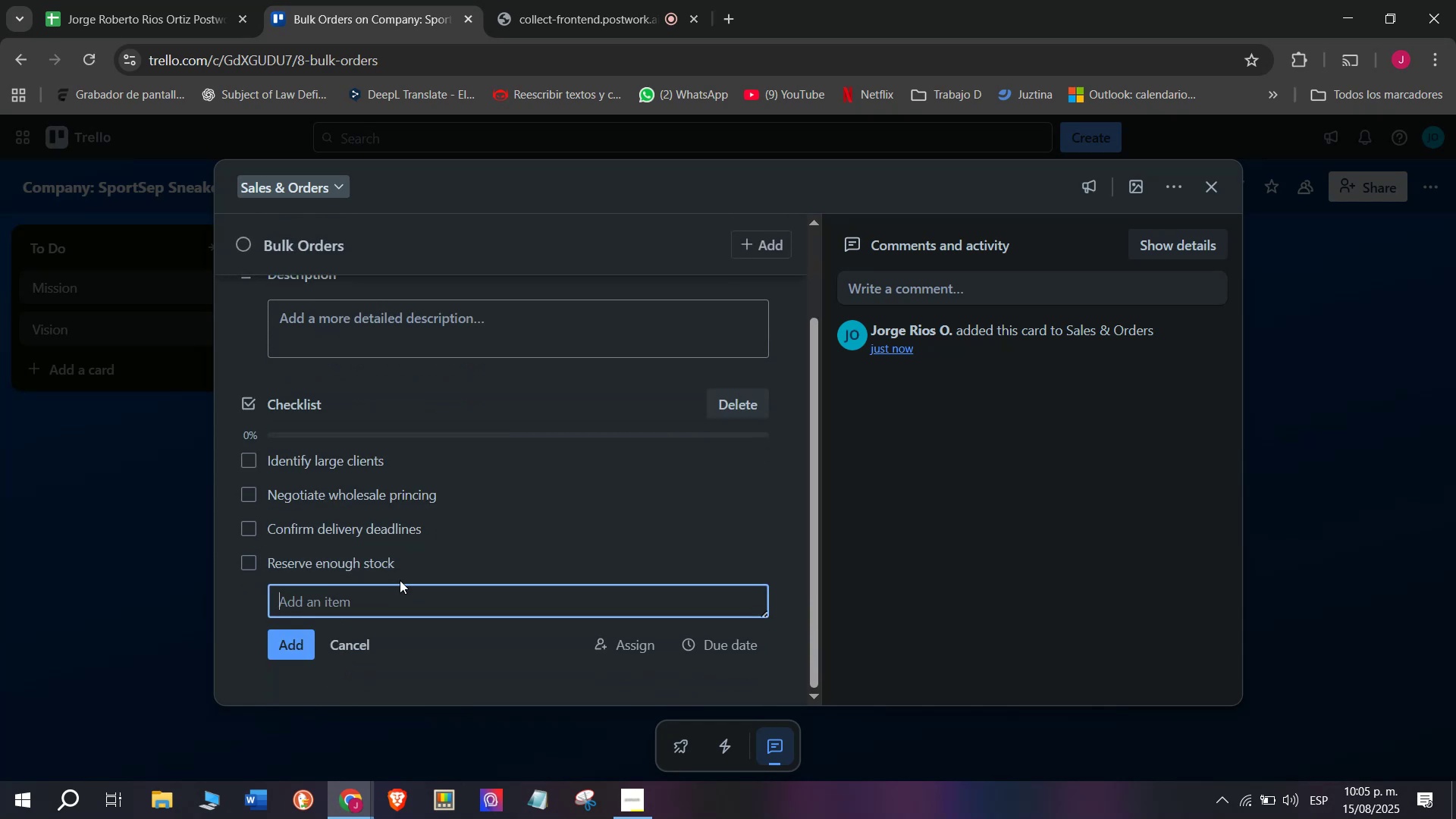 
type(Prepare spec)
key(Backspace)
key(Backspace)
key(Backspace)
type(pecial invoices)
 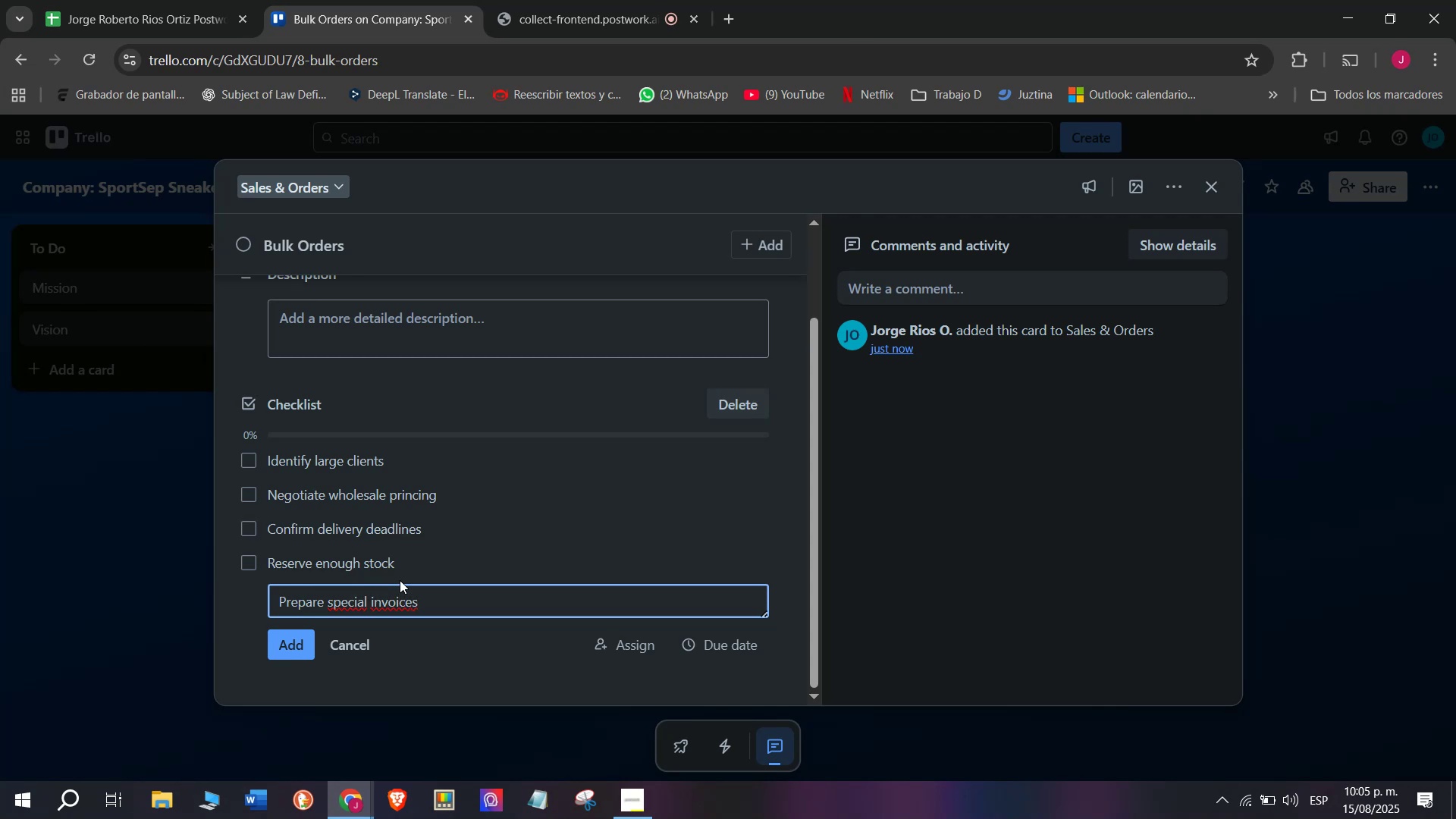 
key(Enter)
 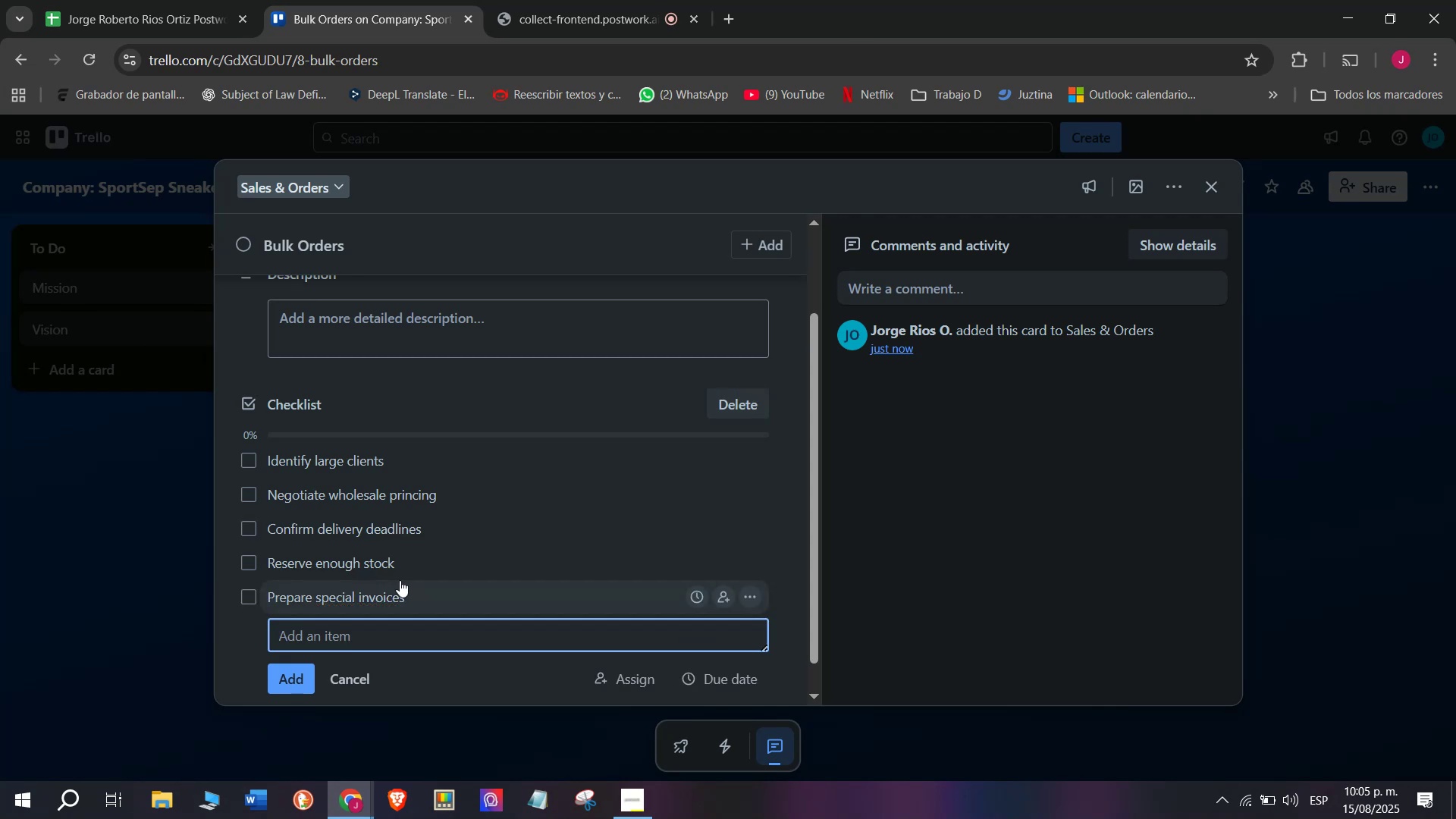 
type(TYrack]]])
key(Backspace)
key(Backspace)
type(rack delivery status)
 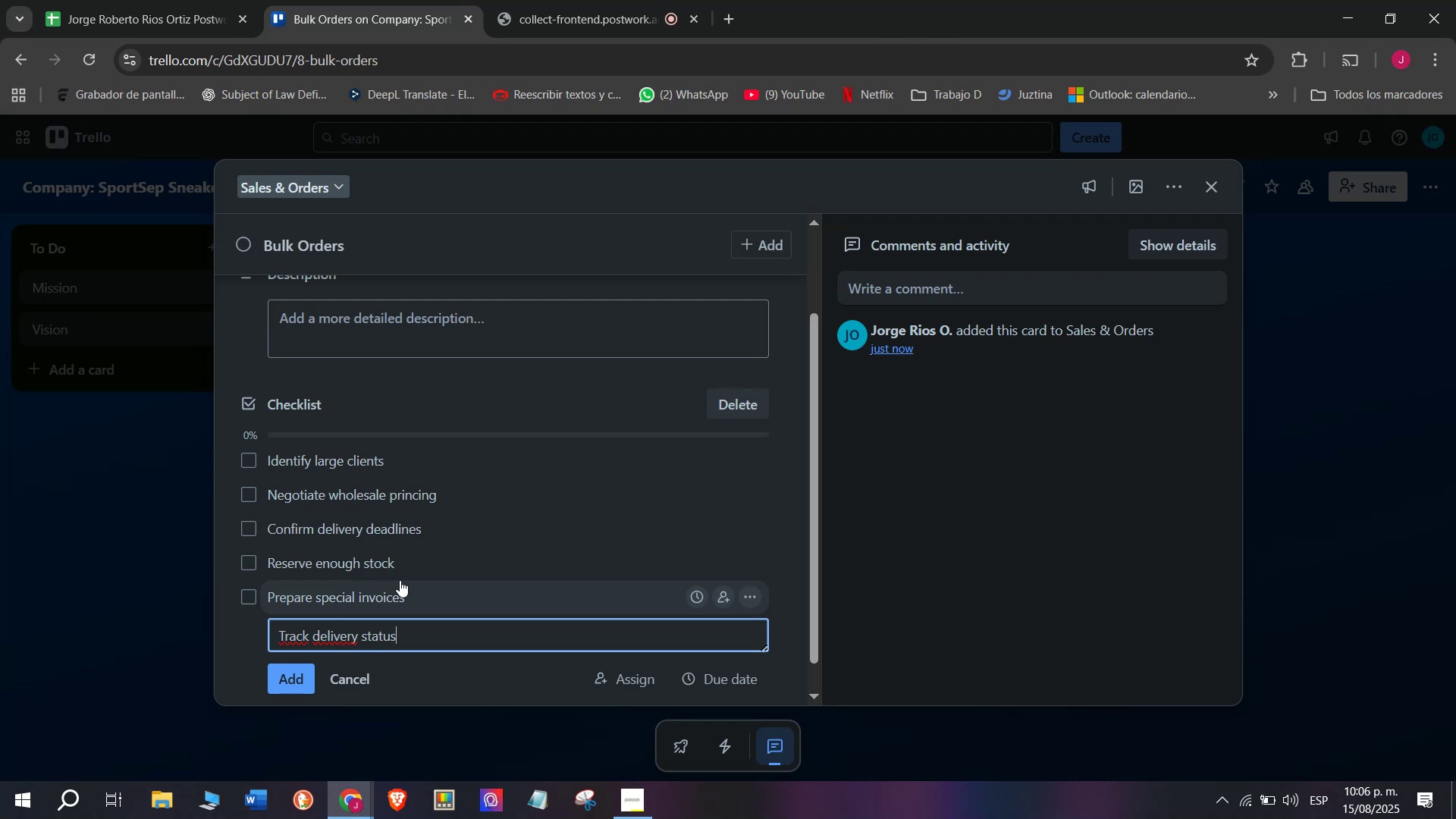 
wait(5.88)
 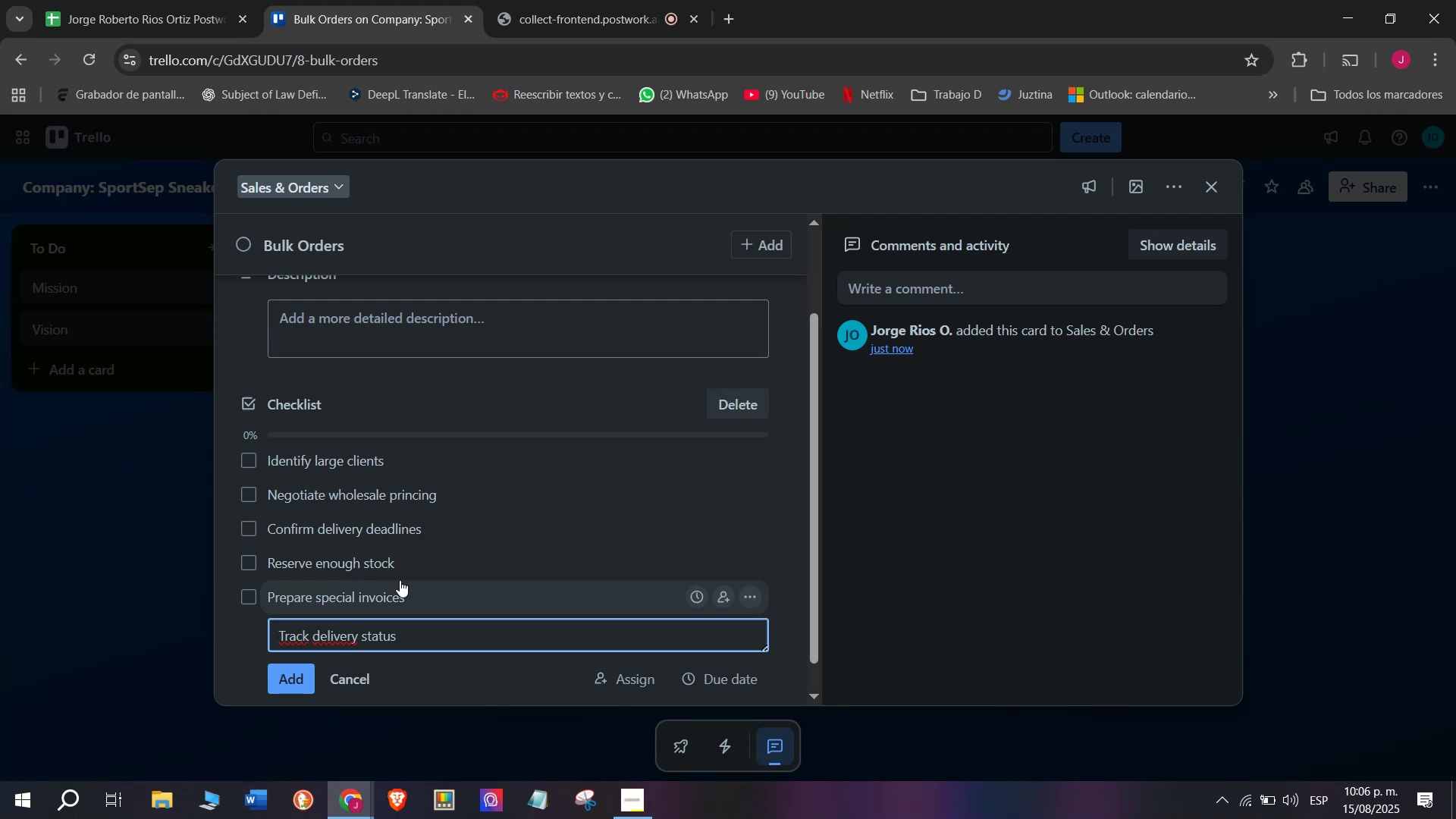 
key(Enter)
 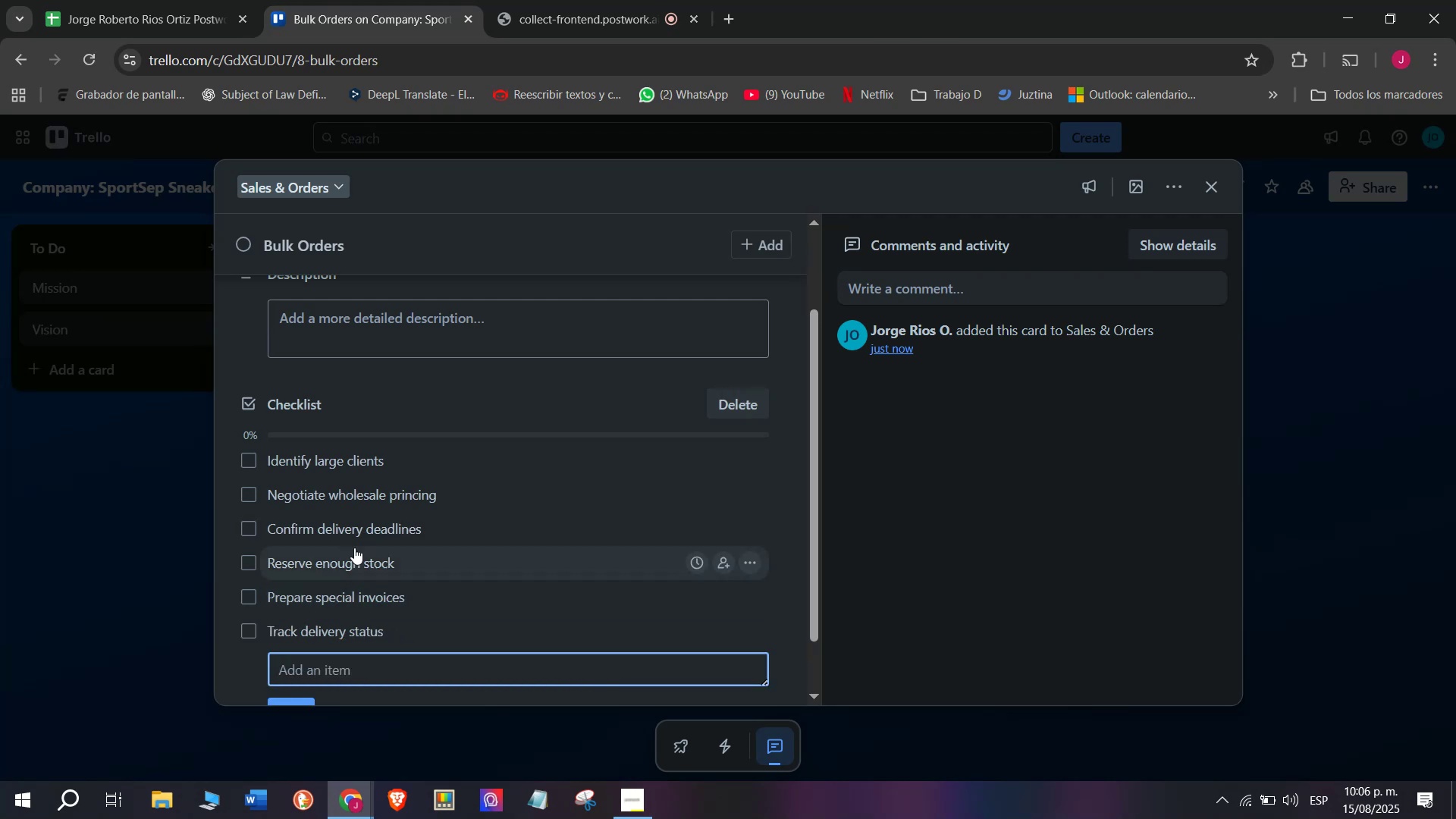 
scroll: coordinate [320, 530], scroll_direction: up, amount: 6.0
 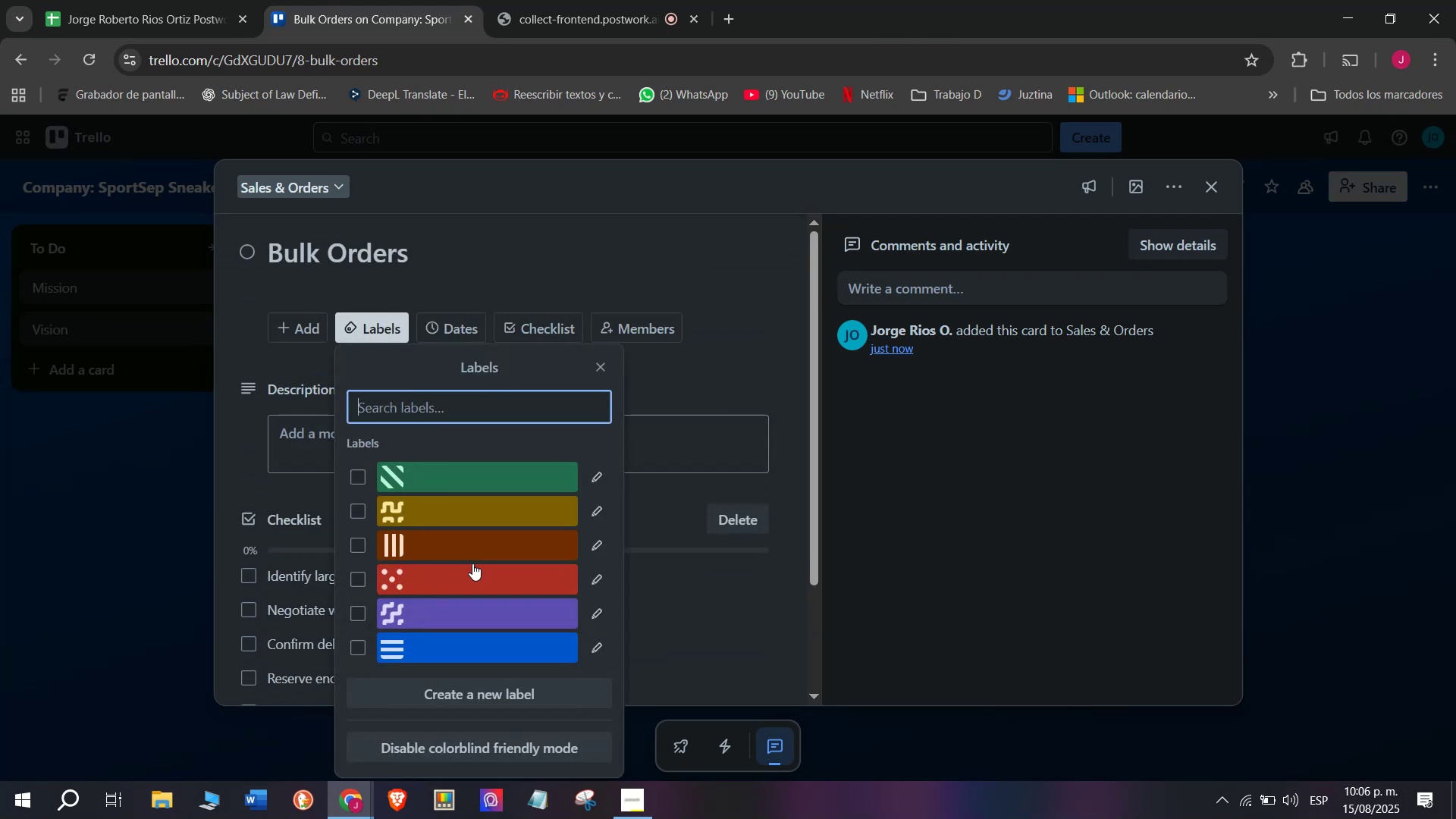 
left_click([483, 588])
 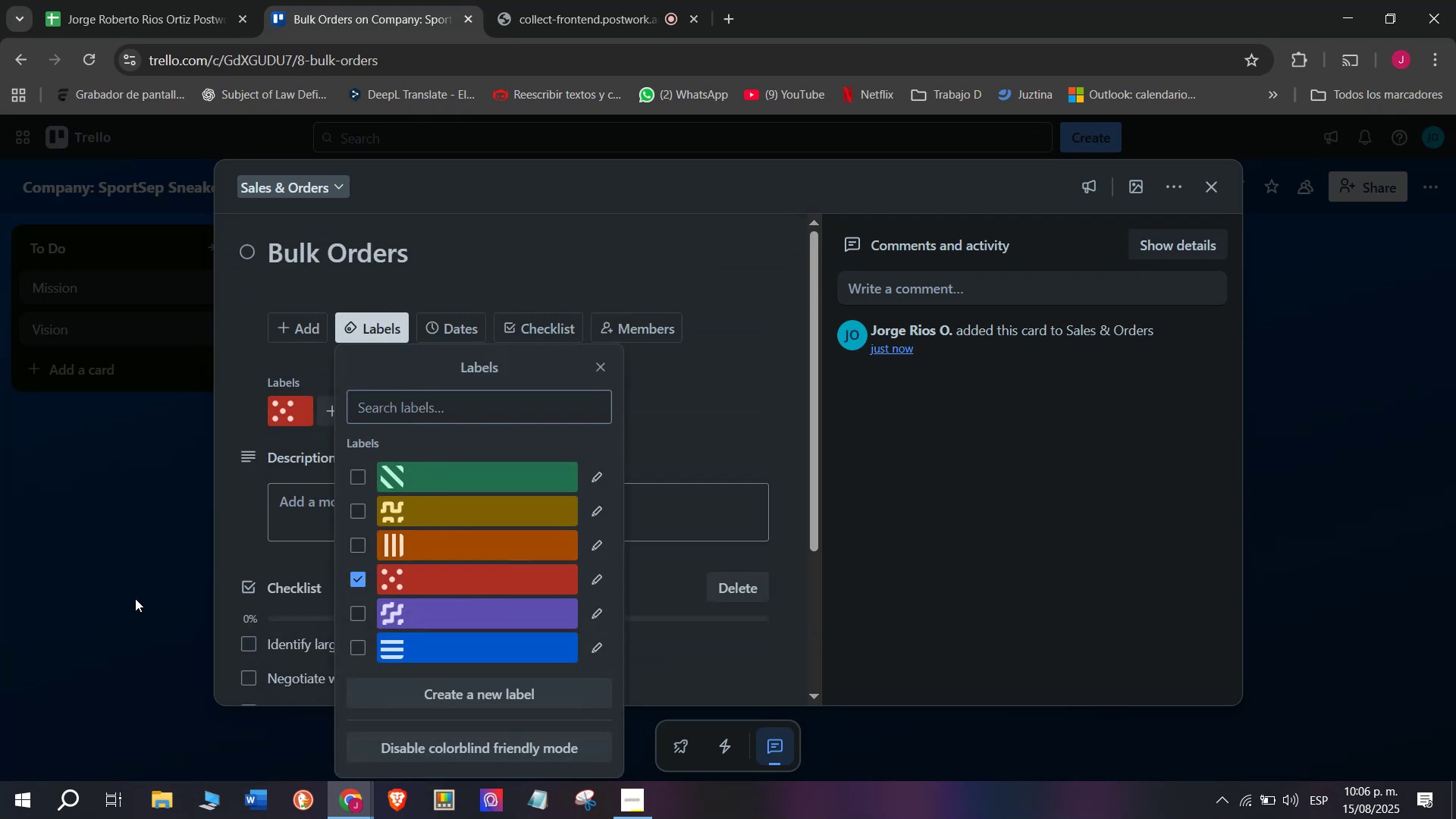 
double_click([135, 598])
 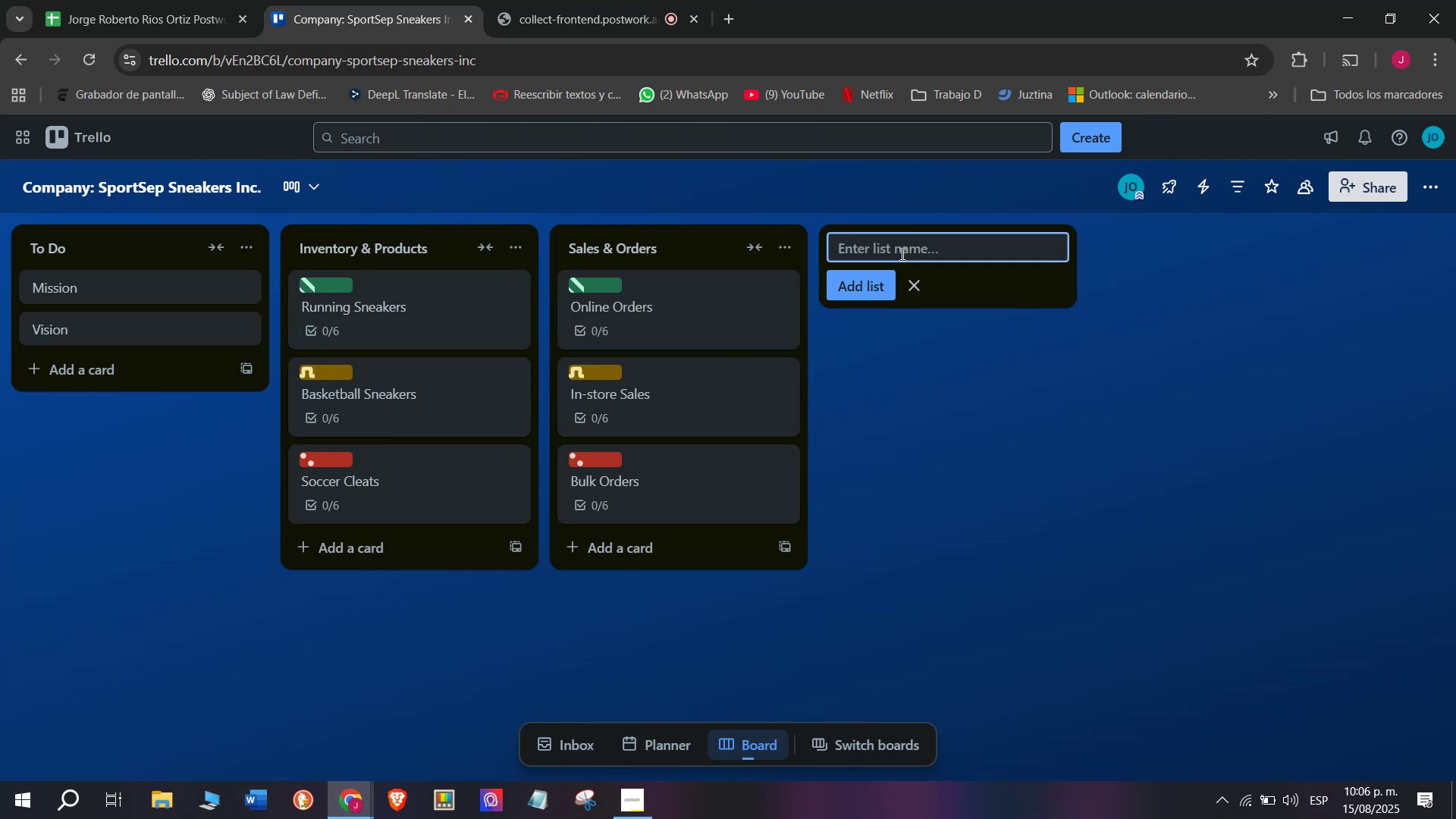 
wait(6.51)
 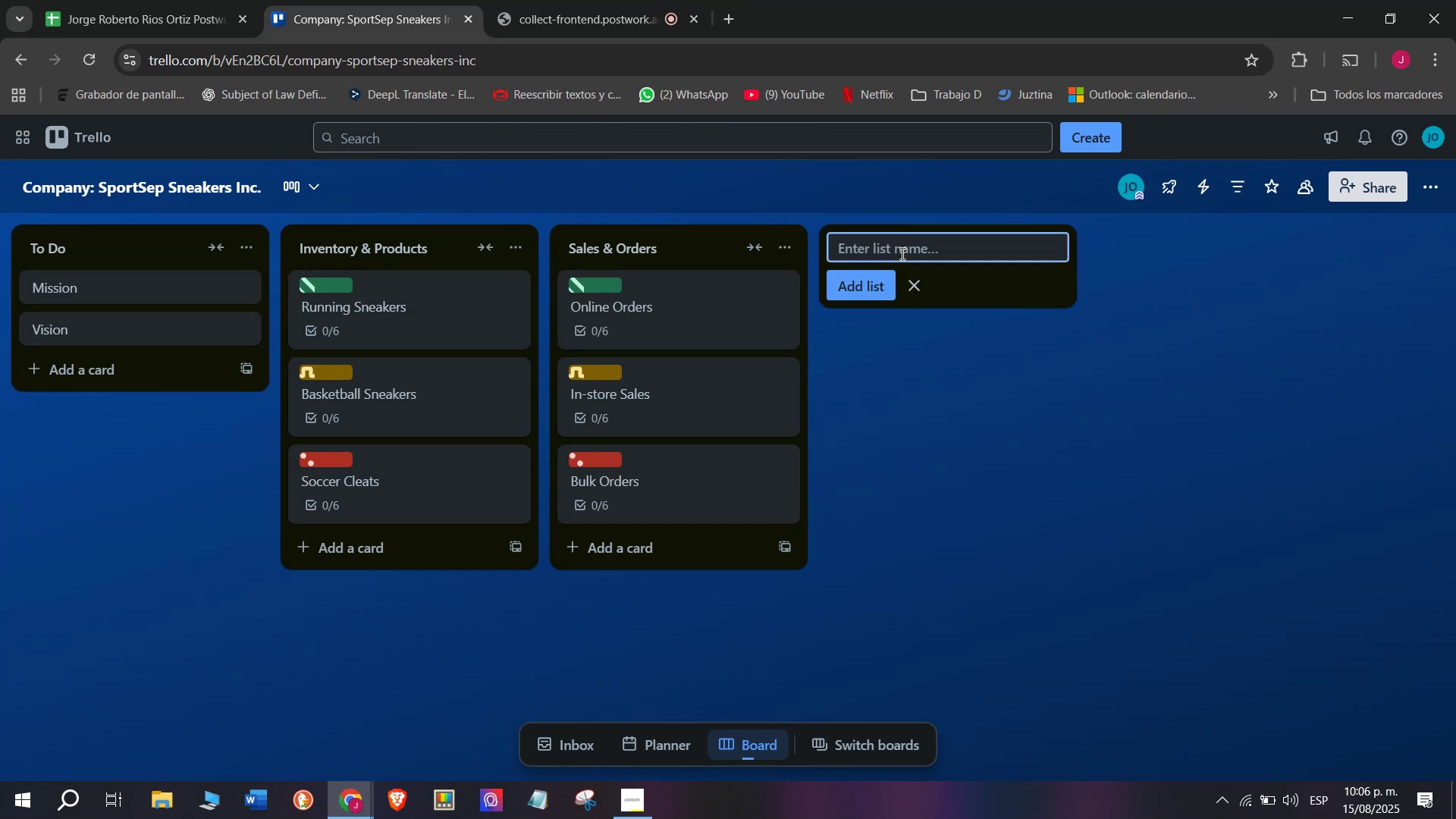 
type(NM)
key(Backspace)
key(Backspace)
type(Marketing Campaigns)
 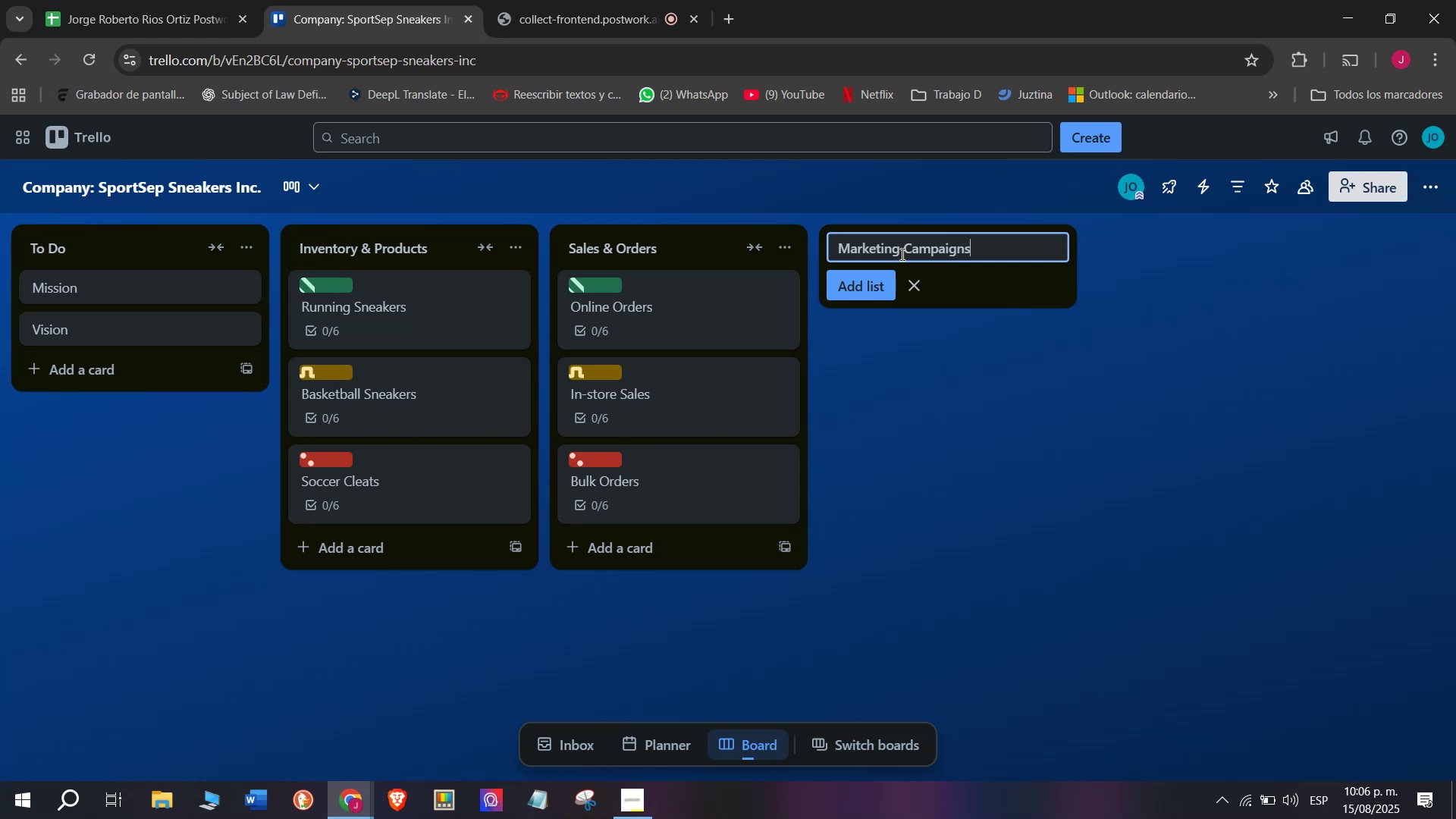 
key(Enter)
 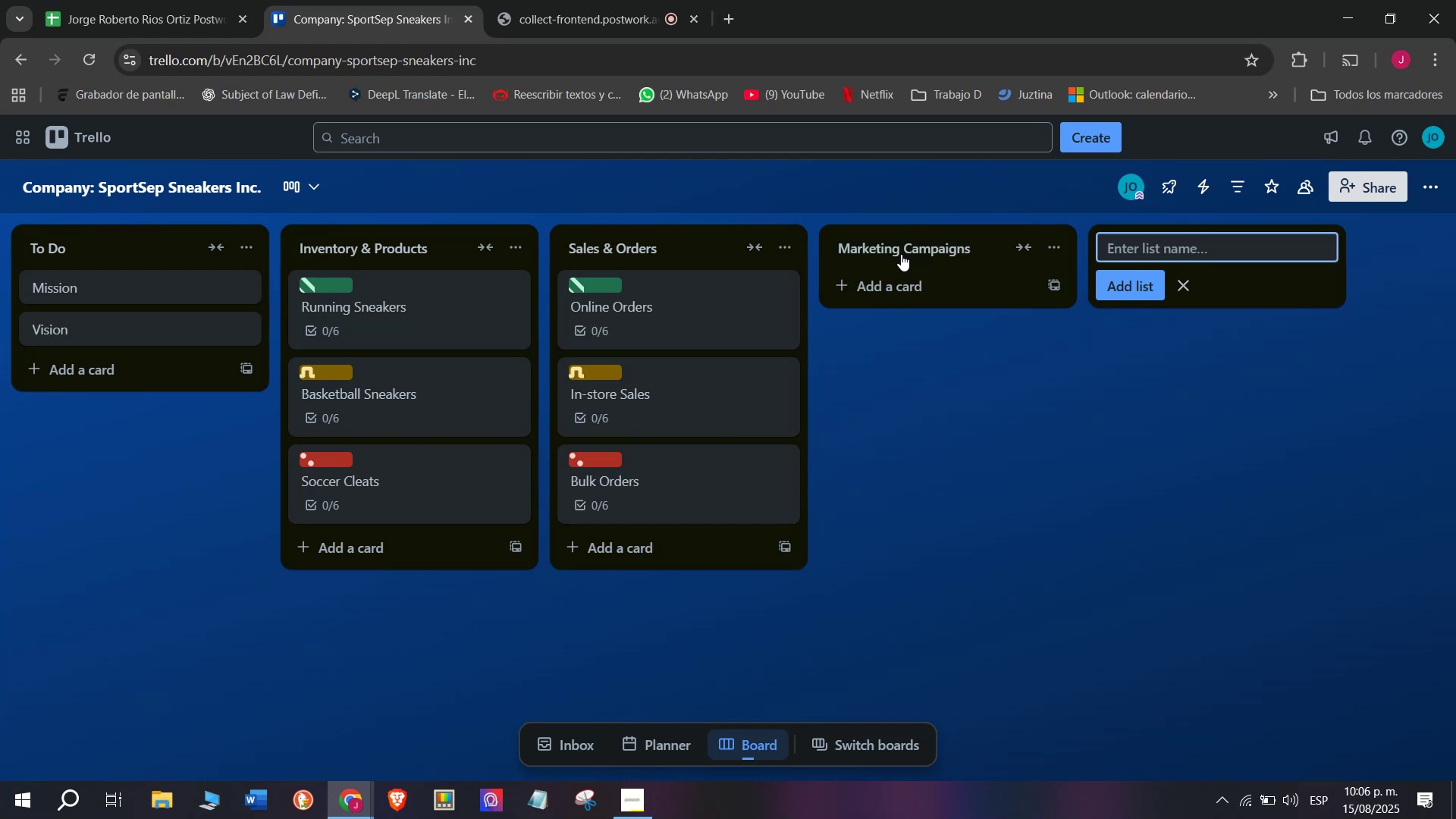 
left_click([903, 271])
 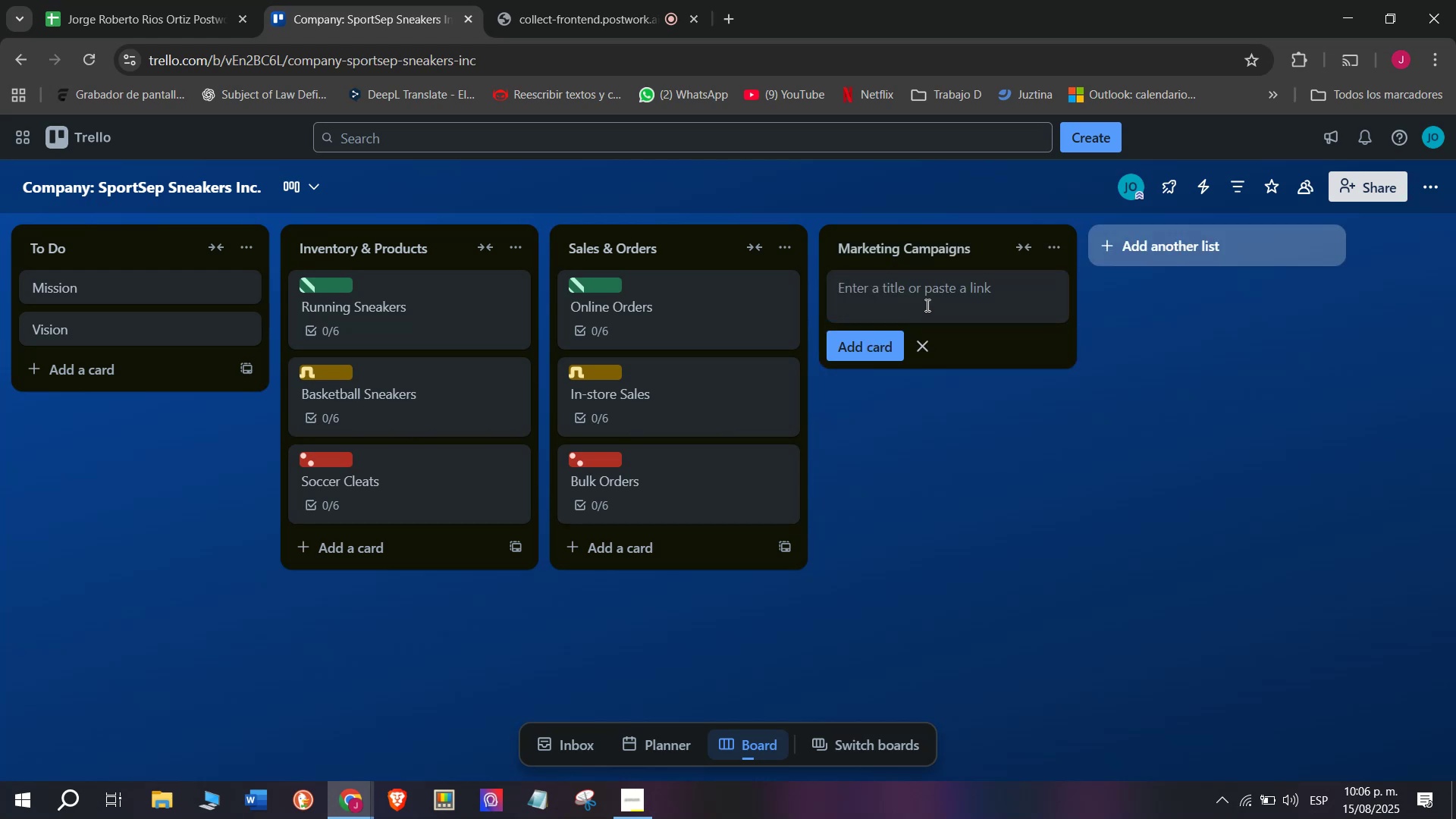 
type(Social nme)
key(Backspace)
key(Backspace)
key(Backspace)
type(Media a)
key(Backspace)
type(Ads )
 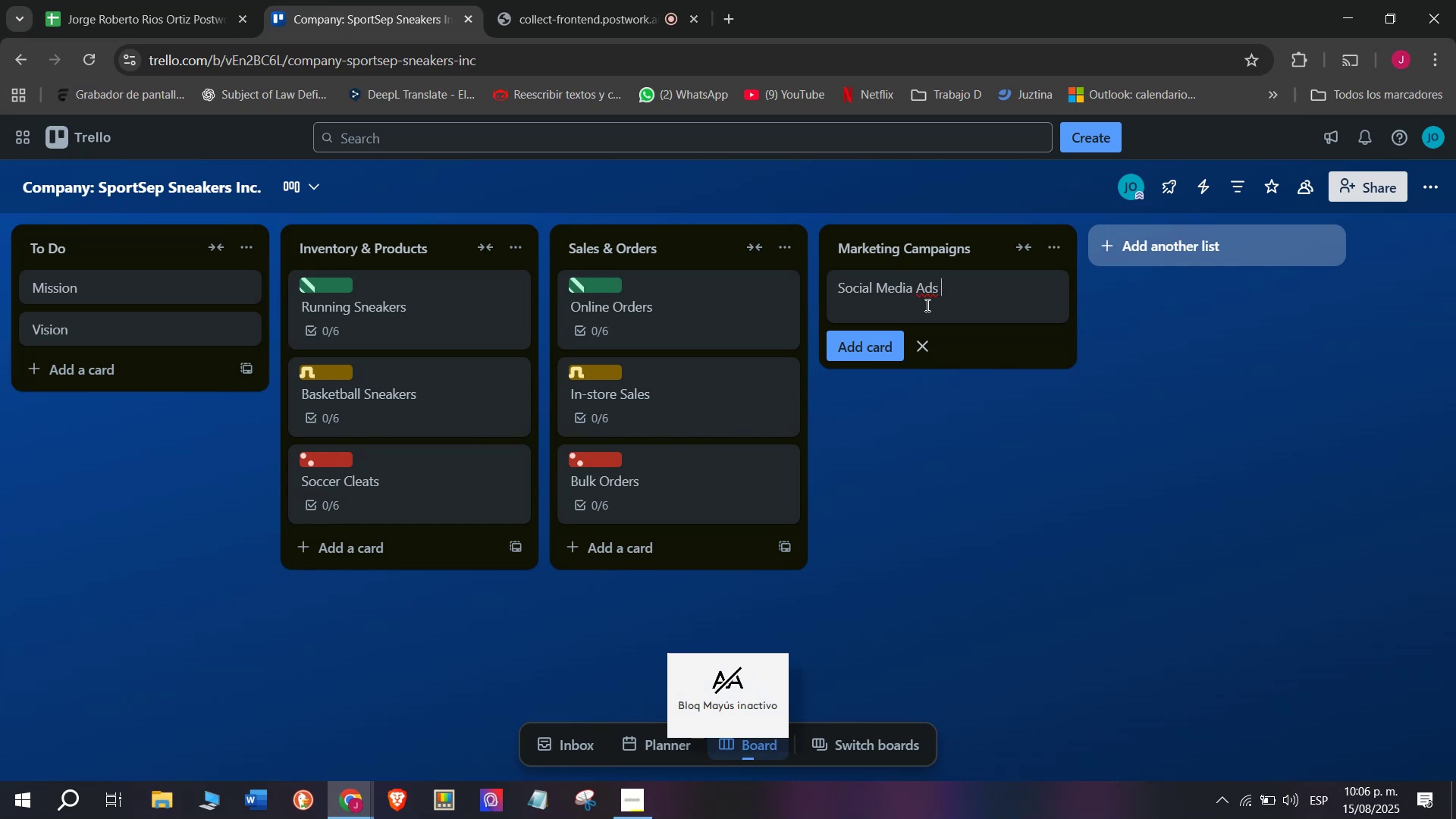 
key(Enter)
 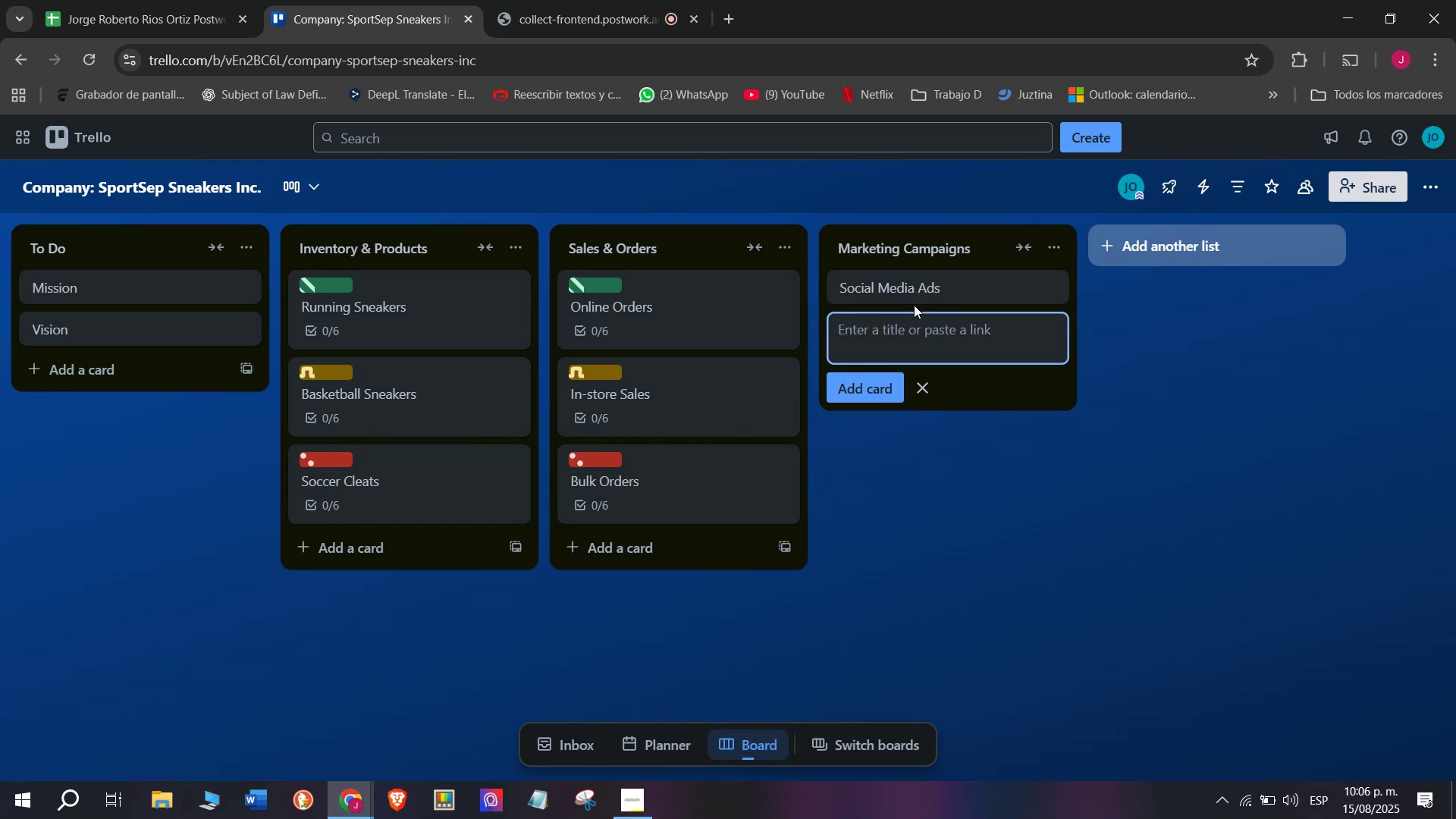 
left_click([930, 287])
 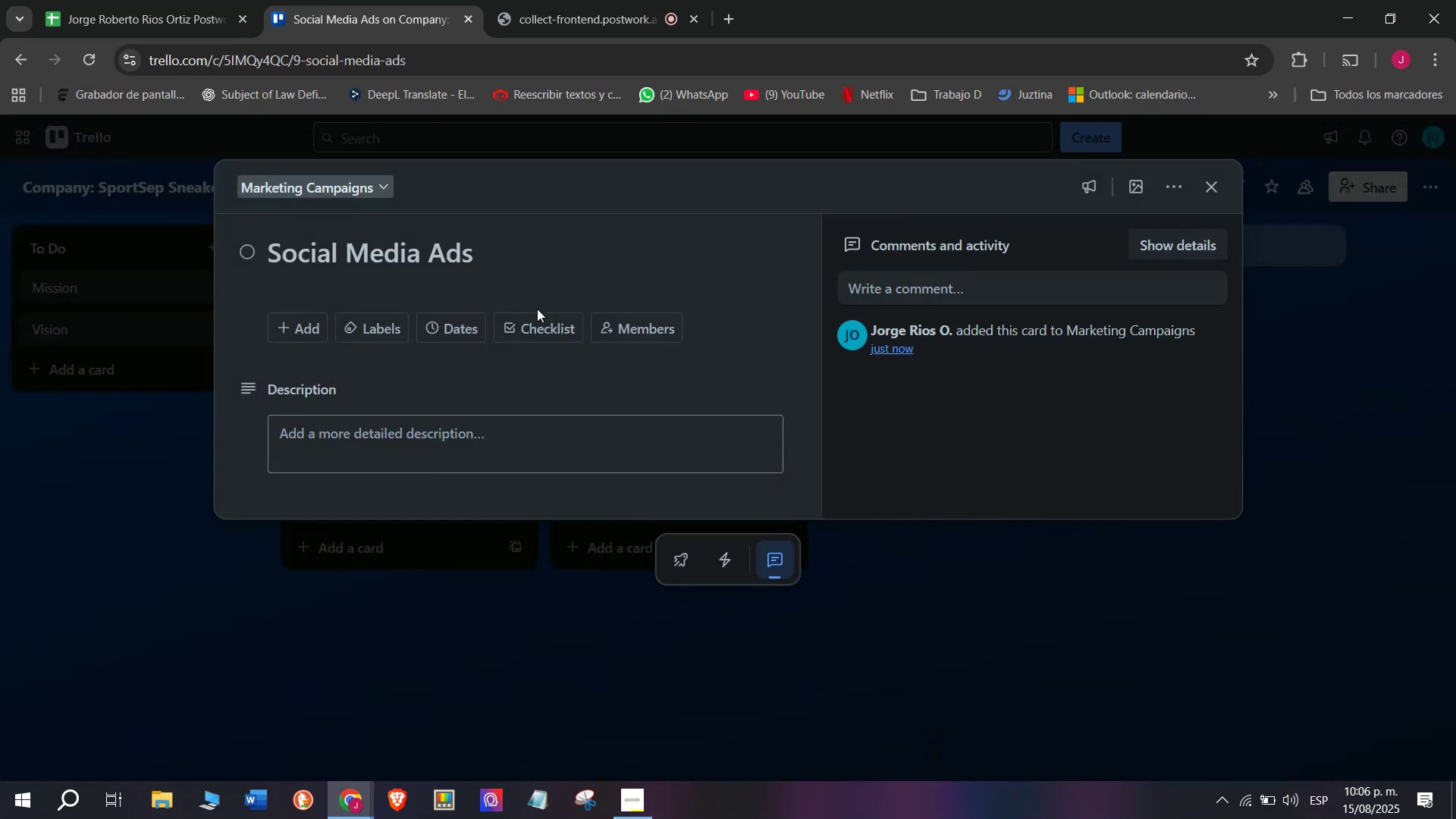 
left_click([535, 315])
 